 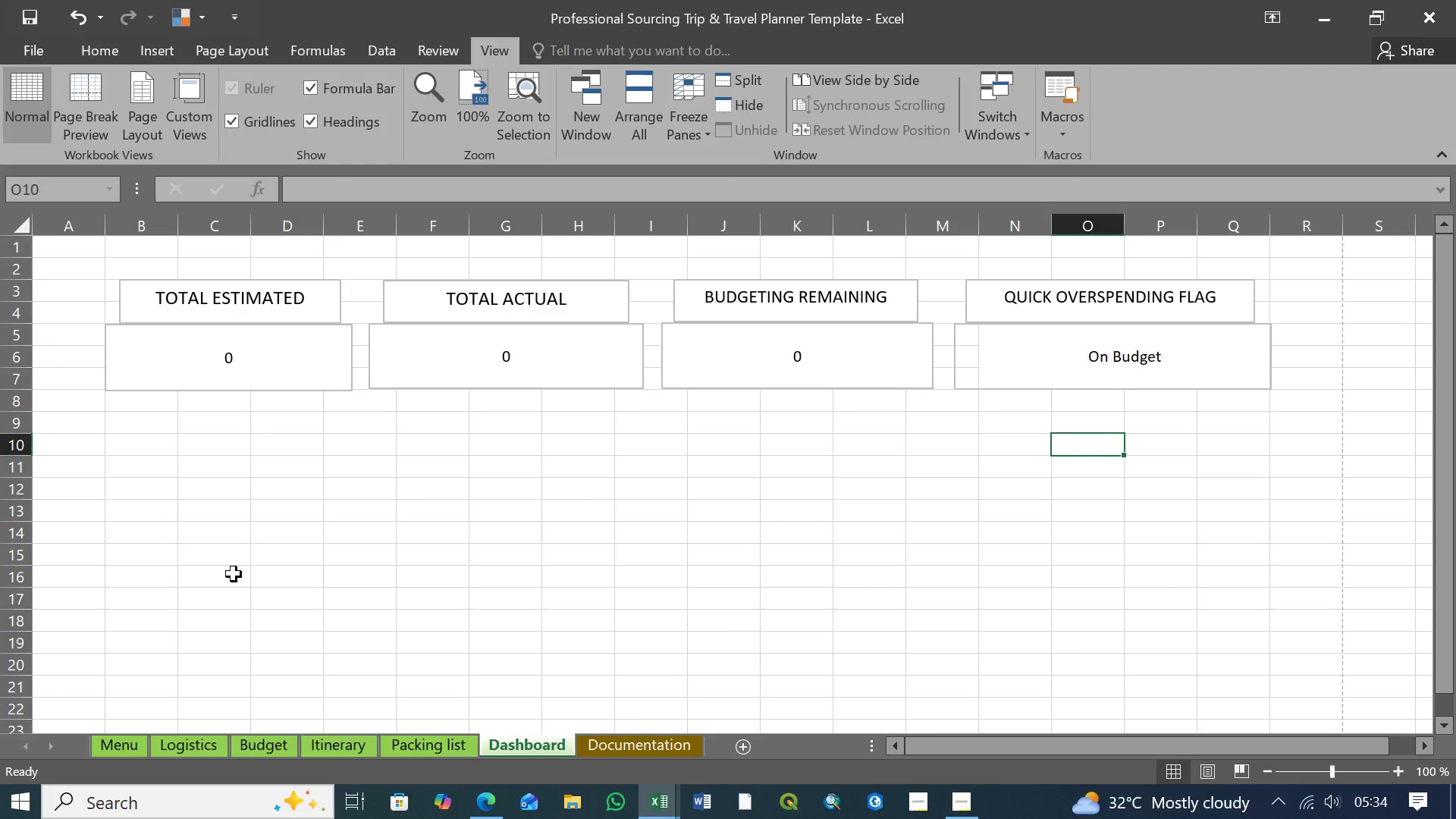 
key(Control+S)
 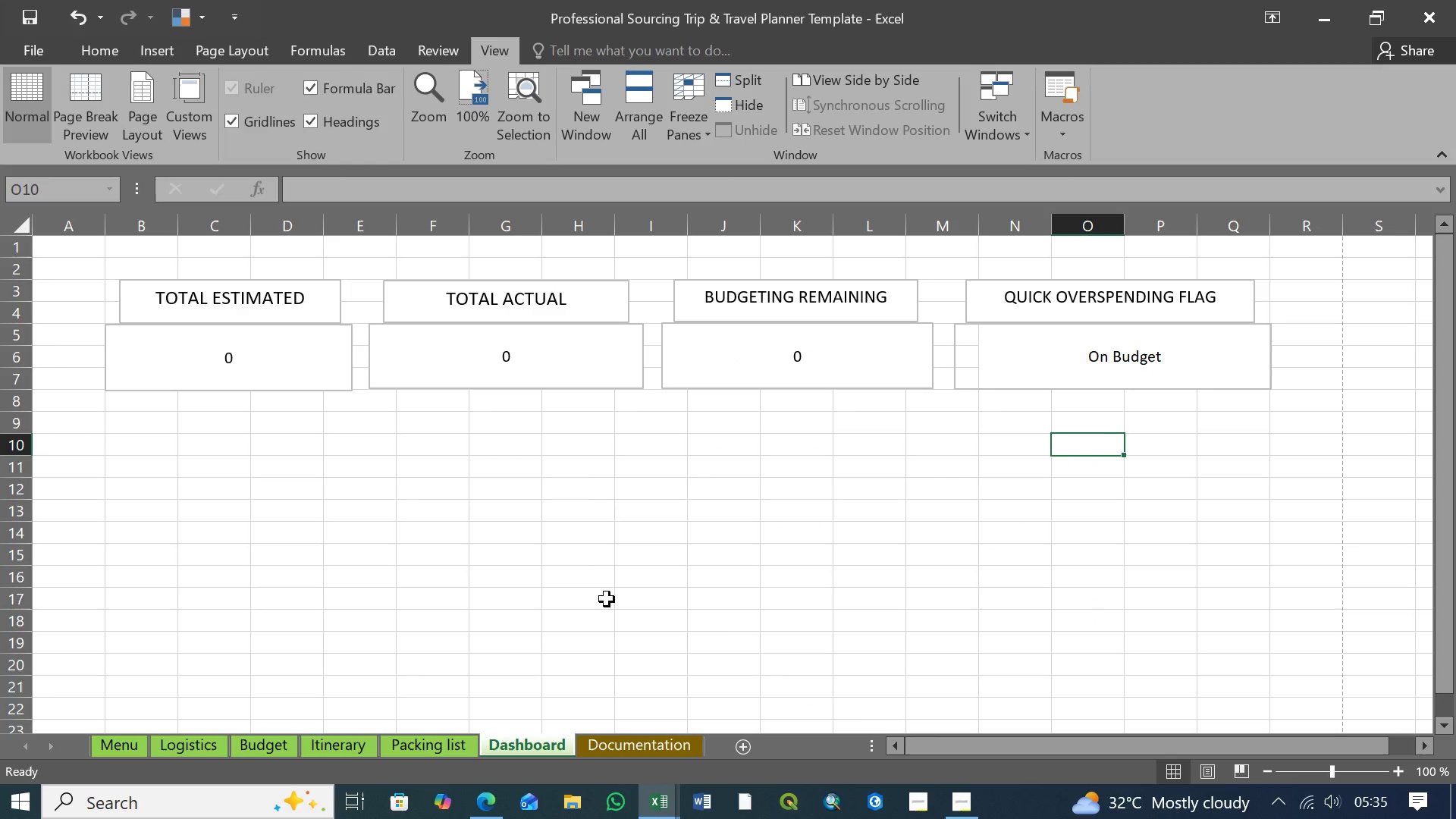 
wait(9.22)
 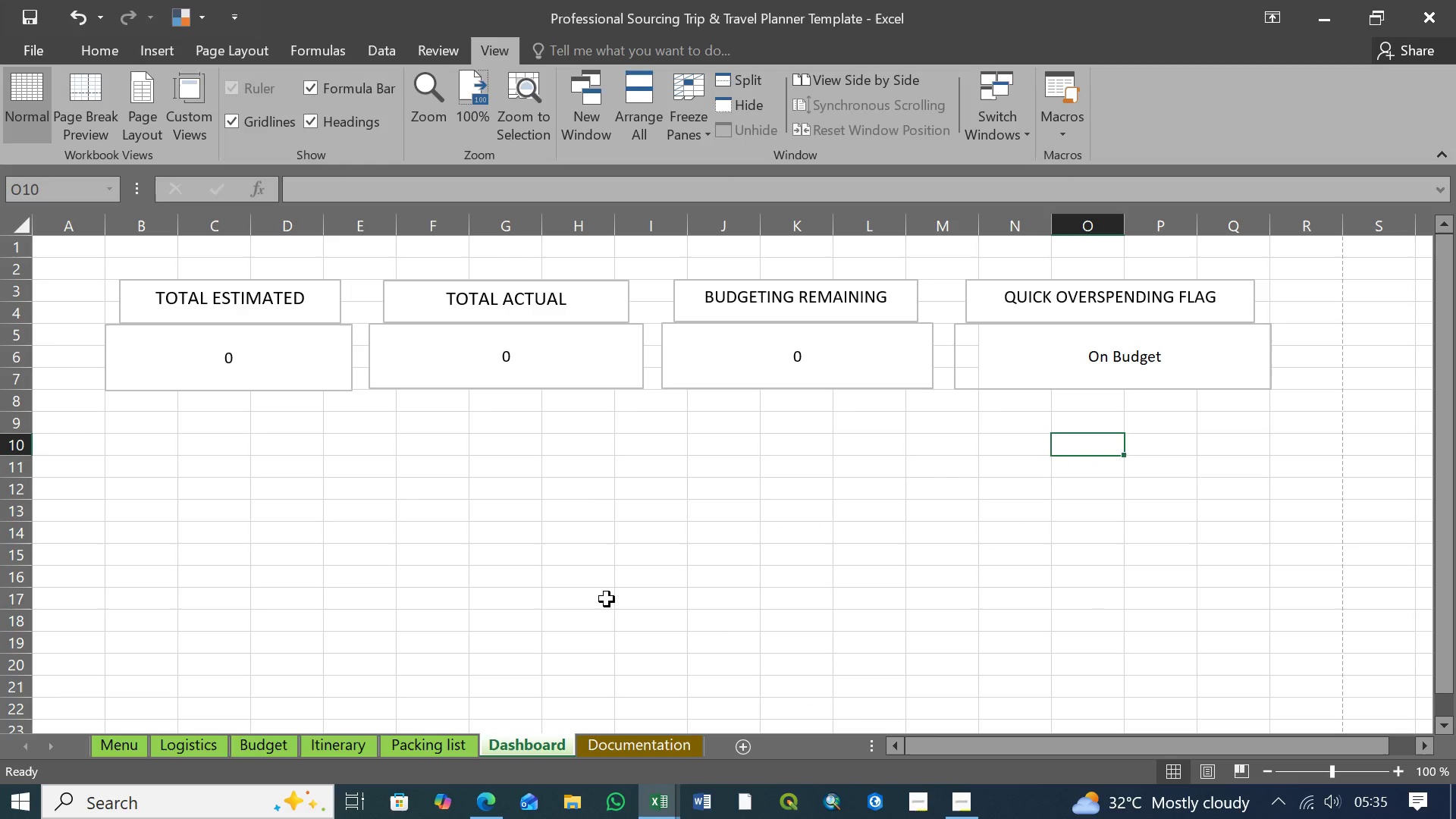 
left_click([36, 51])
 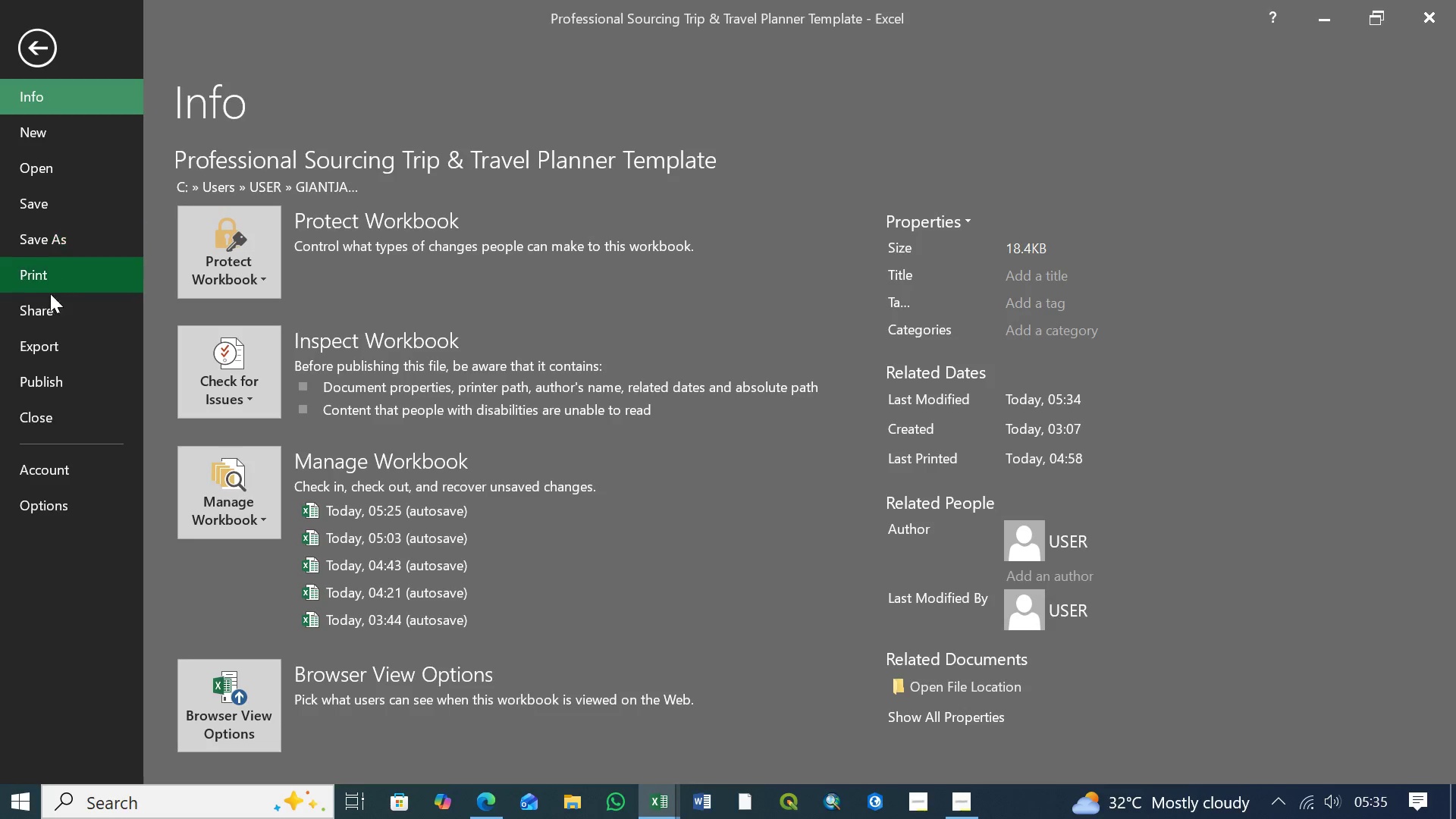 
left_click([49, 350])
 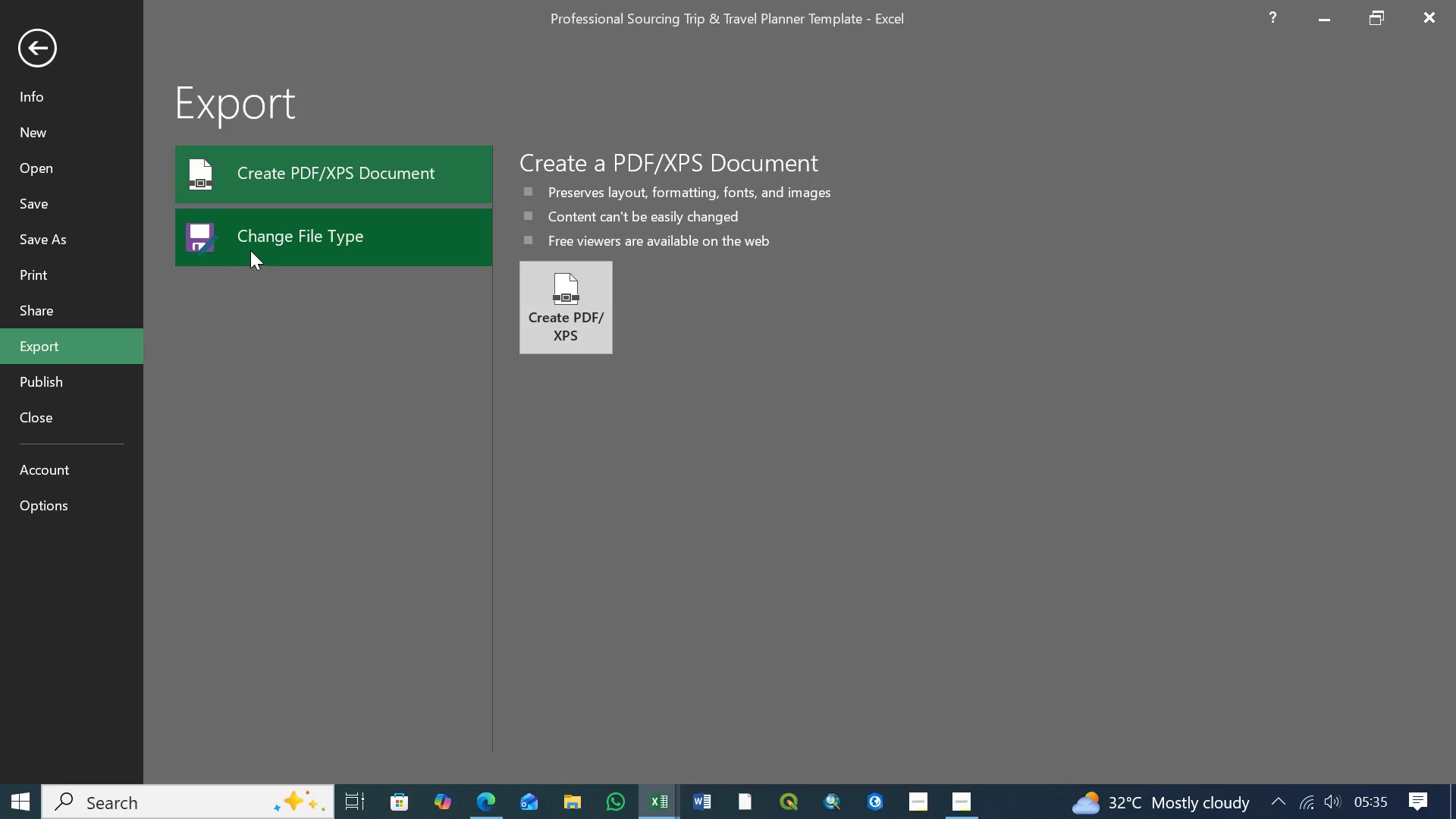 
left_click([270, 248])
 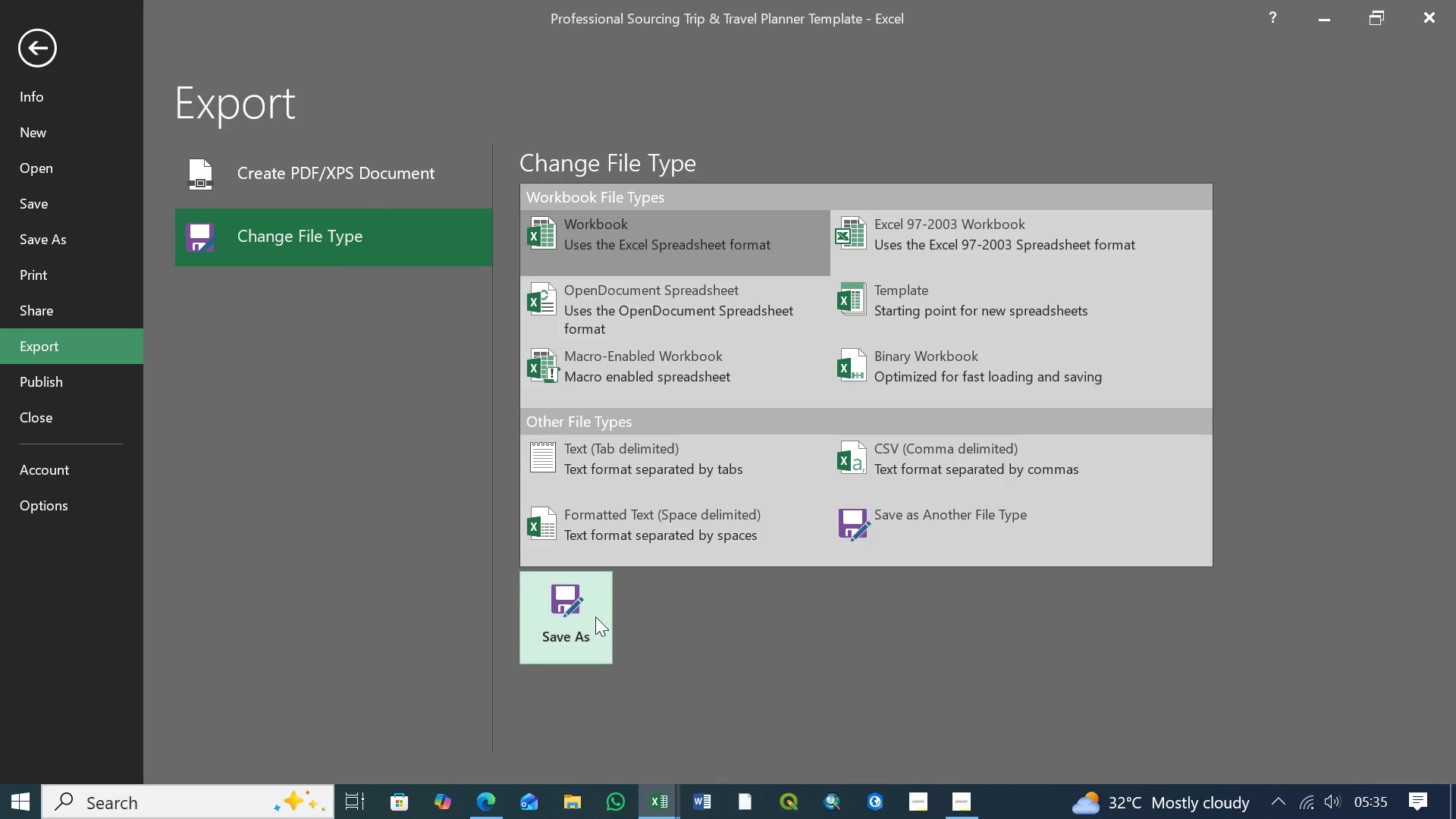 
left_click([590, 619])
 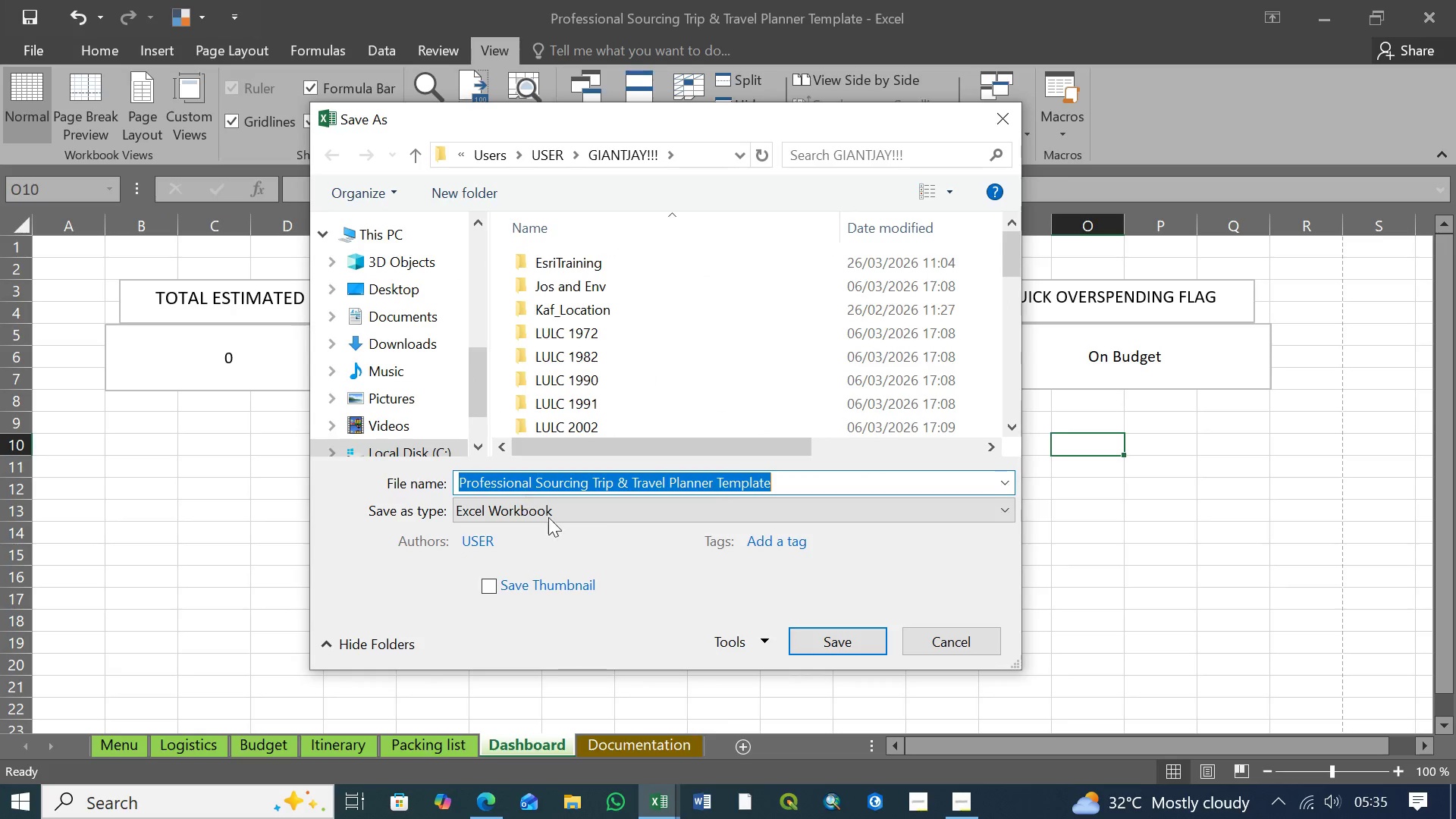 
left_click([573, 513])
 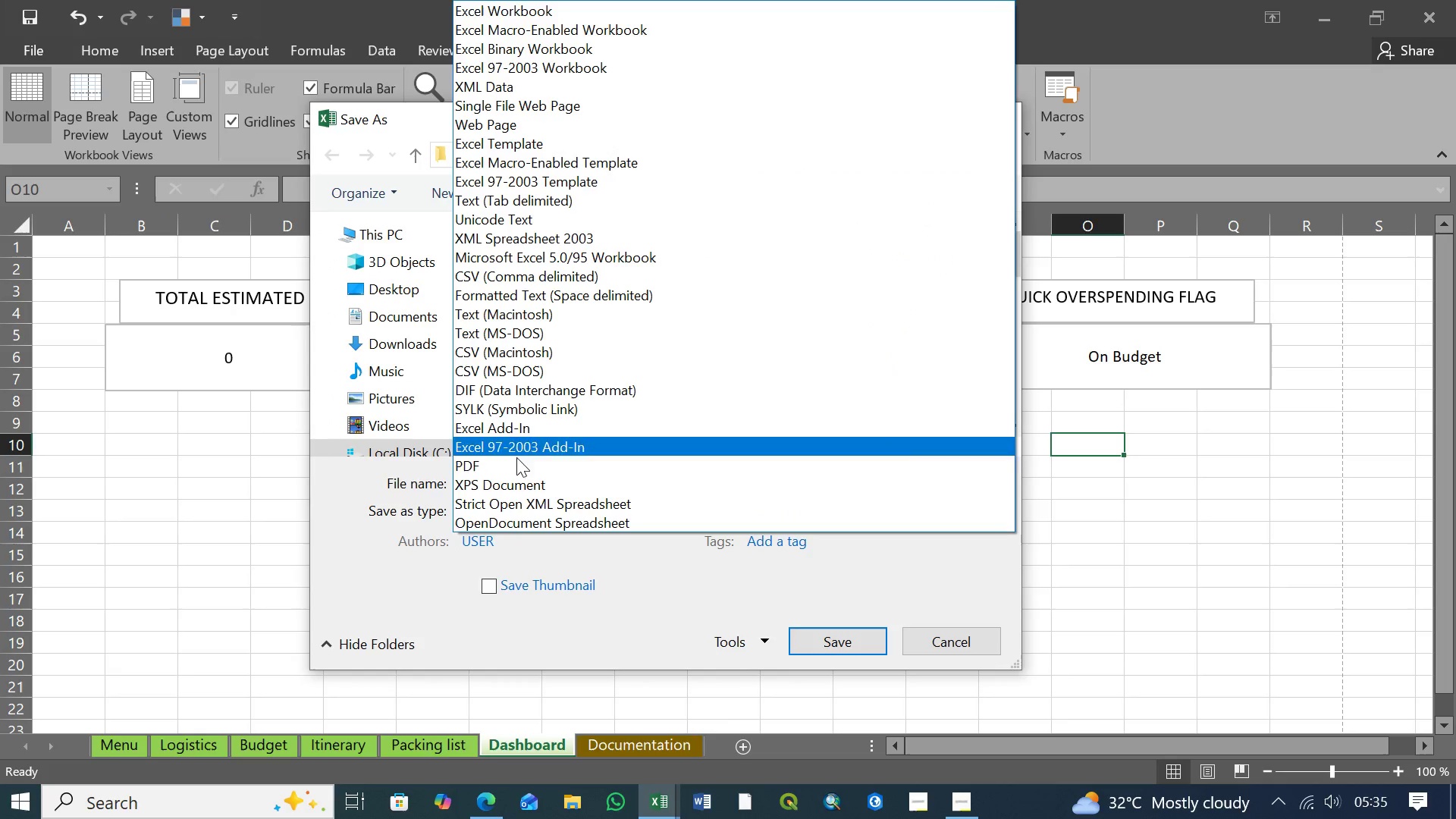 
left_click([516, 469])
 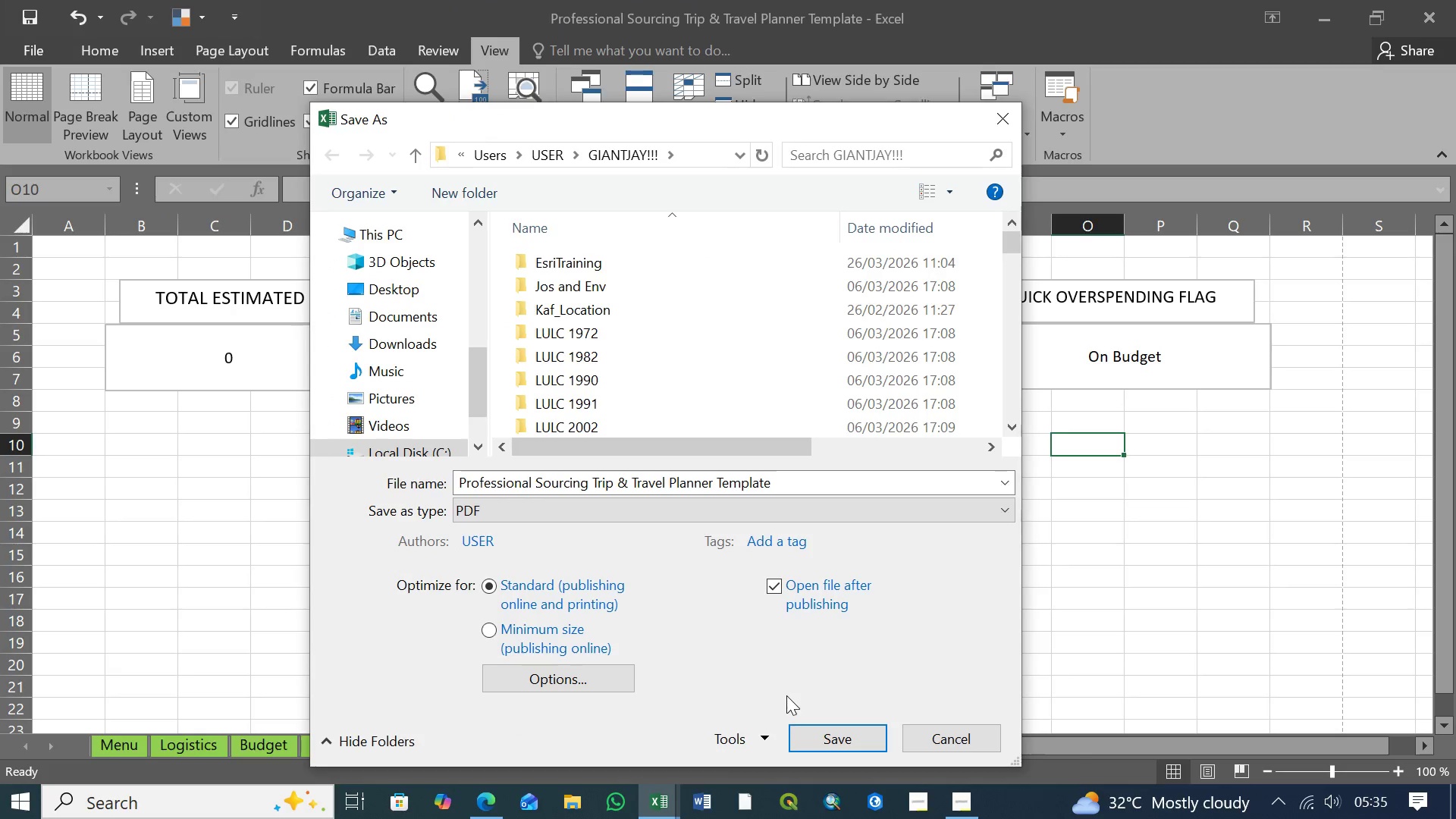 
left_click([836, 736])
 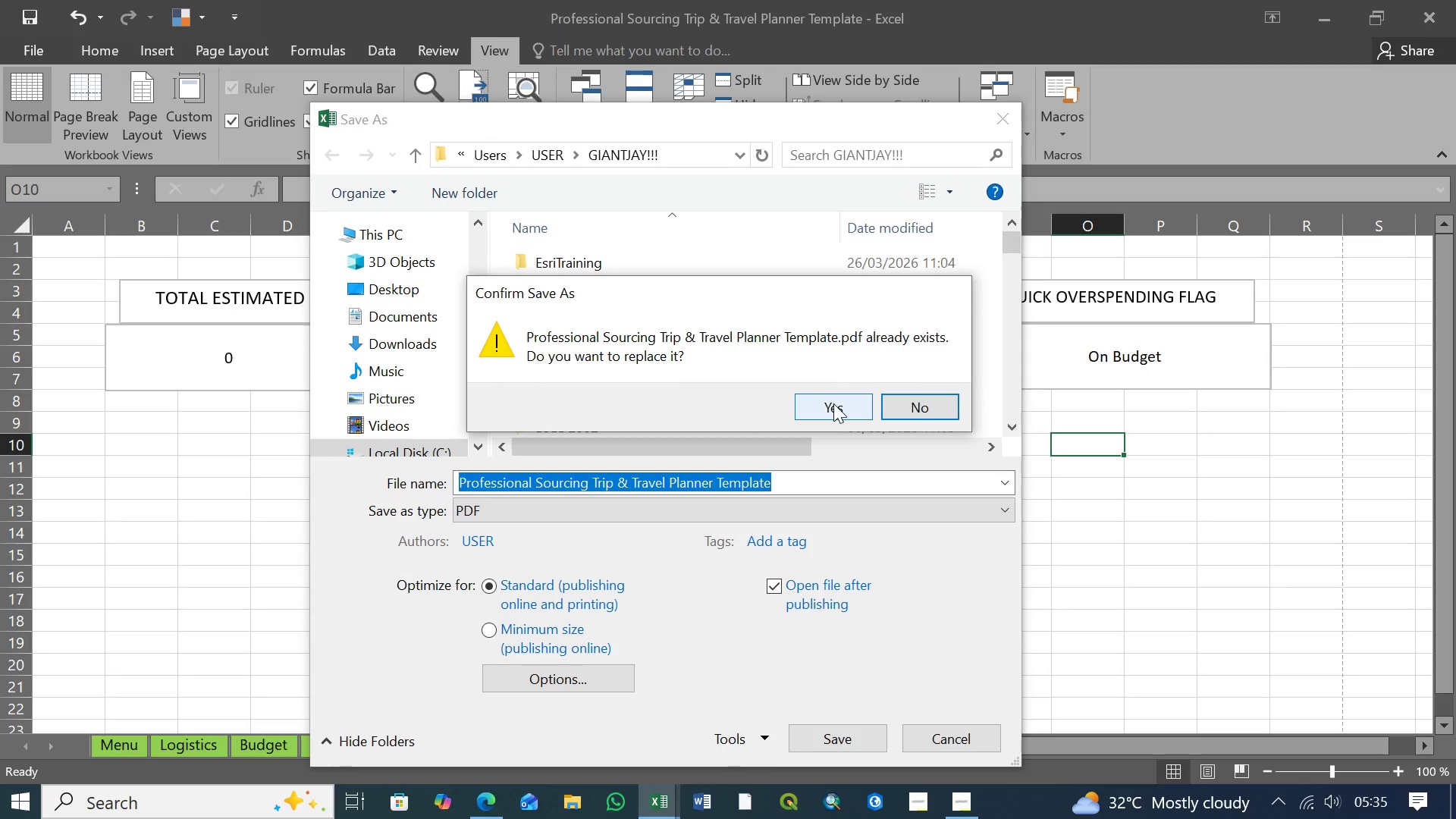 
left_click([833, 403])
 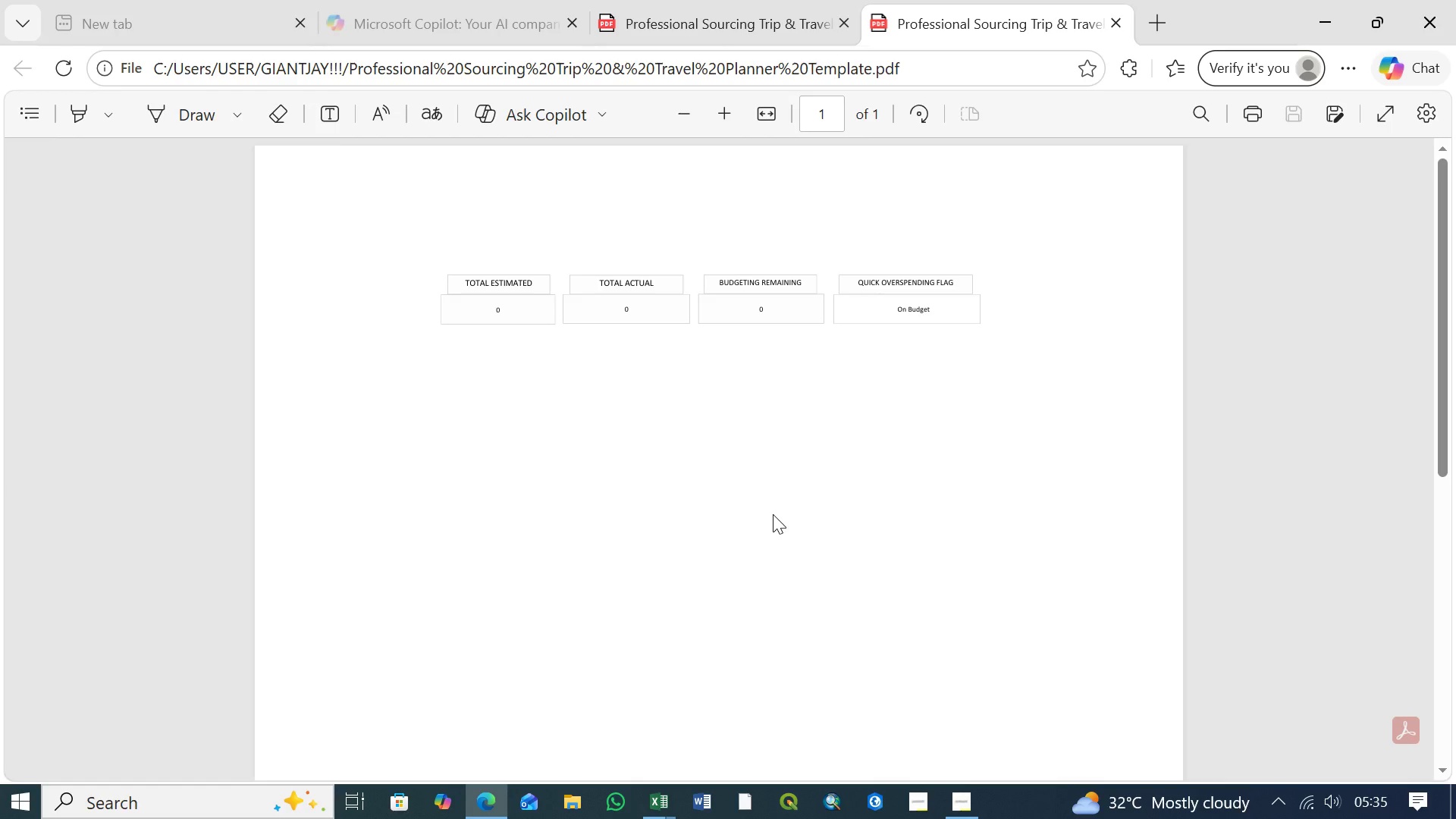 
wait(33.06)
 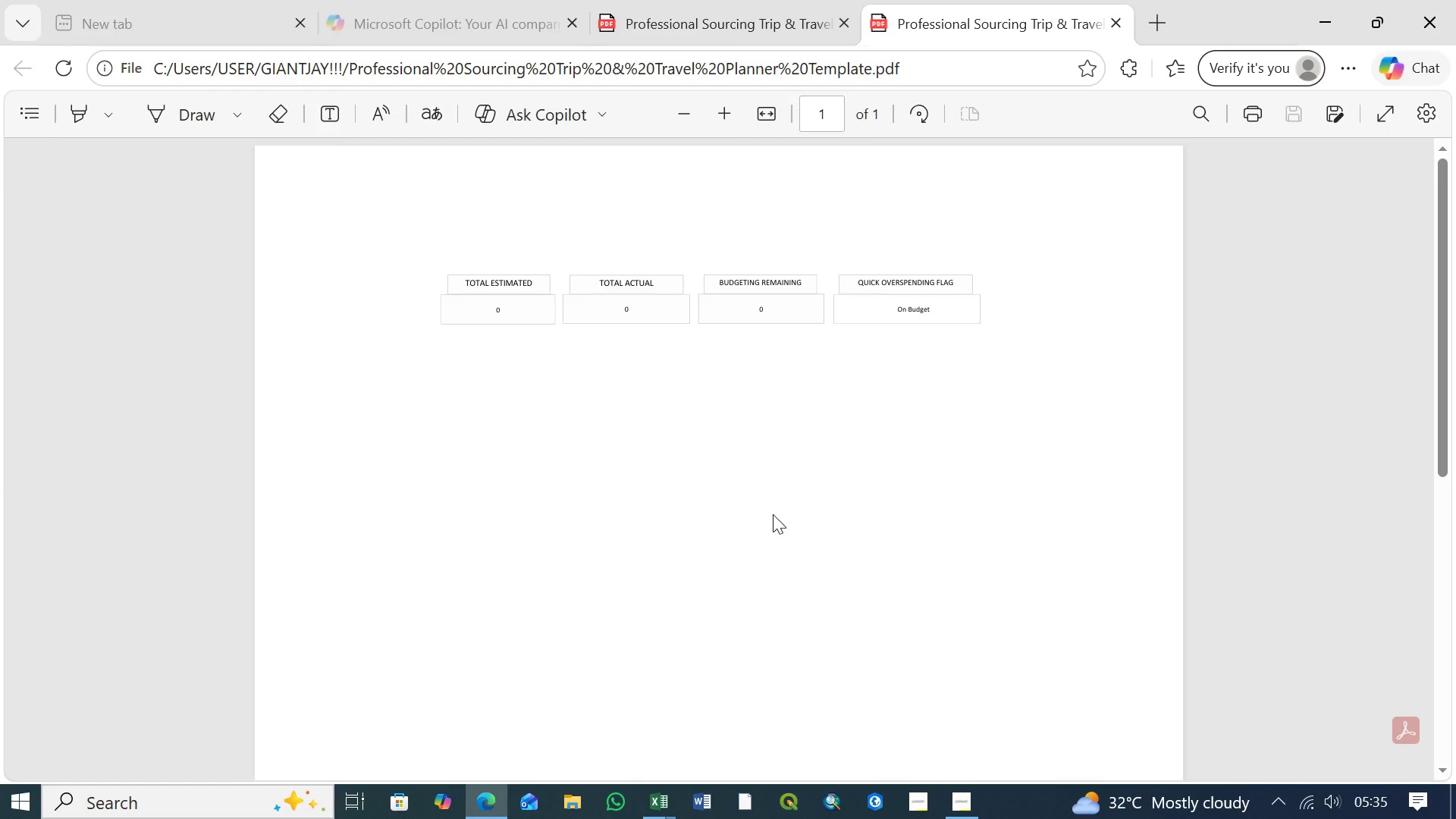 
left_click([914, 307])
 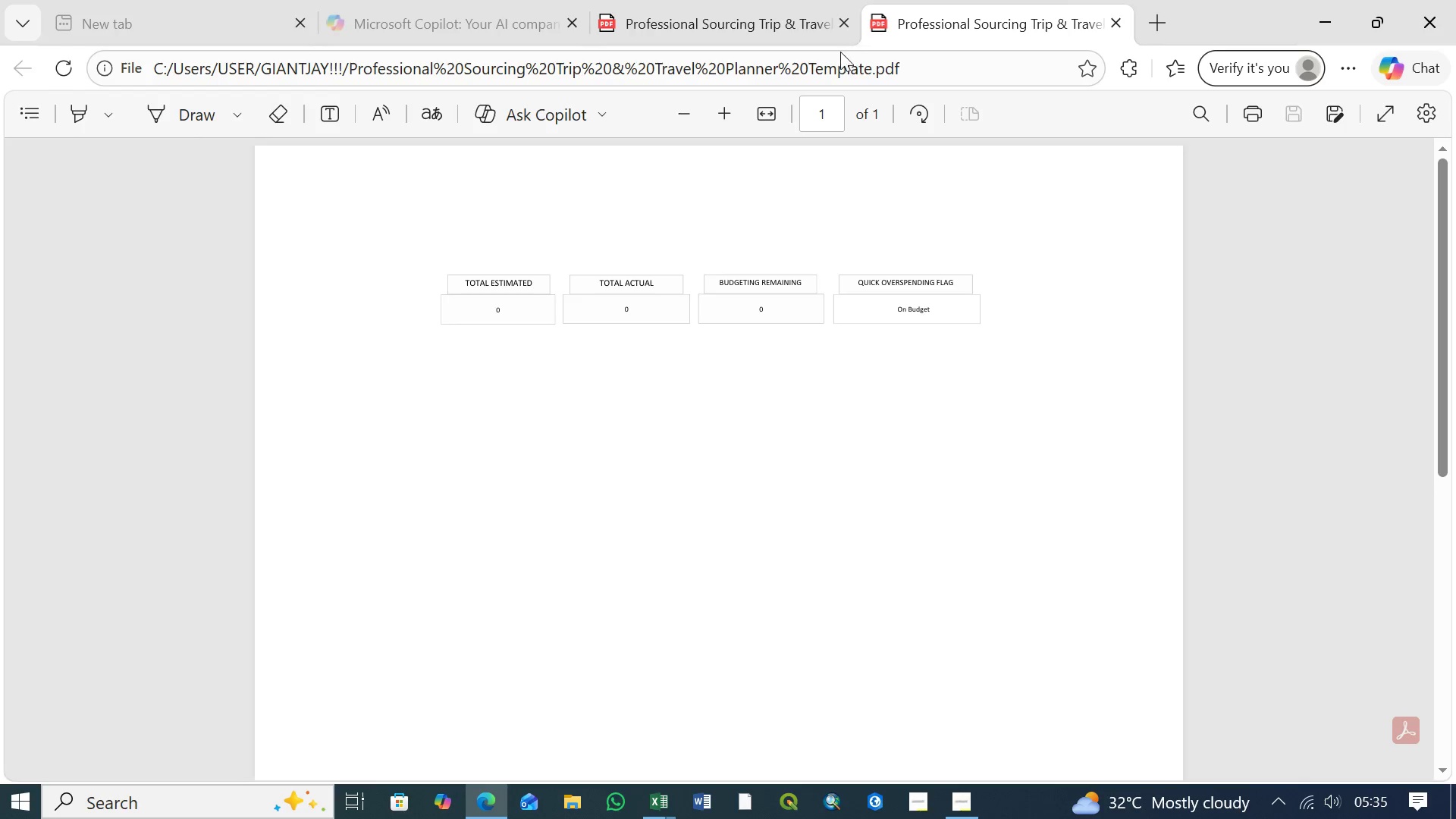 
left_click([849, 28])
 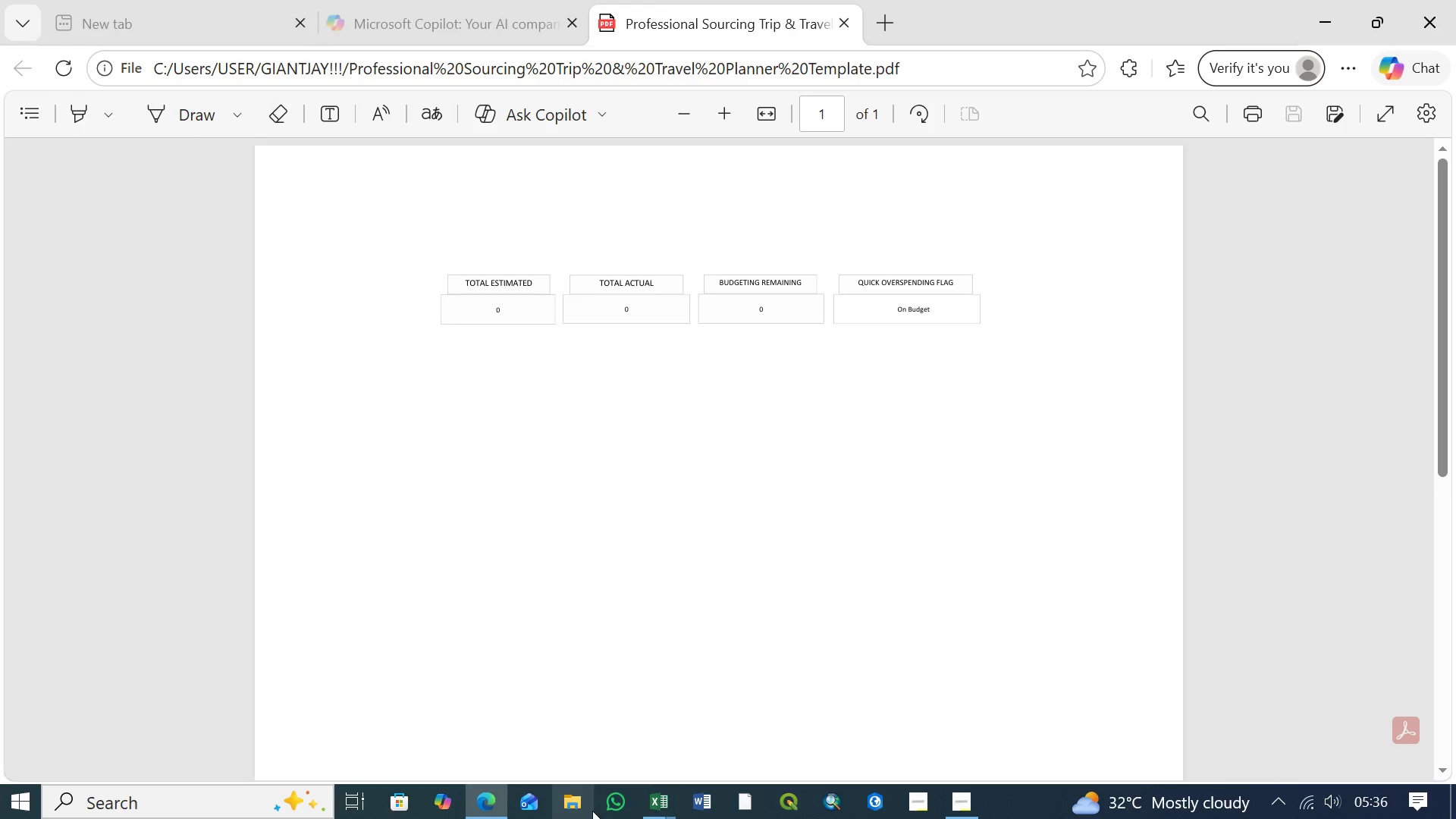 
left_click([653, 808])
 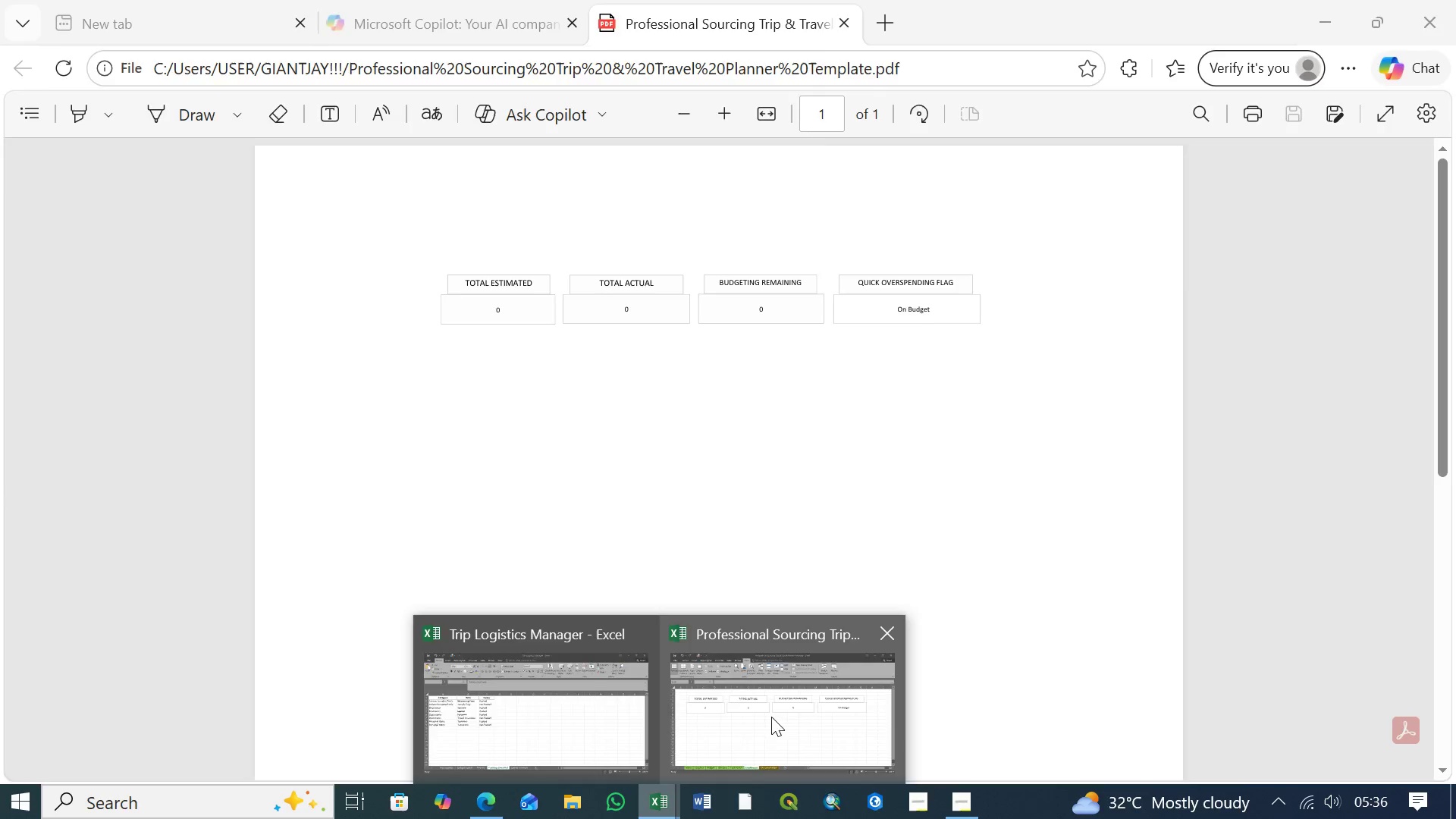 
left_click([771, 717])
 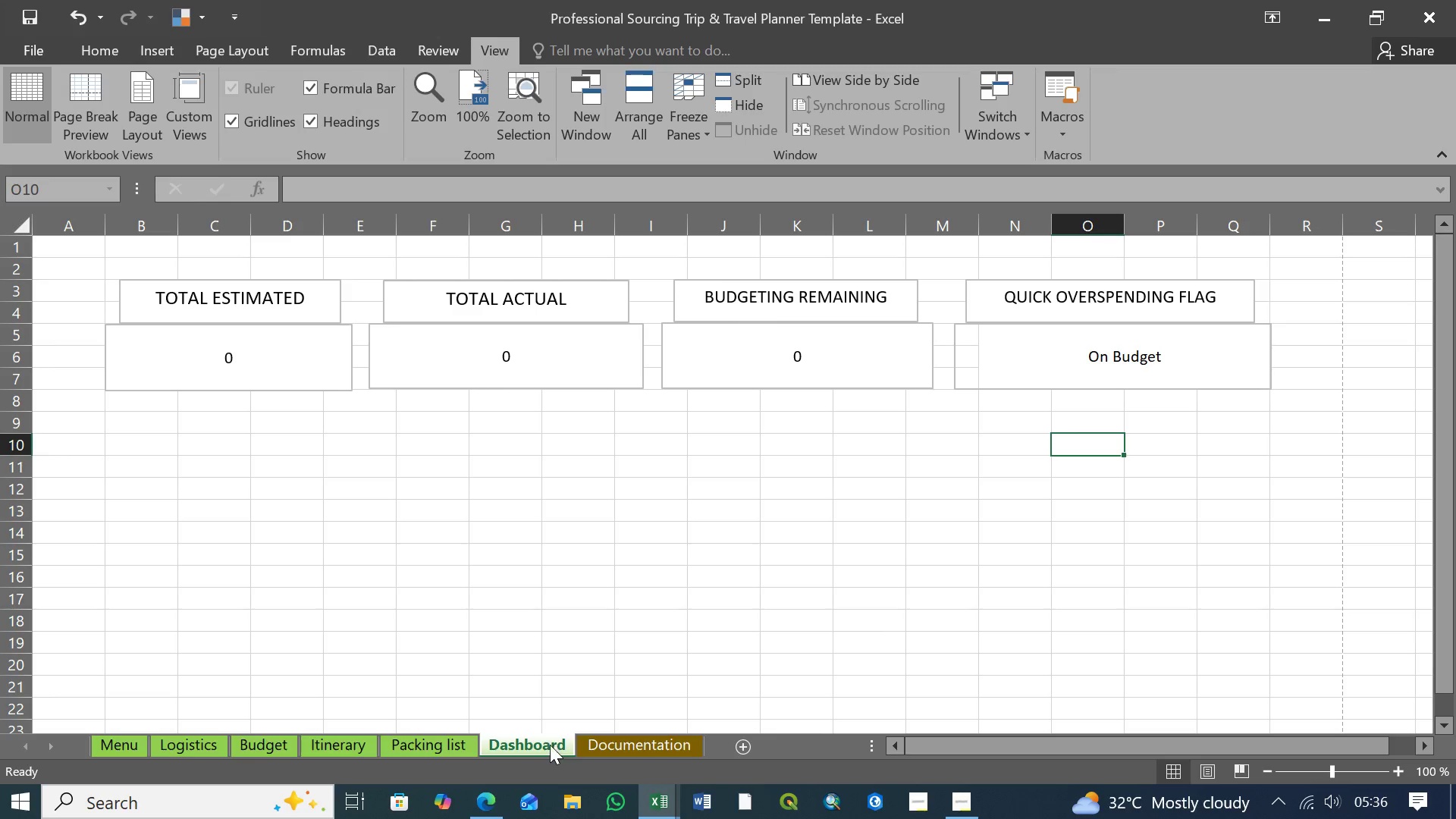 
left_click([544, 745])
 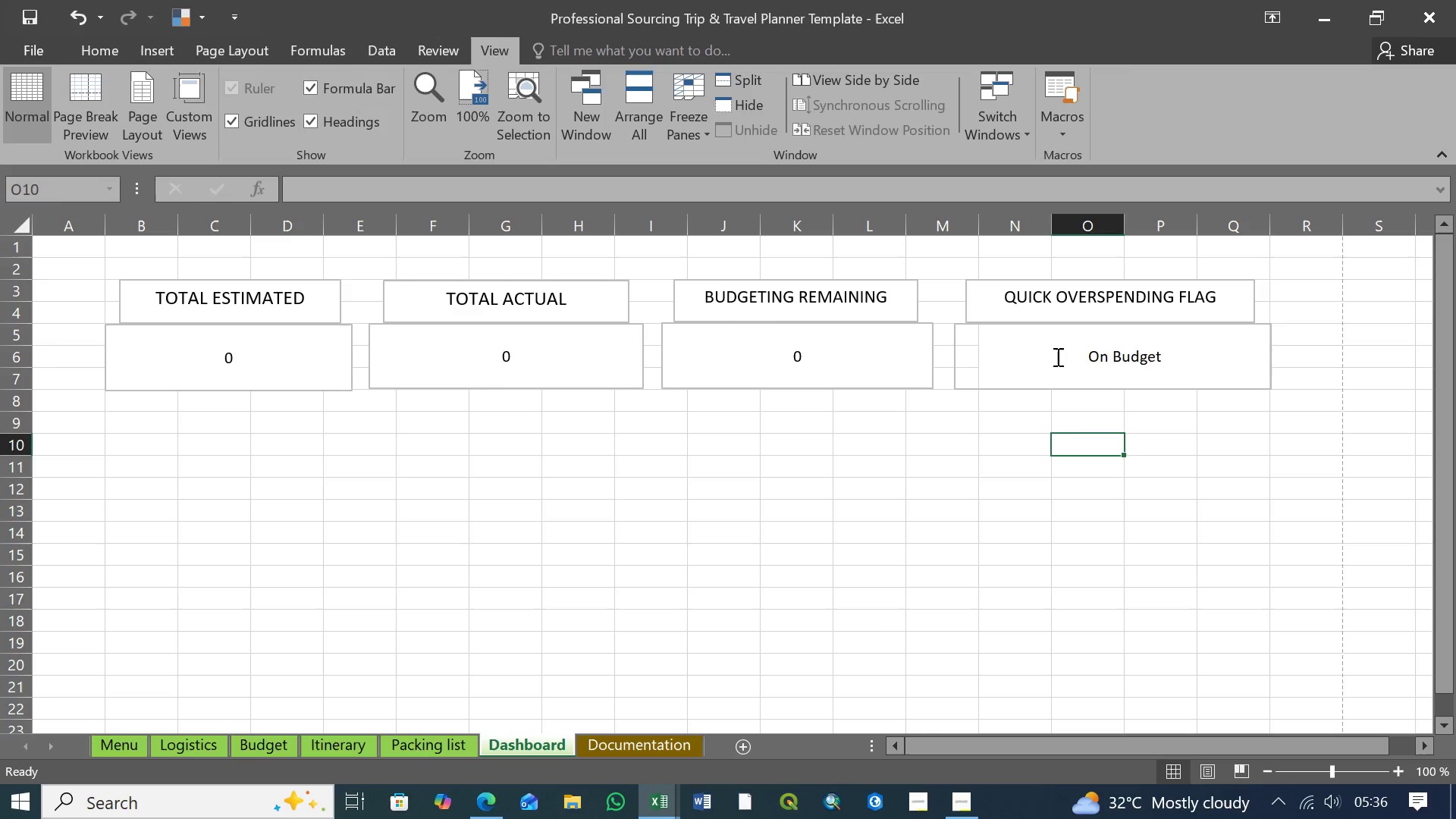 
left_click([1048, 359])
 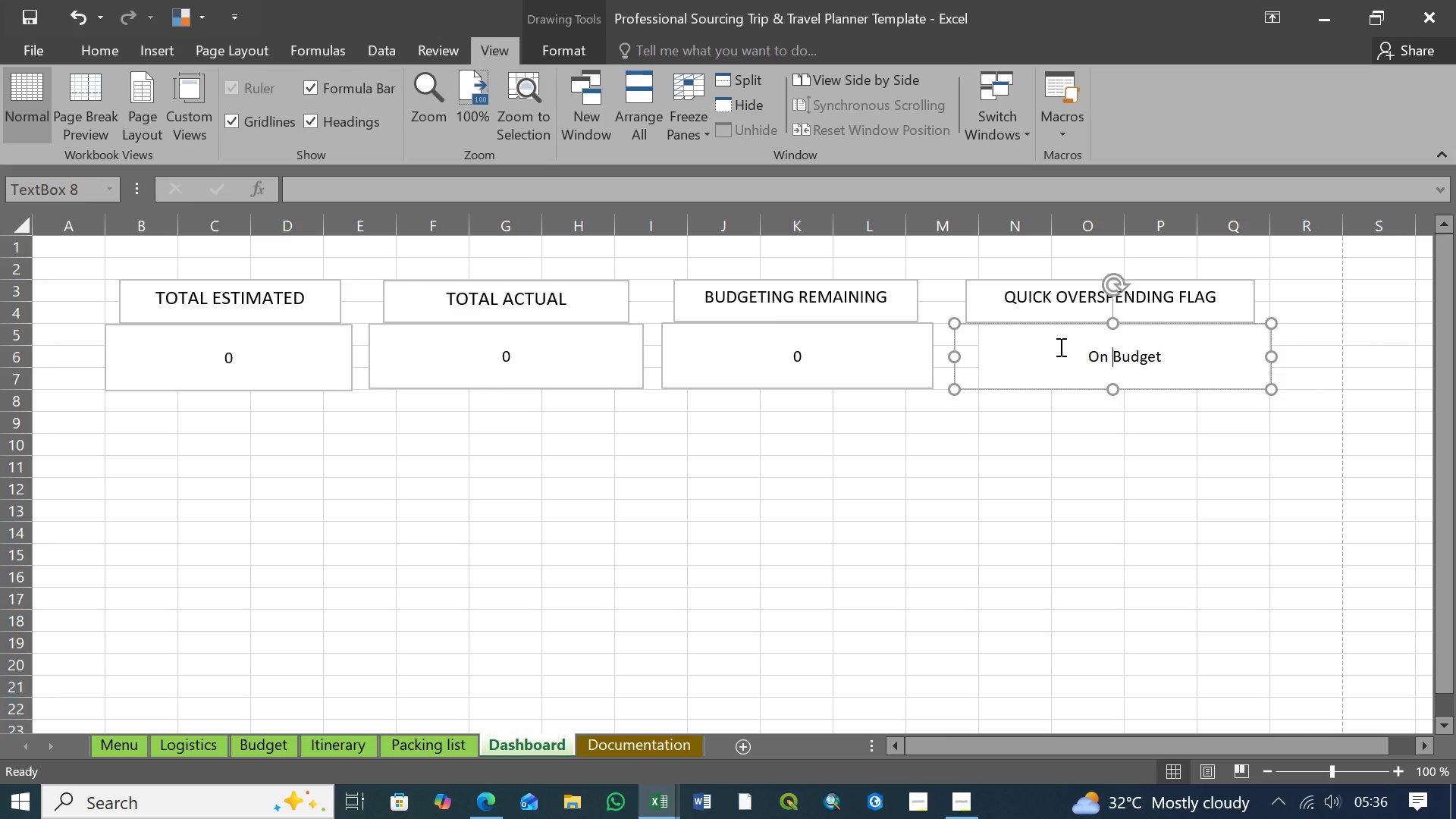 
left_click([1159, 354])
 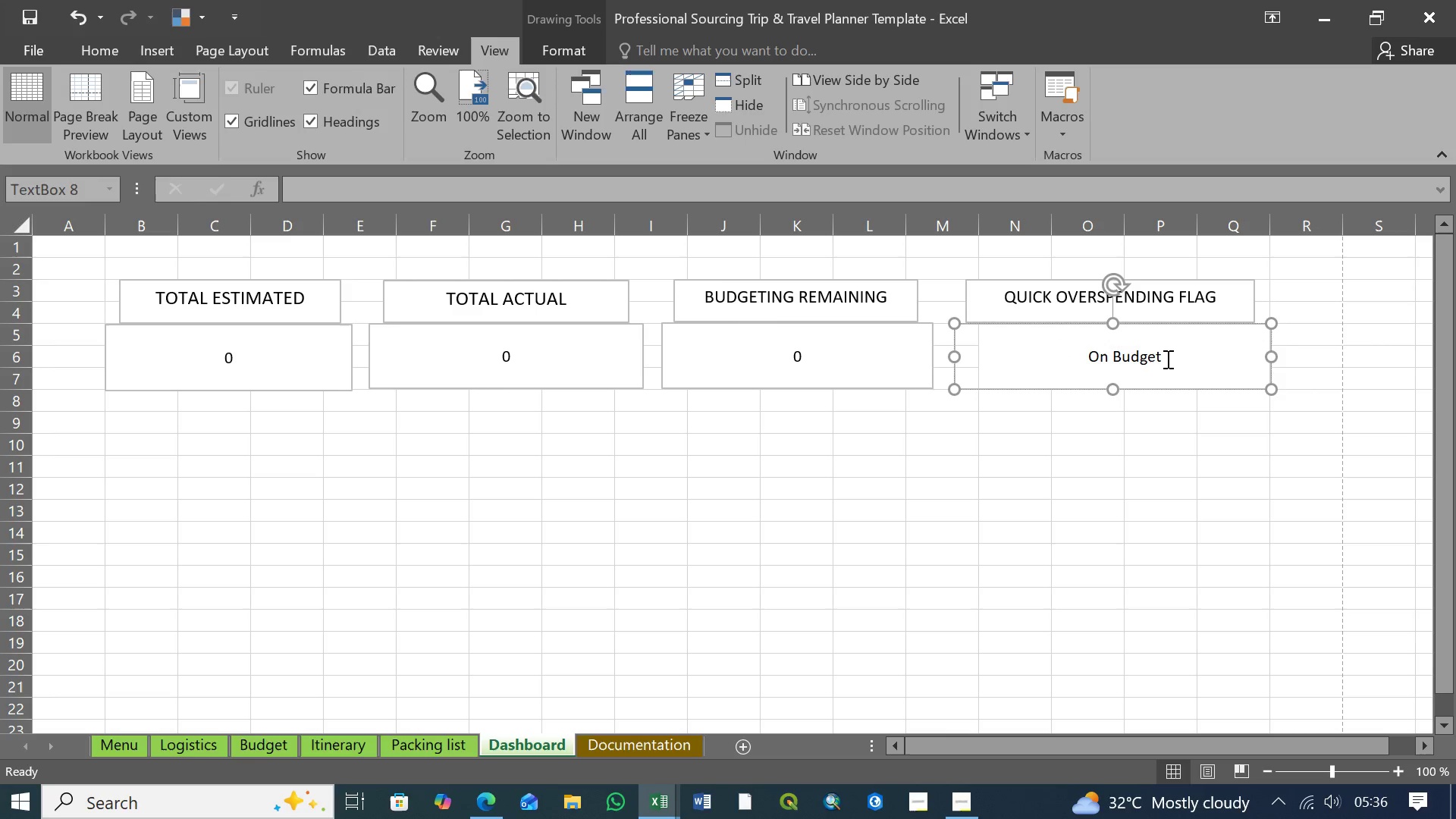 
left_click([1166, 359])
 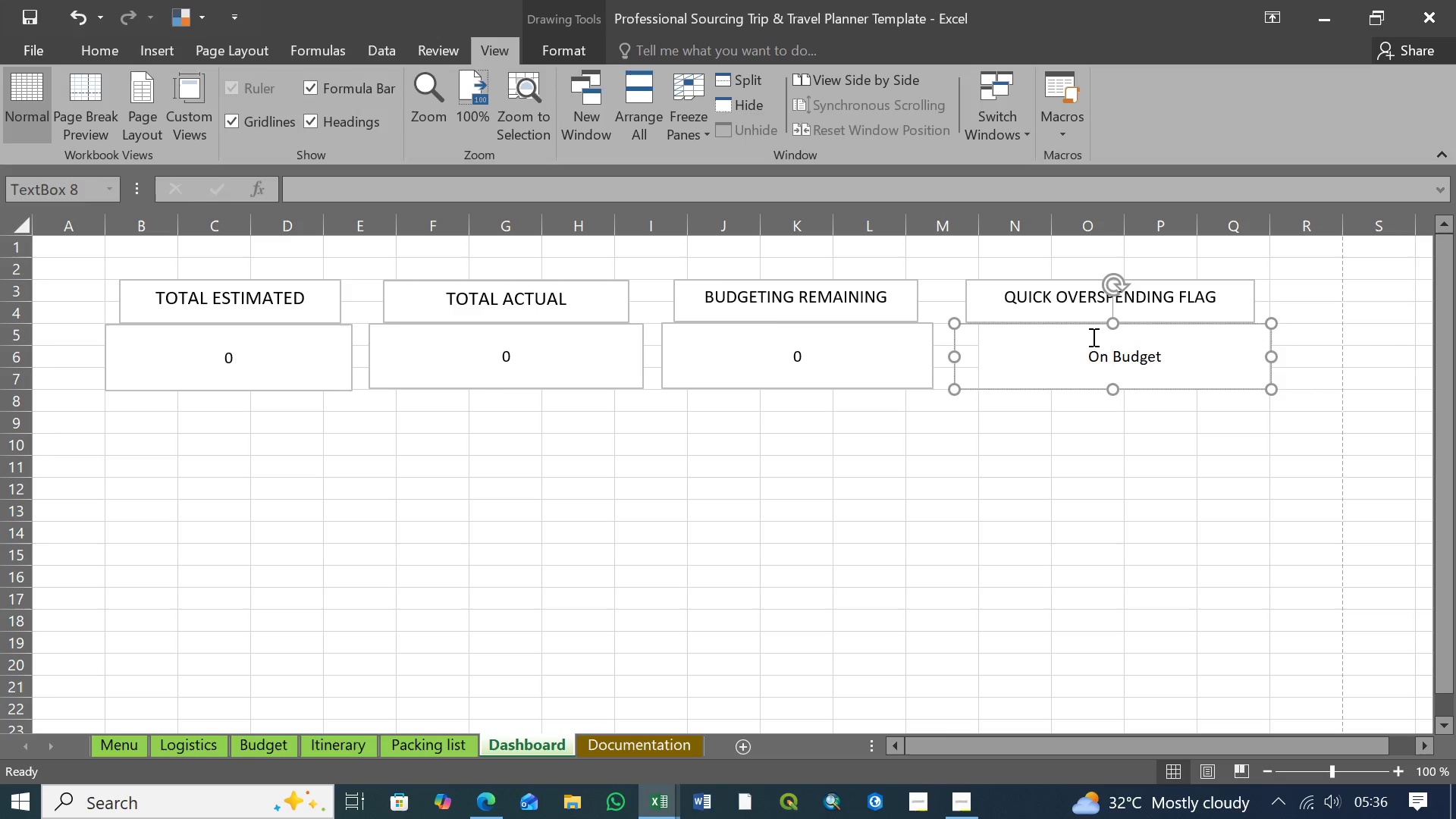 
left_click([1094, 334])
 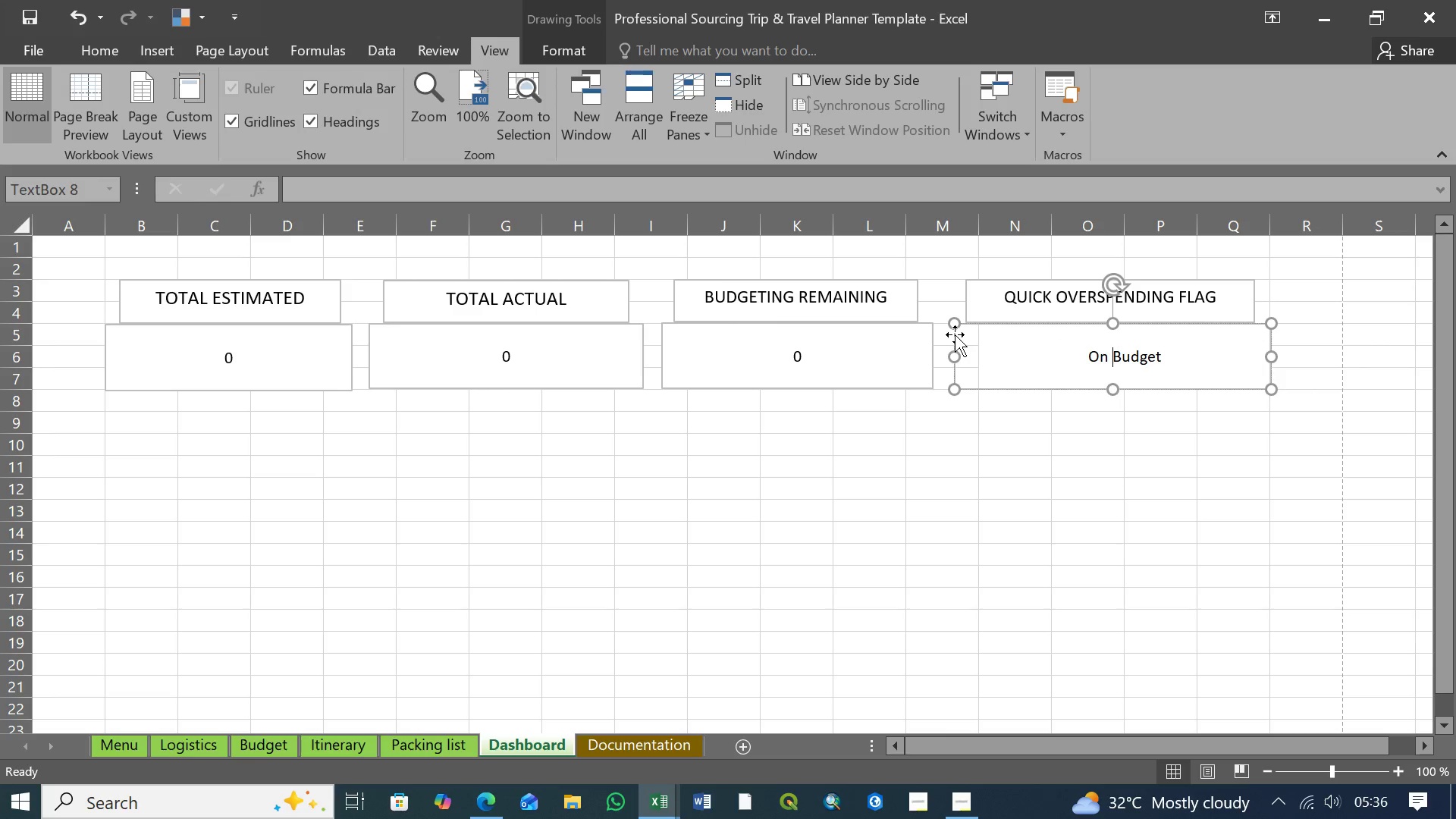 
left_click_drag(start_coordinate=[955, 334], to_coordinate=[953, 492])
 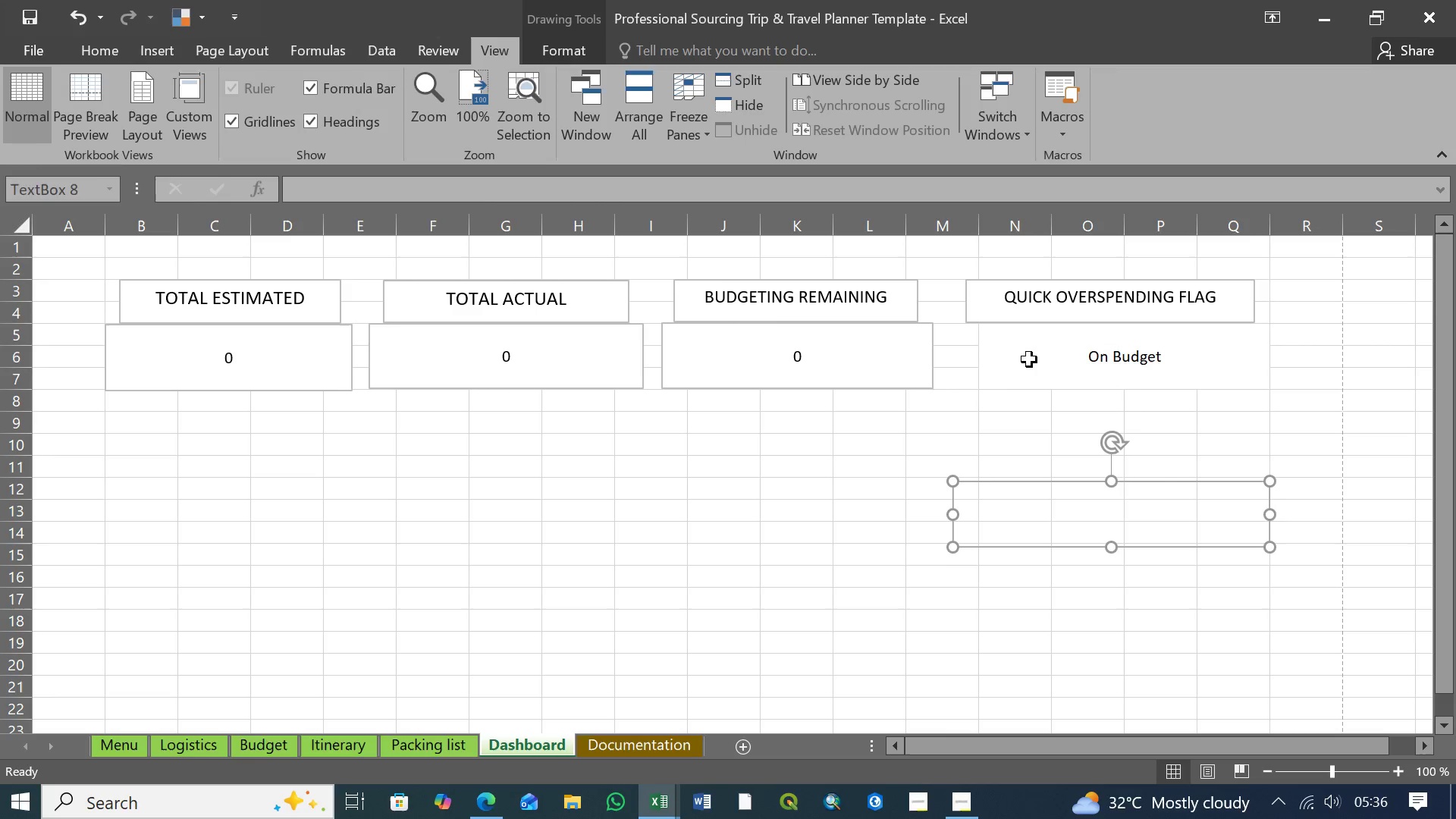 
left_click([1029, 359])
 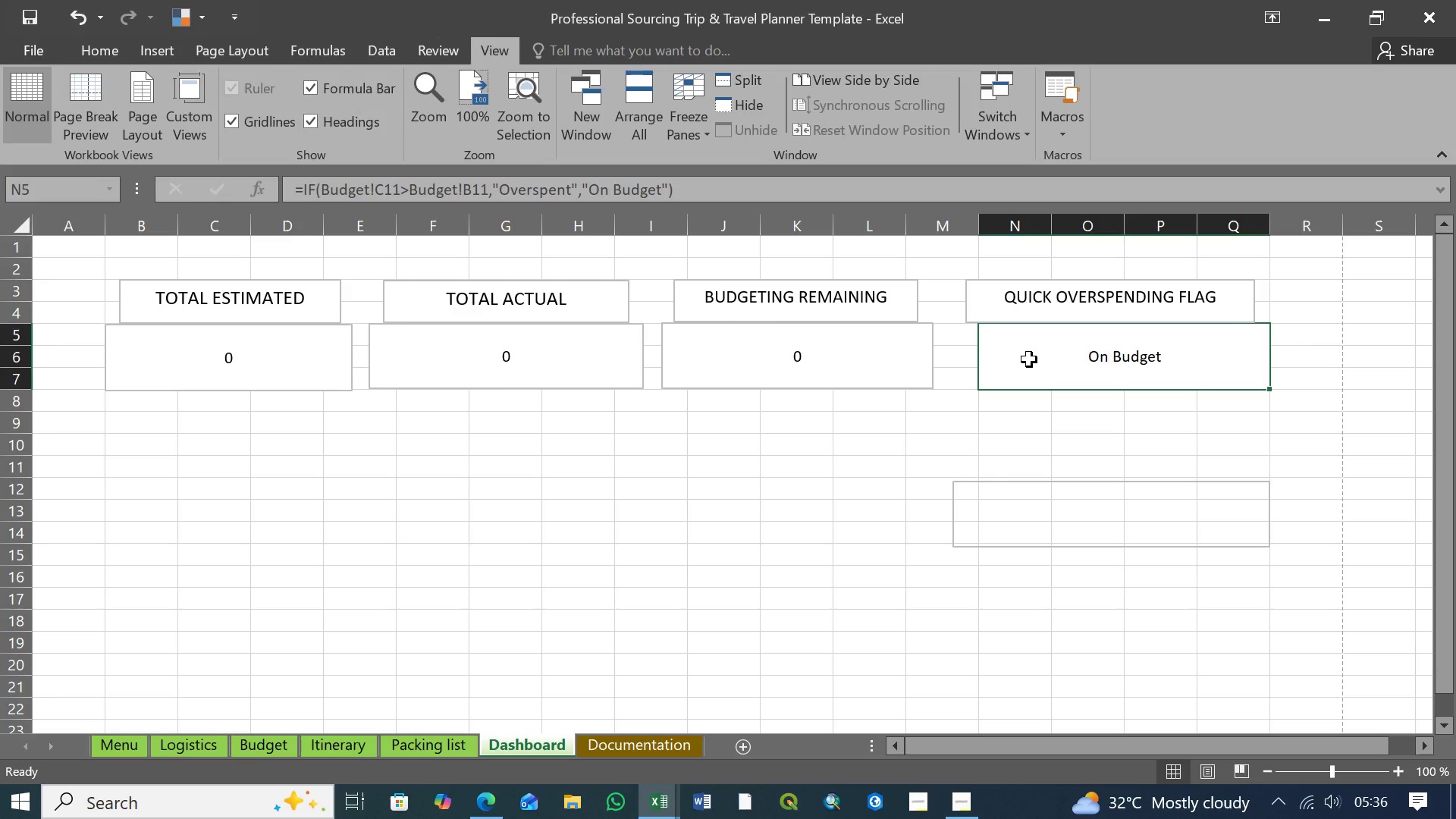 
wait(18.62)
 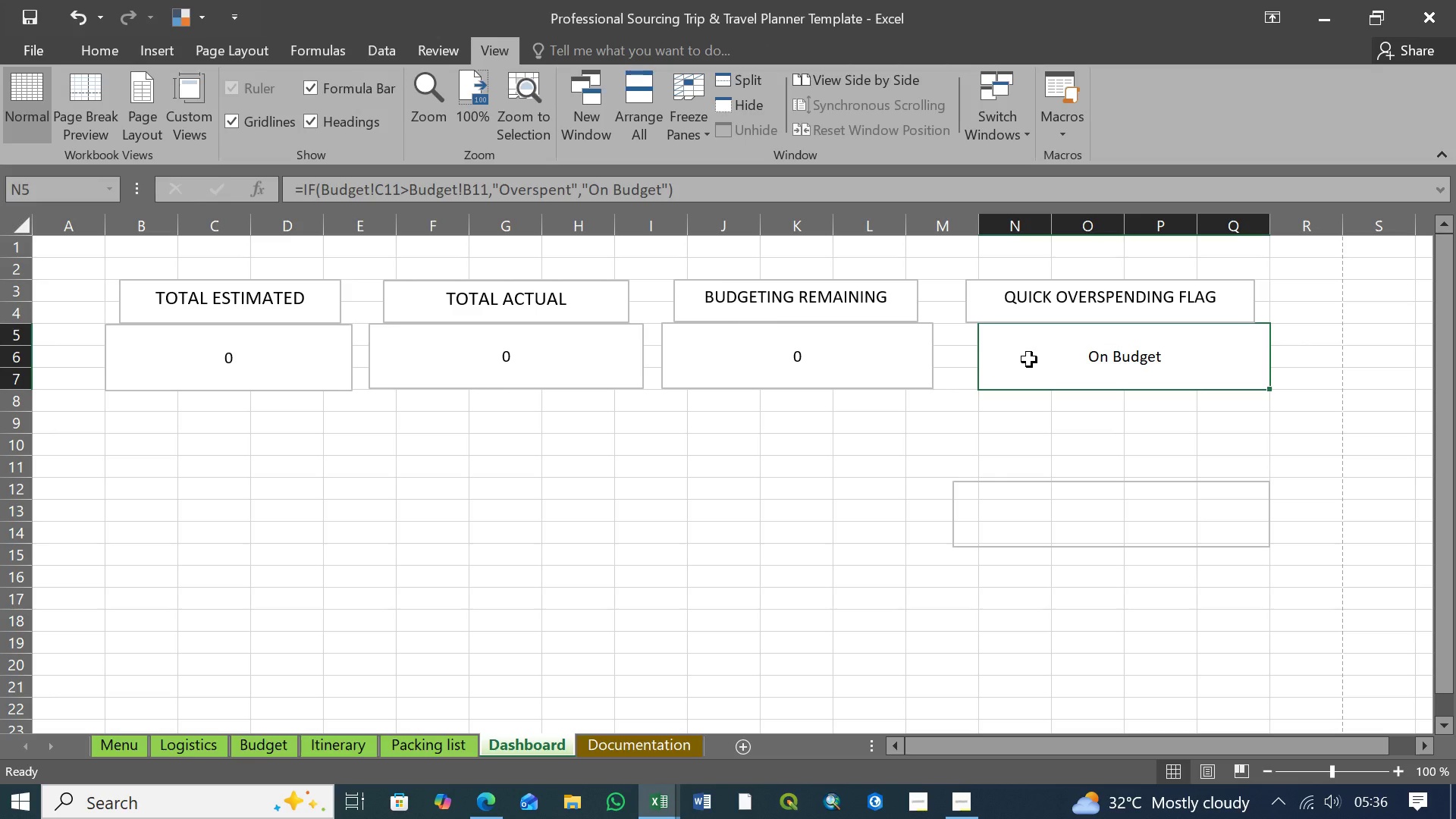 
left_click([112, 46])
 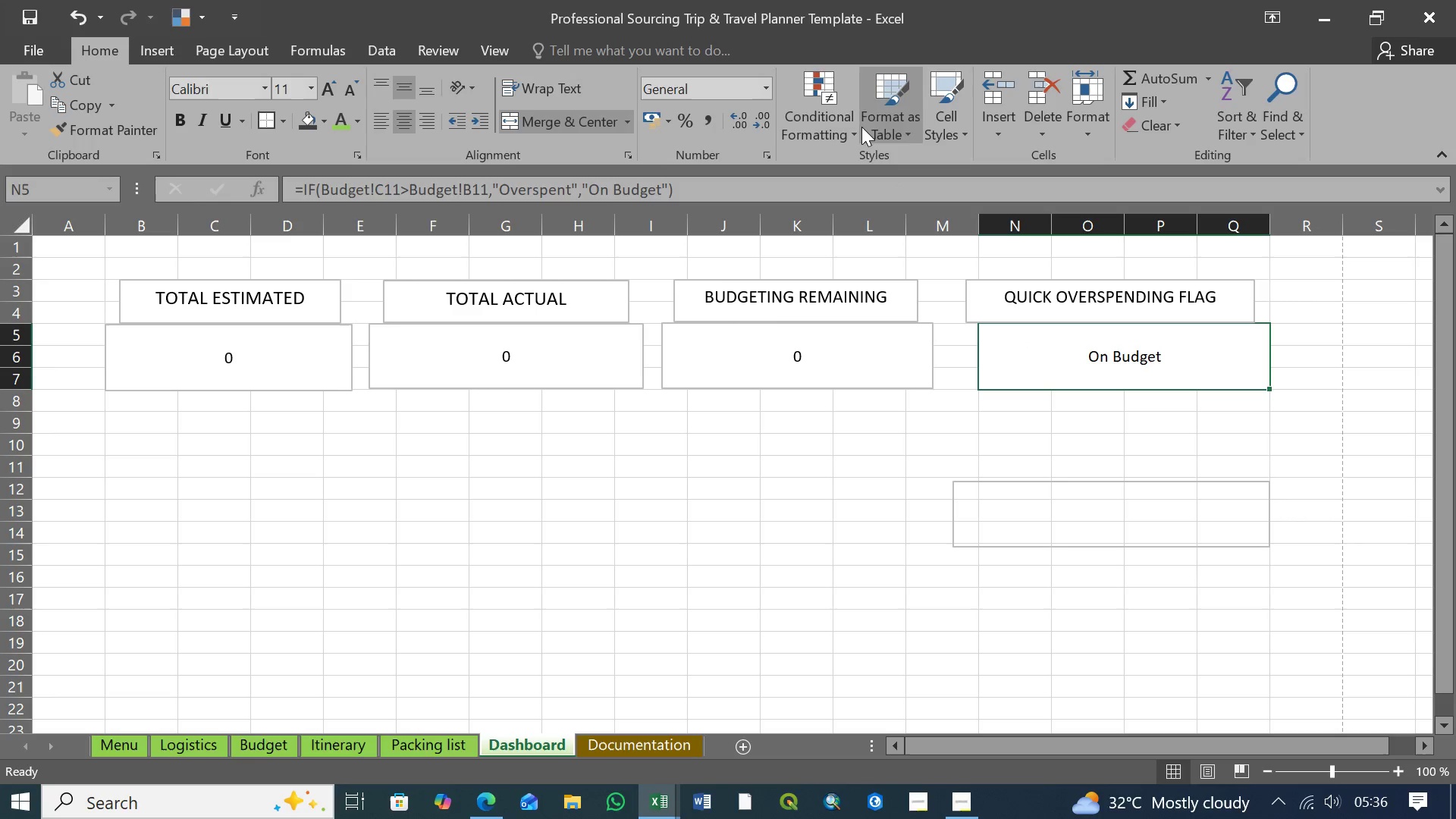 
left_click([858, 127])
 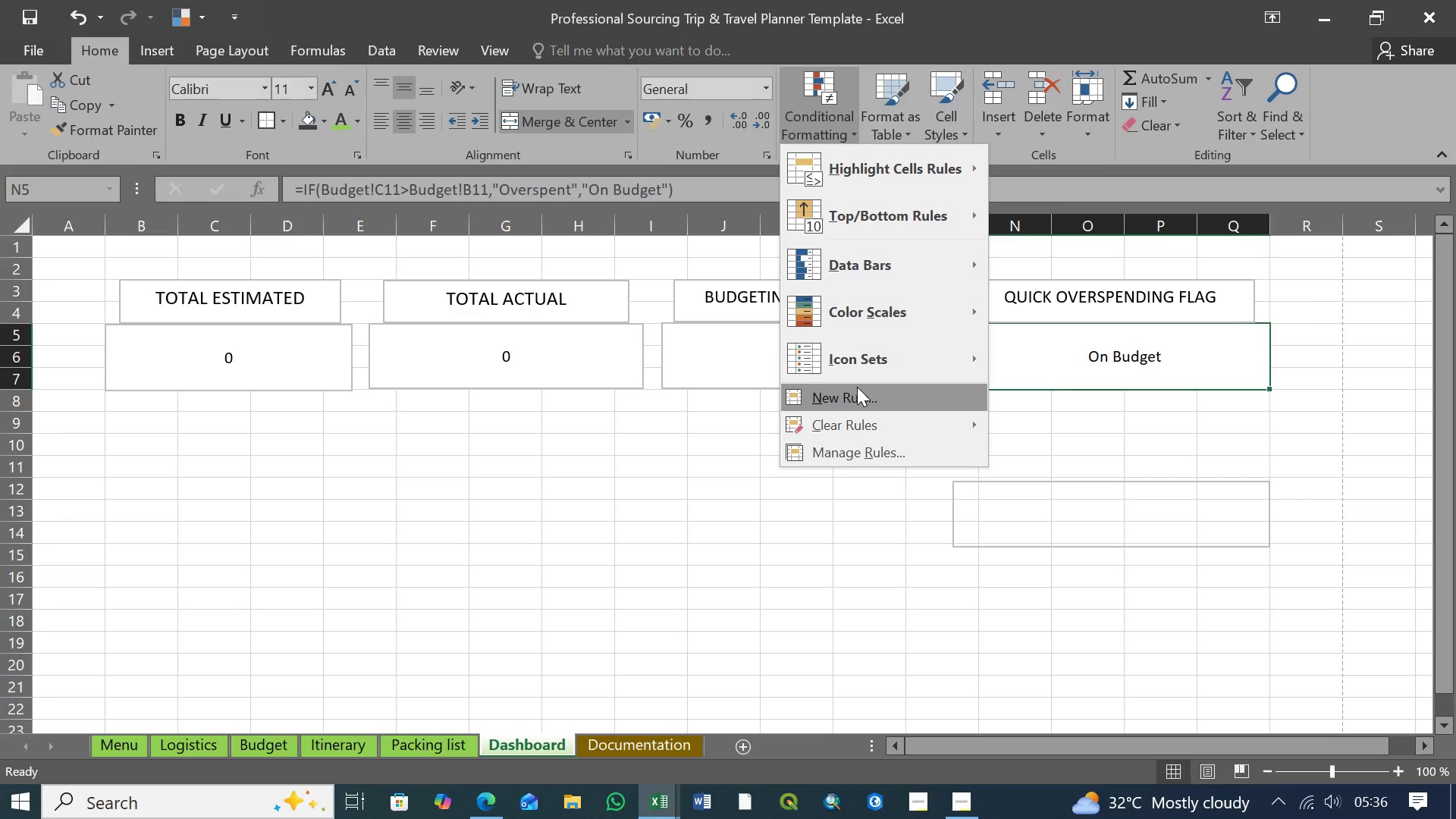 
left_click([858, 394])
 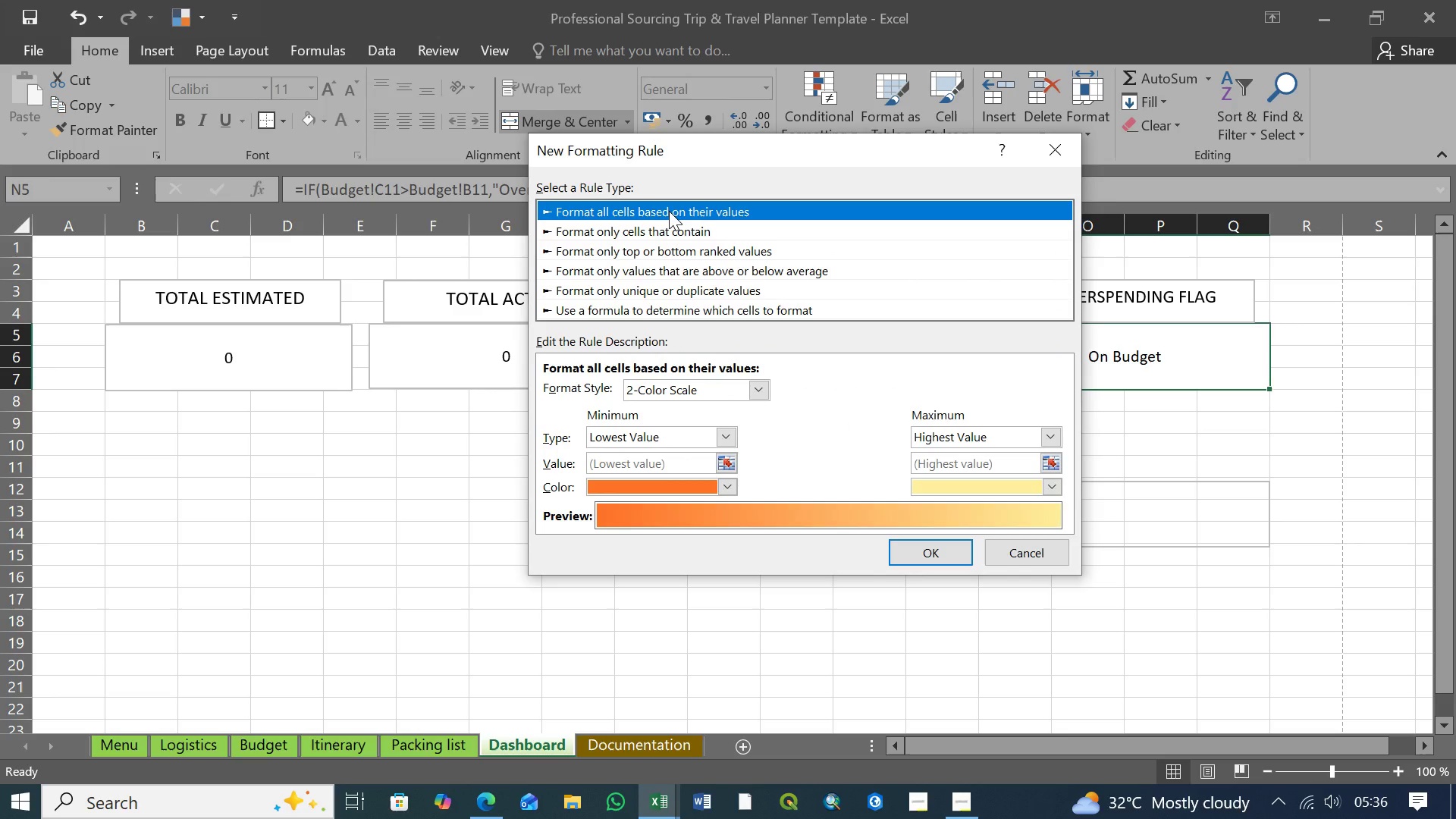 
left_click([669, 211])
 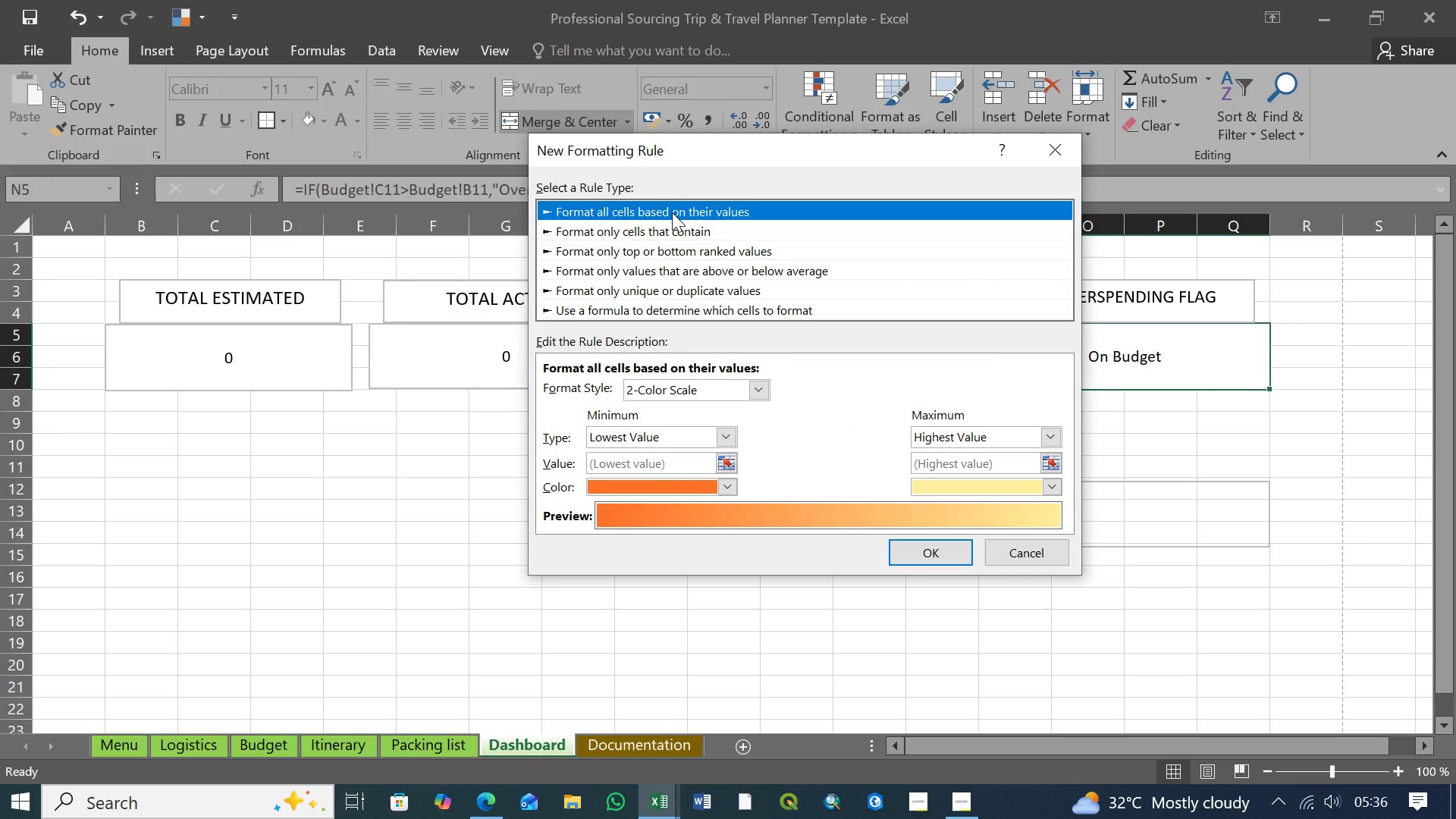 
wait(5.8)
 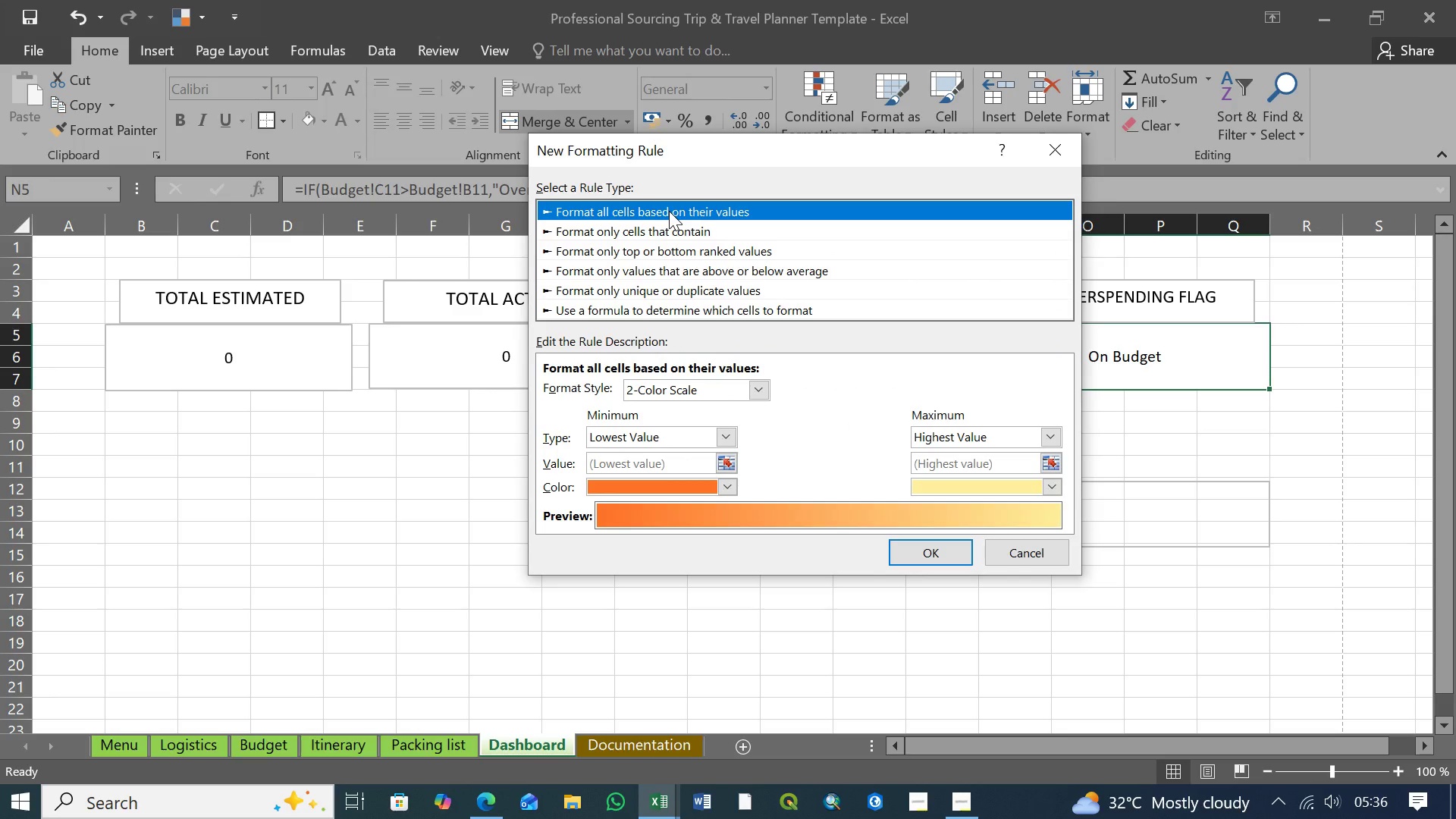 
left_click([689, 232])
 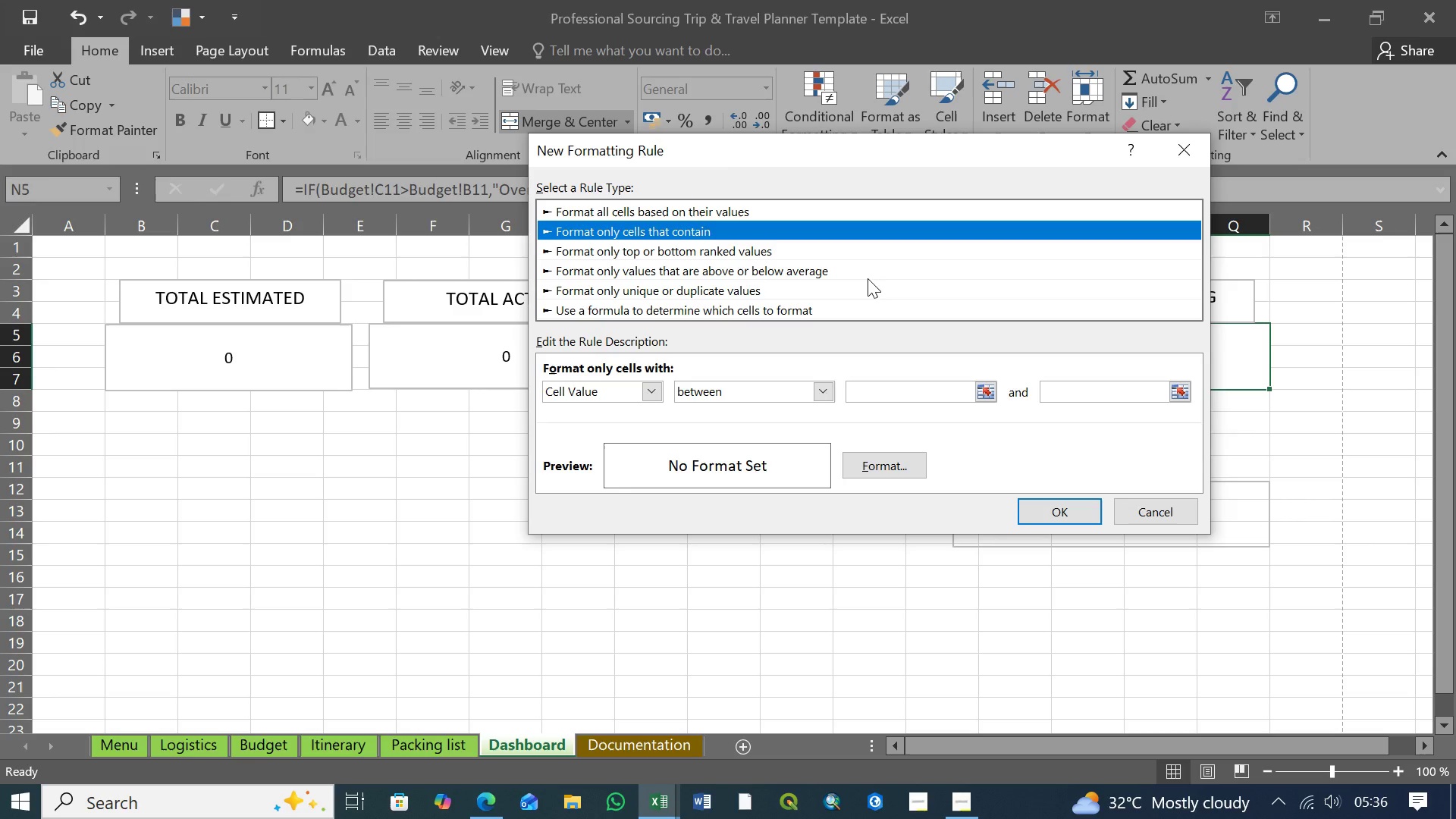 
wait(12.56)
 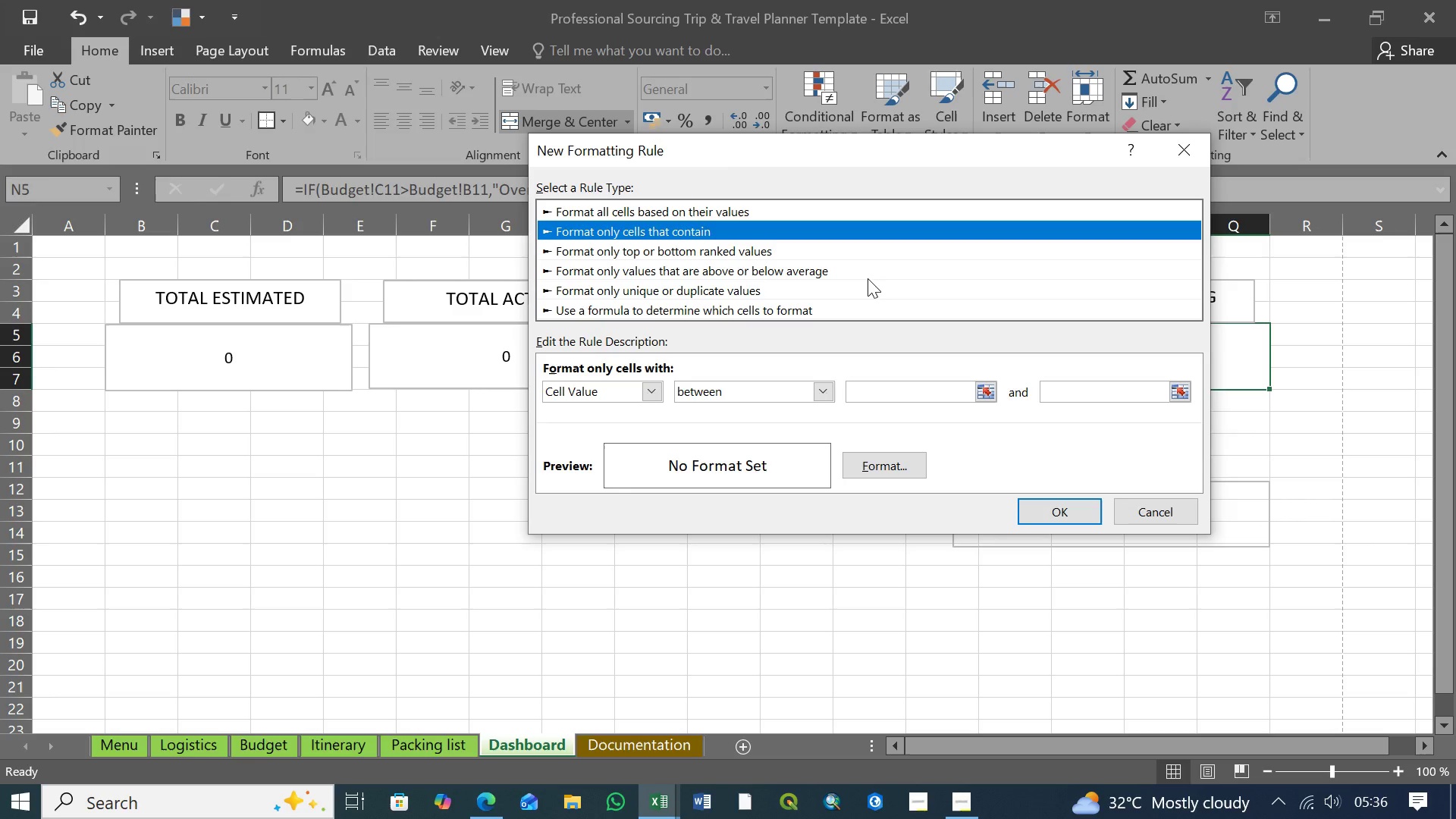 
left_click([650, 391])
 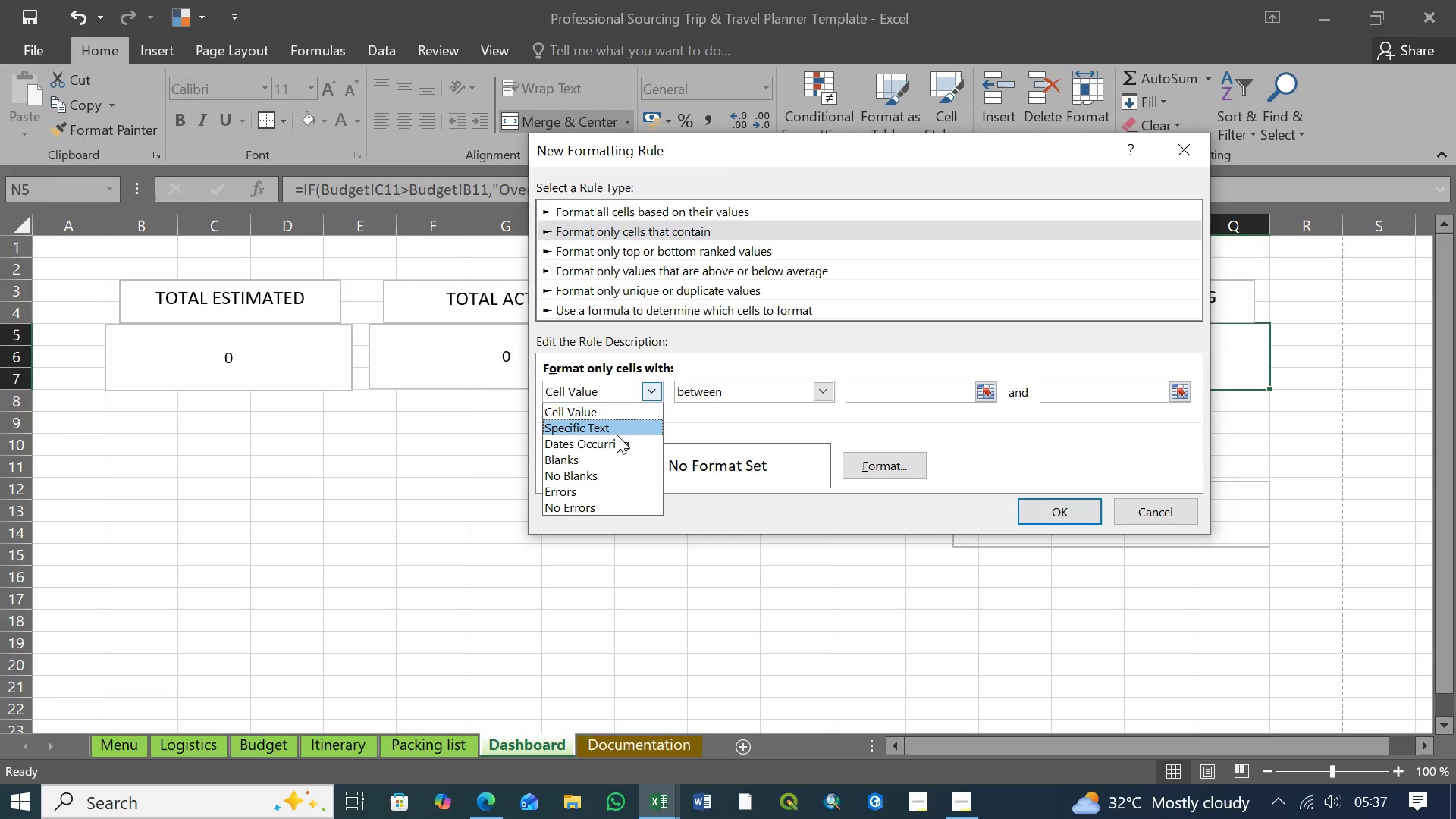 
left_click([616, 428])
 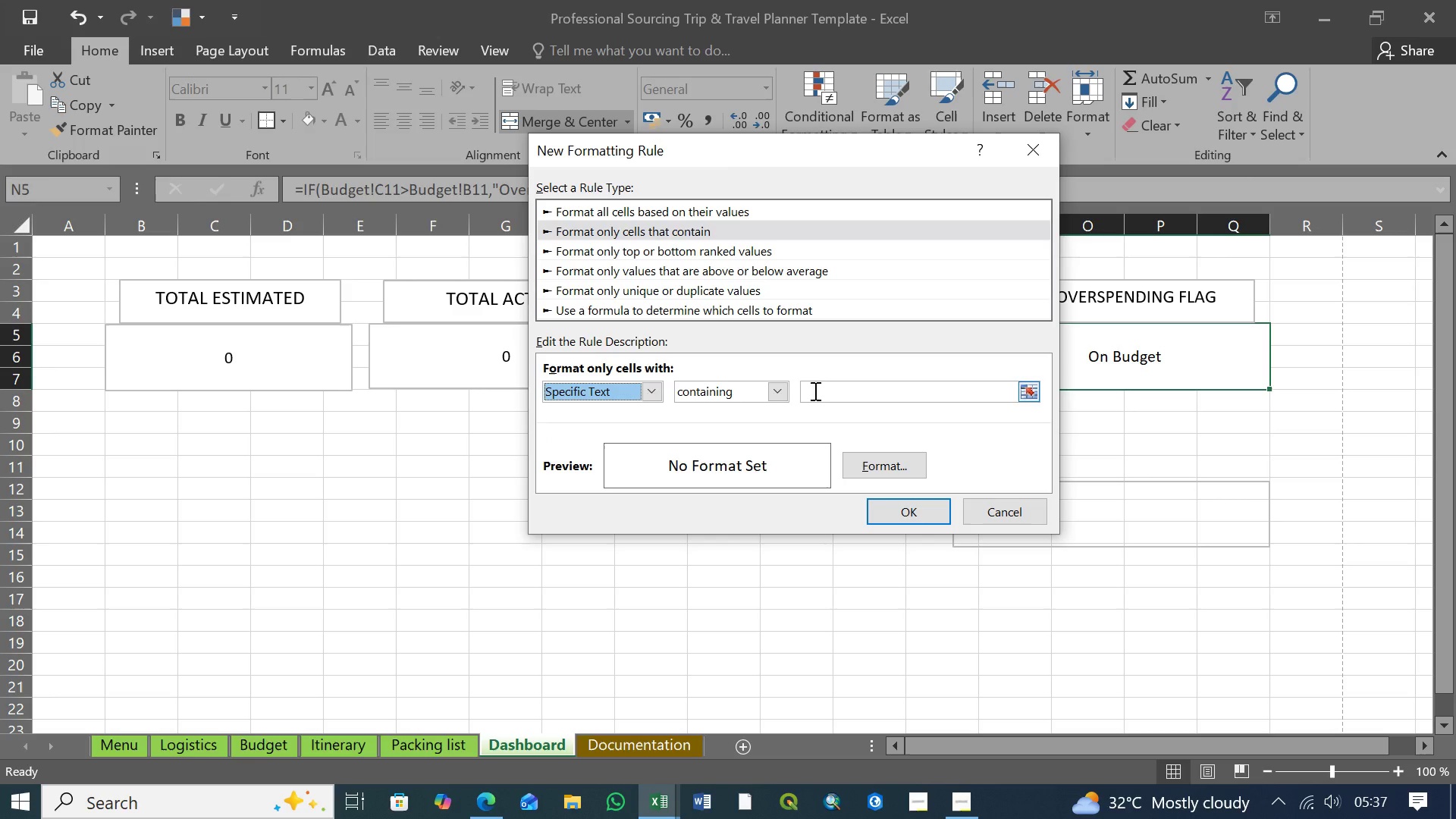 
wait(8.78)
 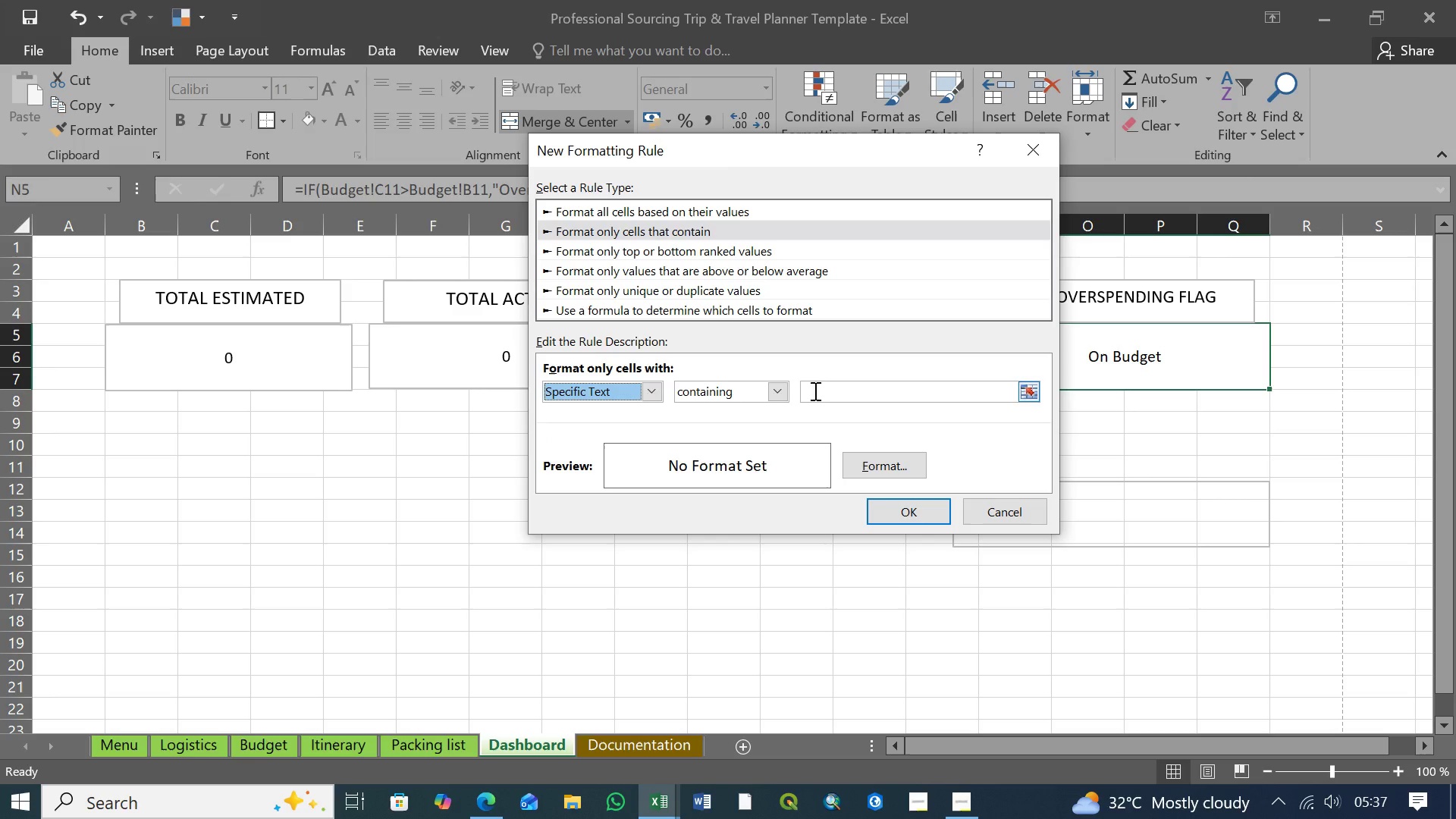 
left_click([777, 391])
 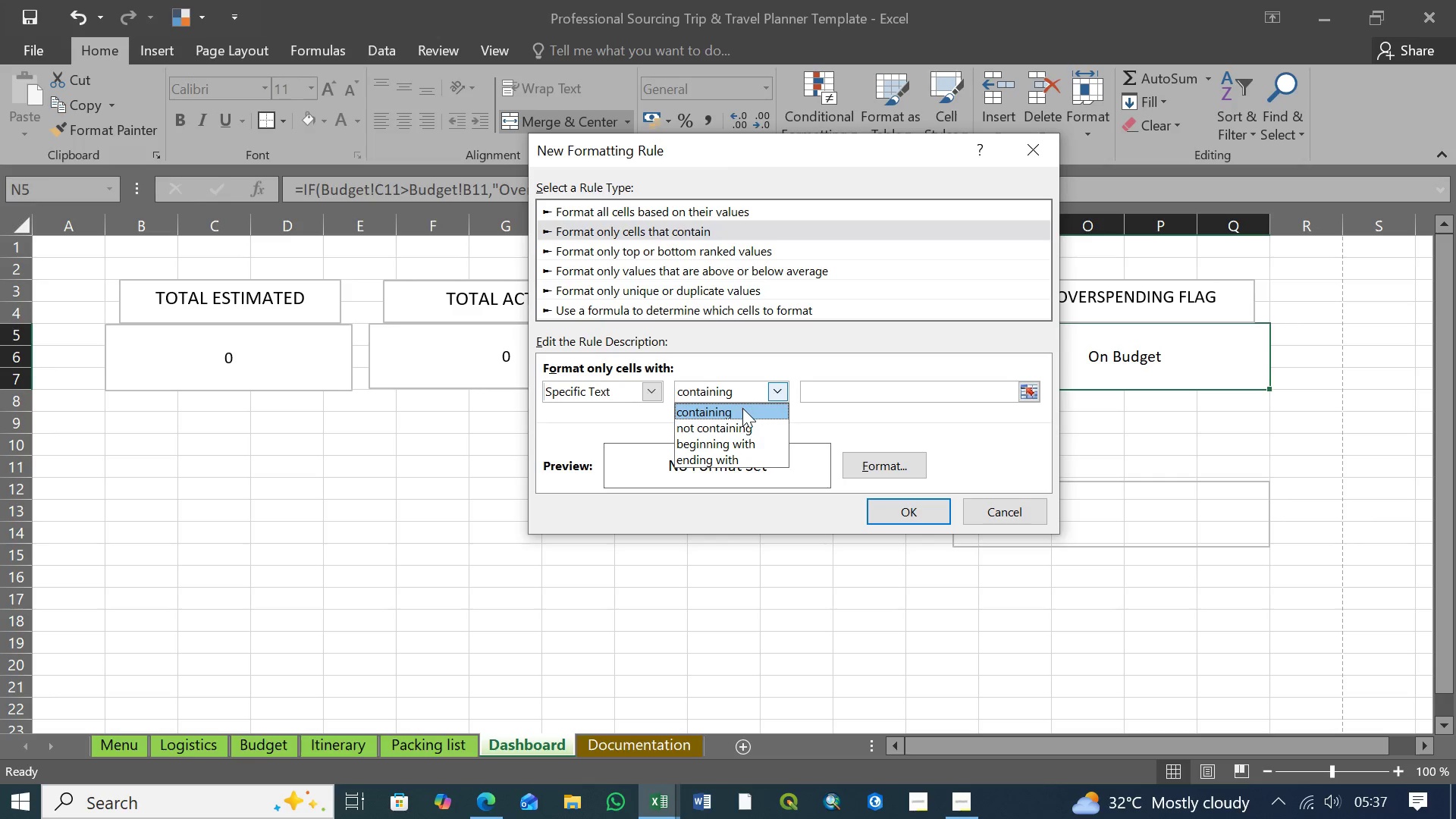 
left_click([739, 408])
 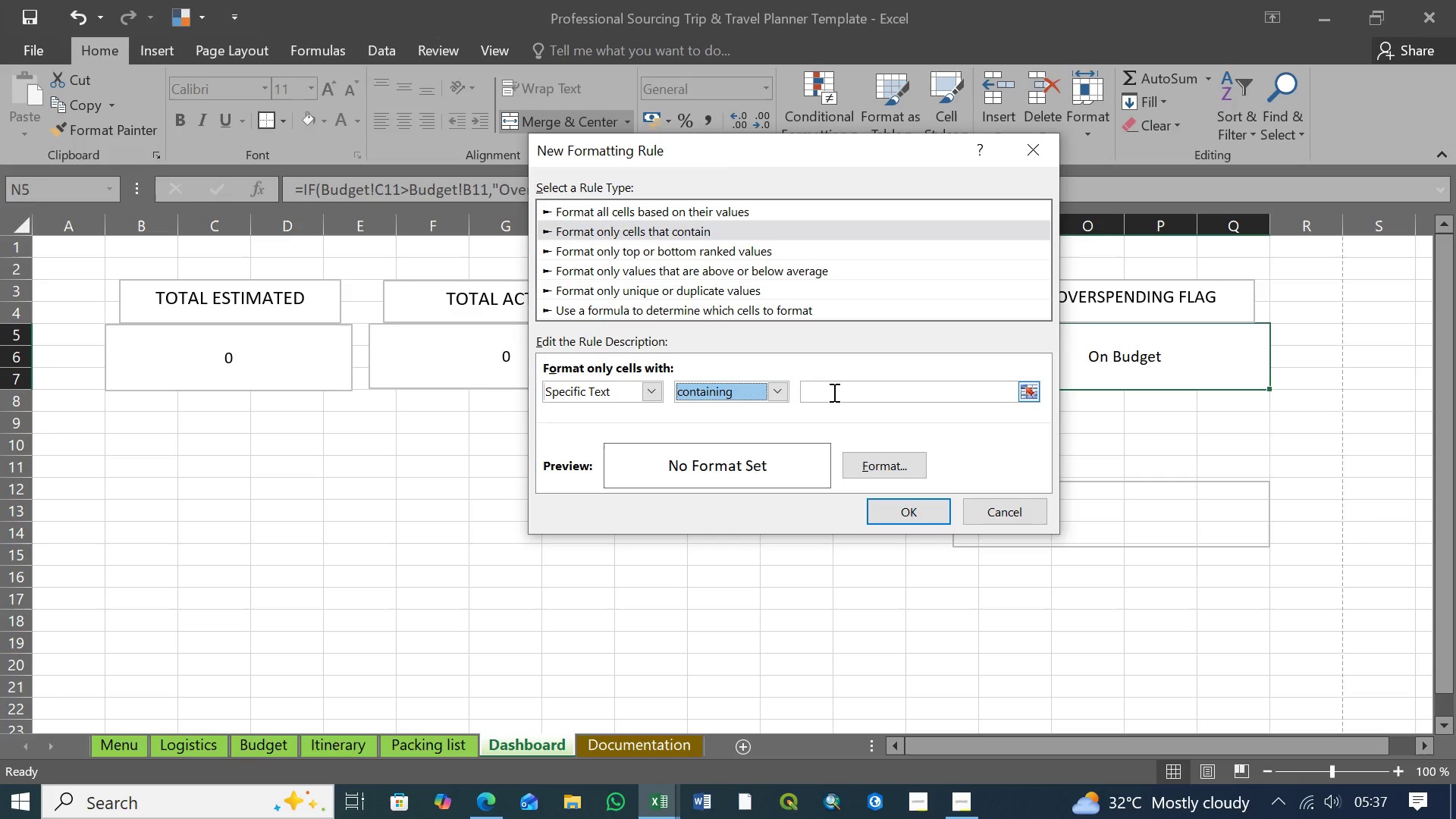 
left_click([833, 392])
 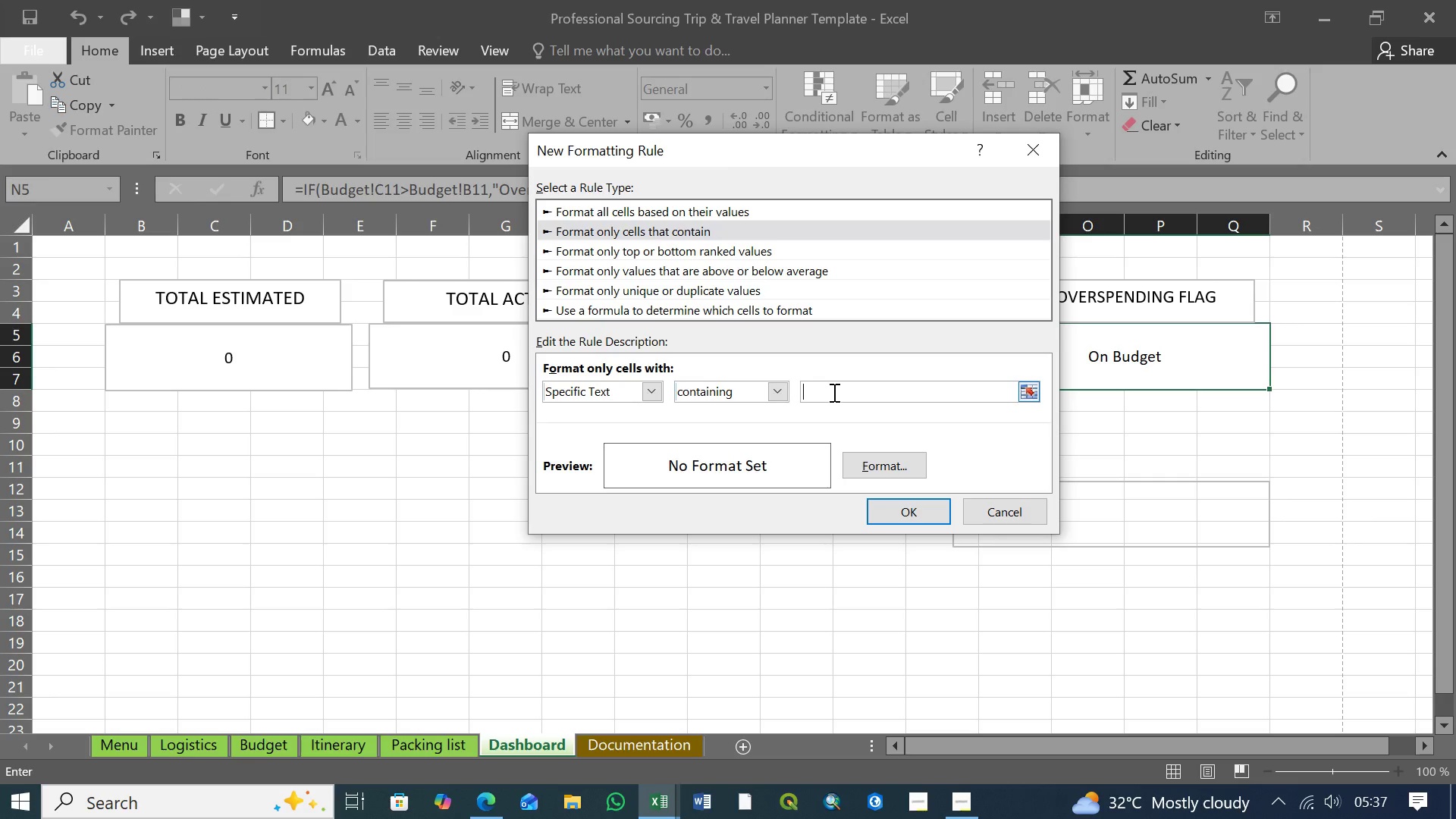 
type(Overspent)
 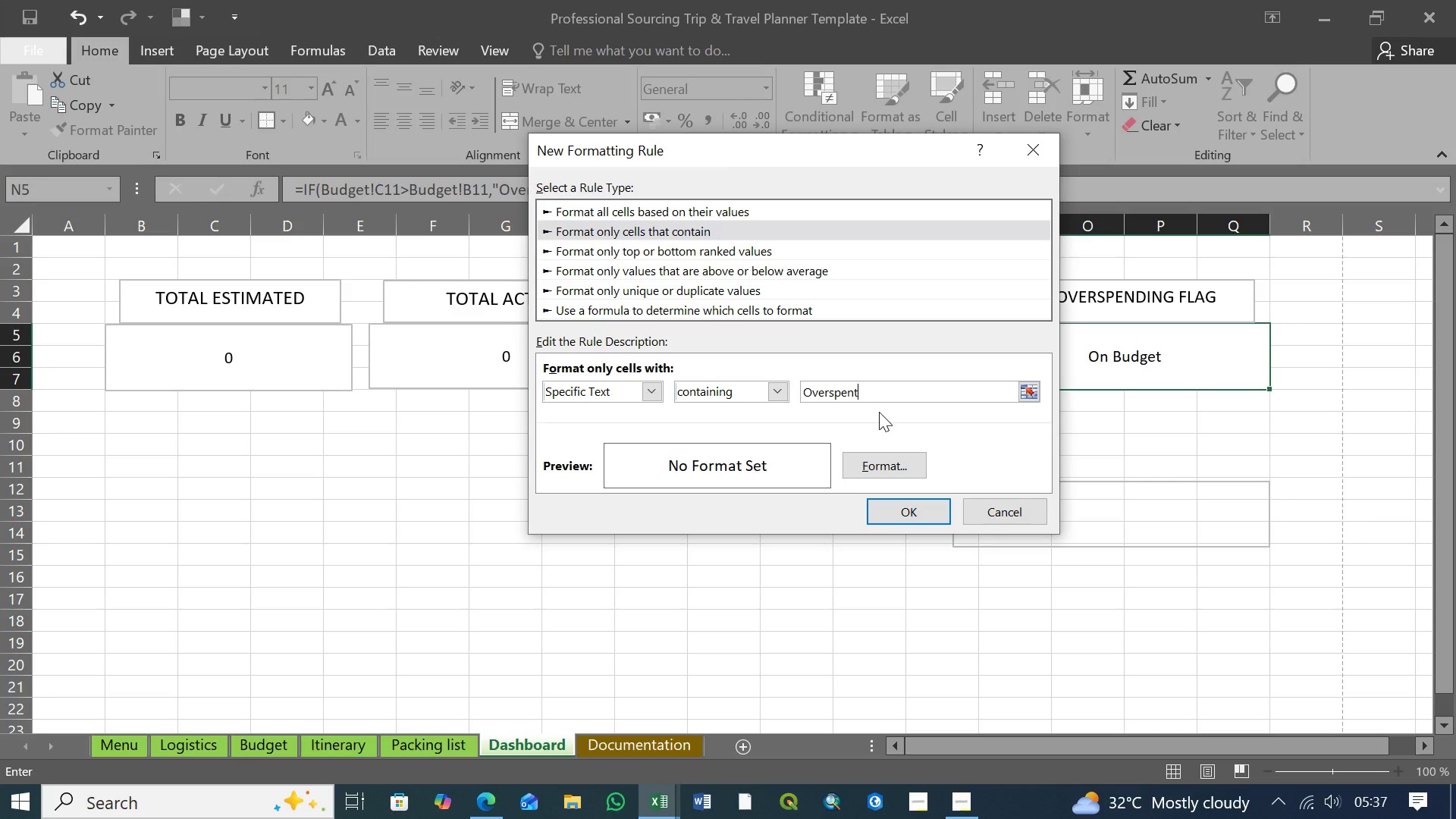 
wait(8.45)
 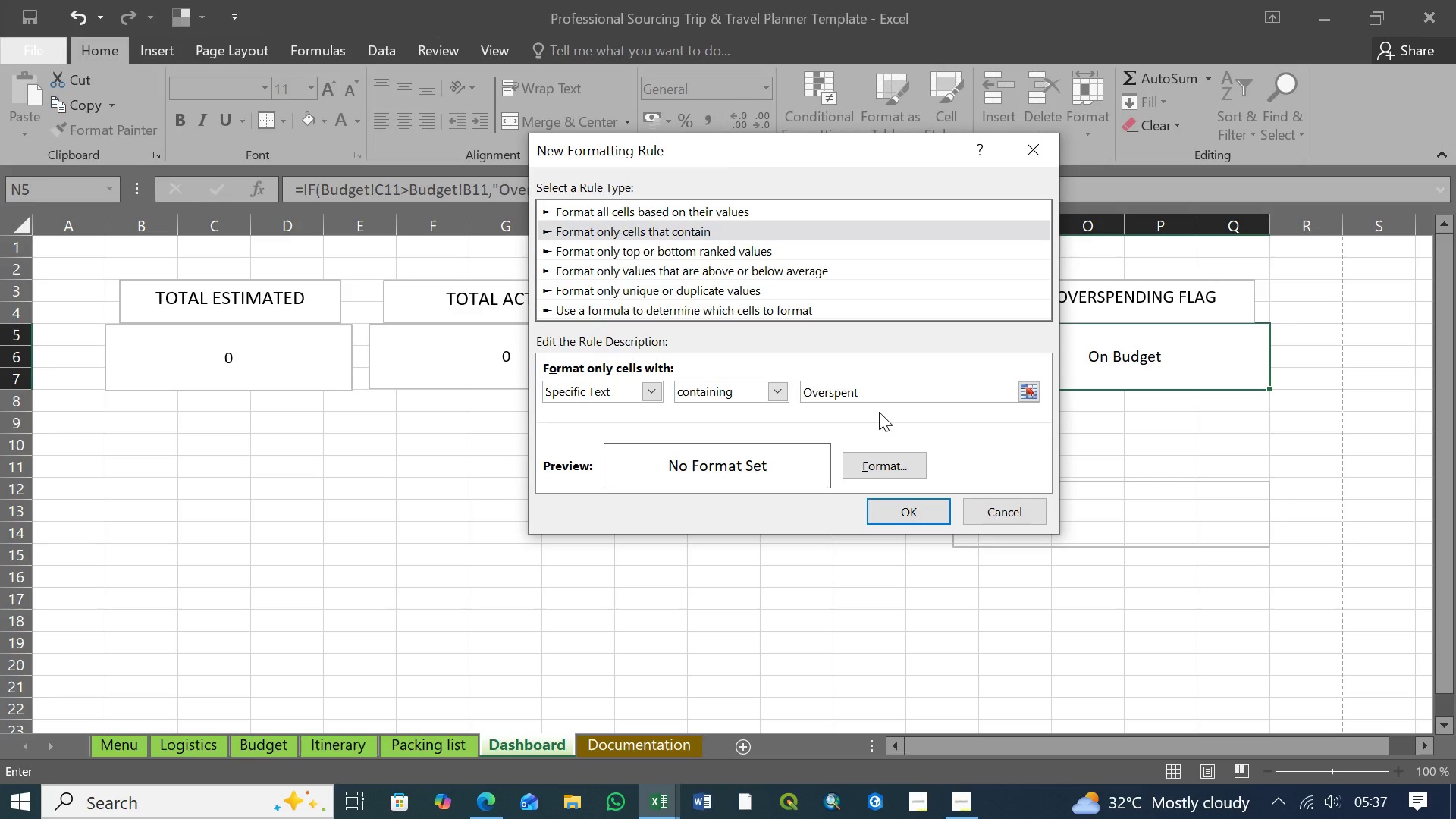 
left_click([896, 469])
 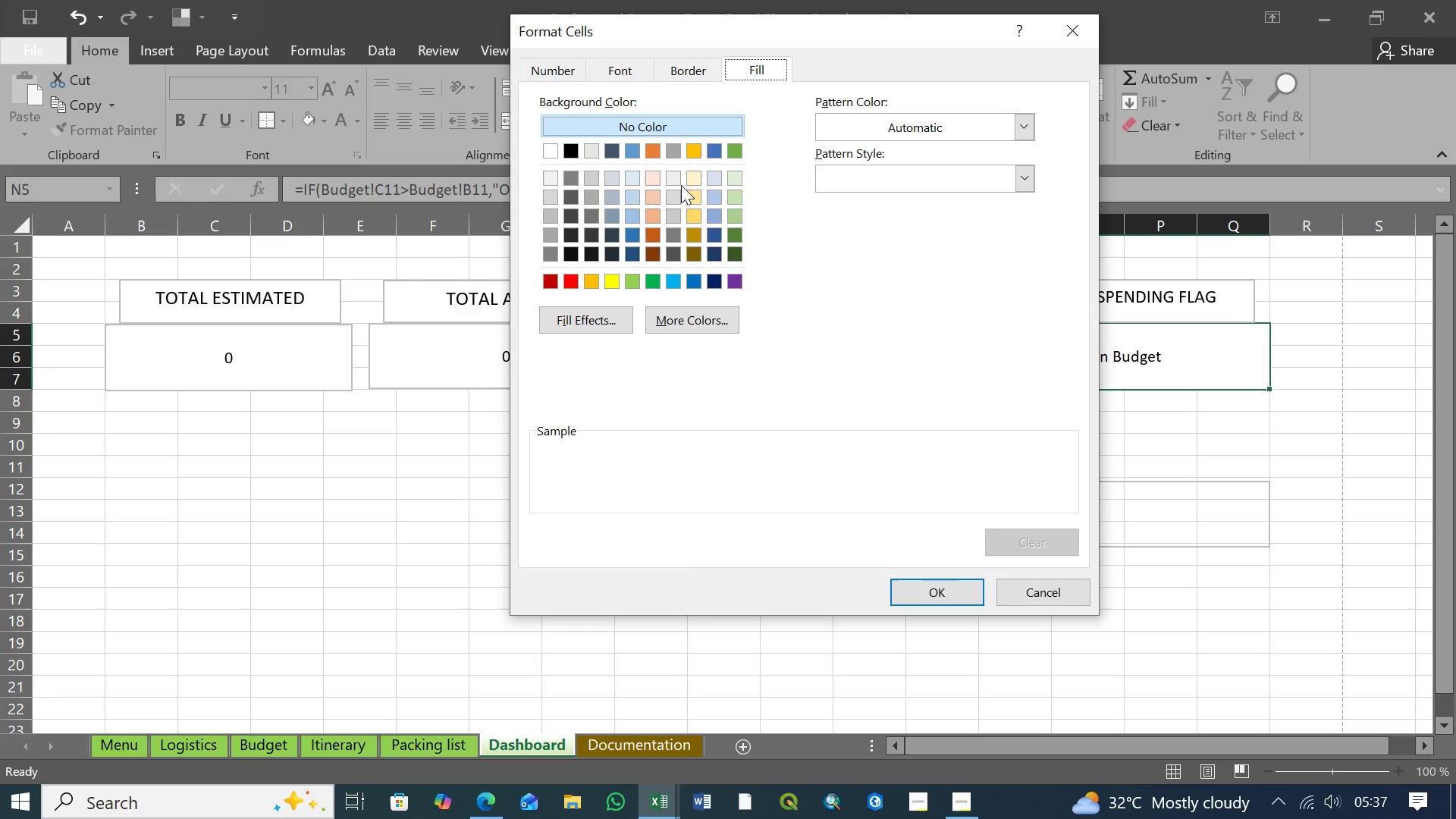 
left_click([755, 71])
 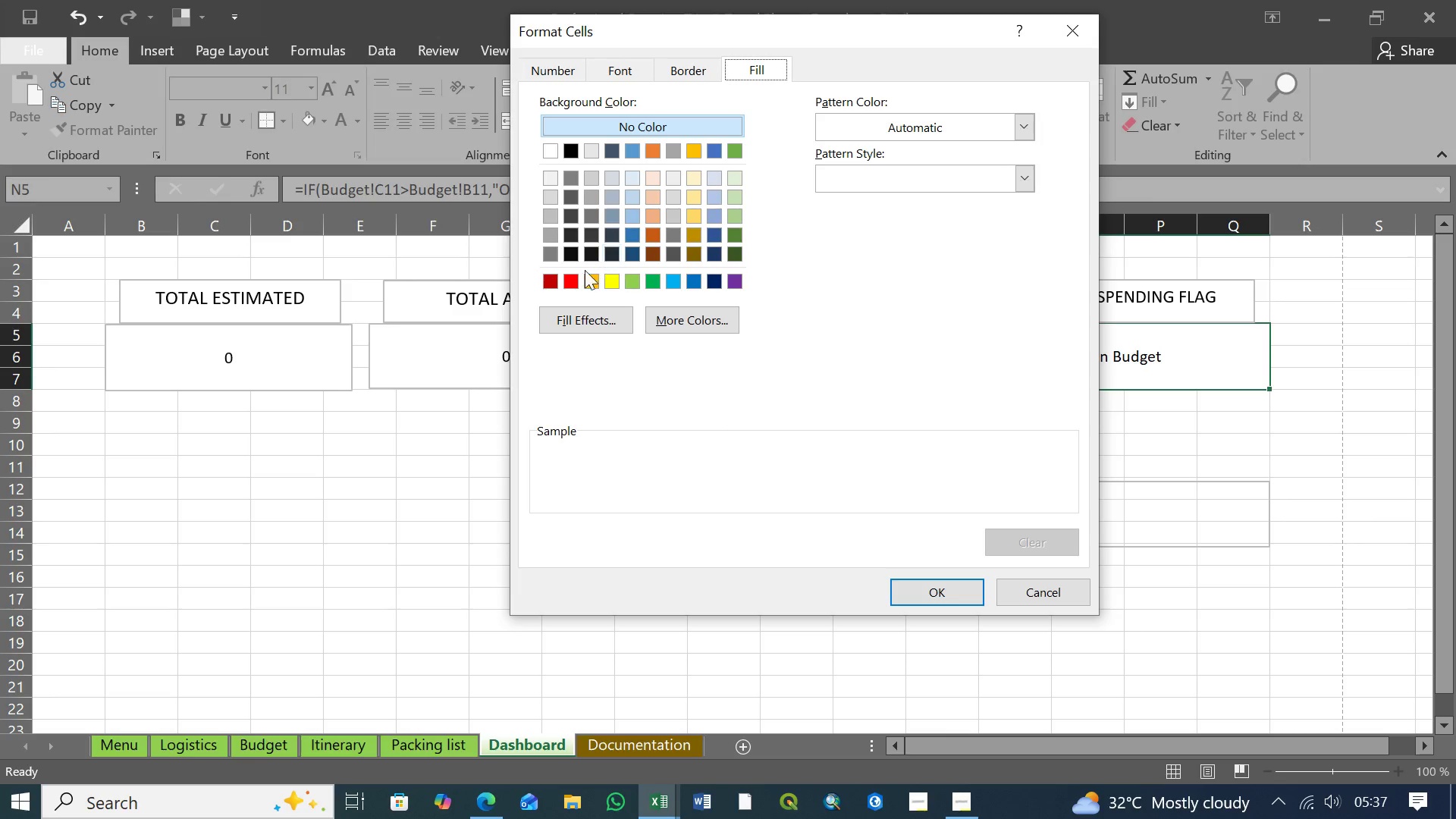 
left_click([568, 284])
 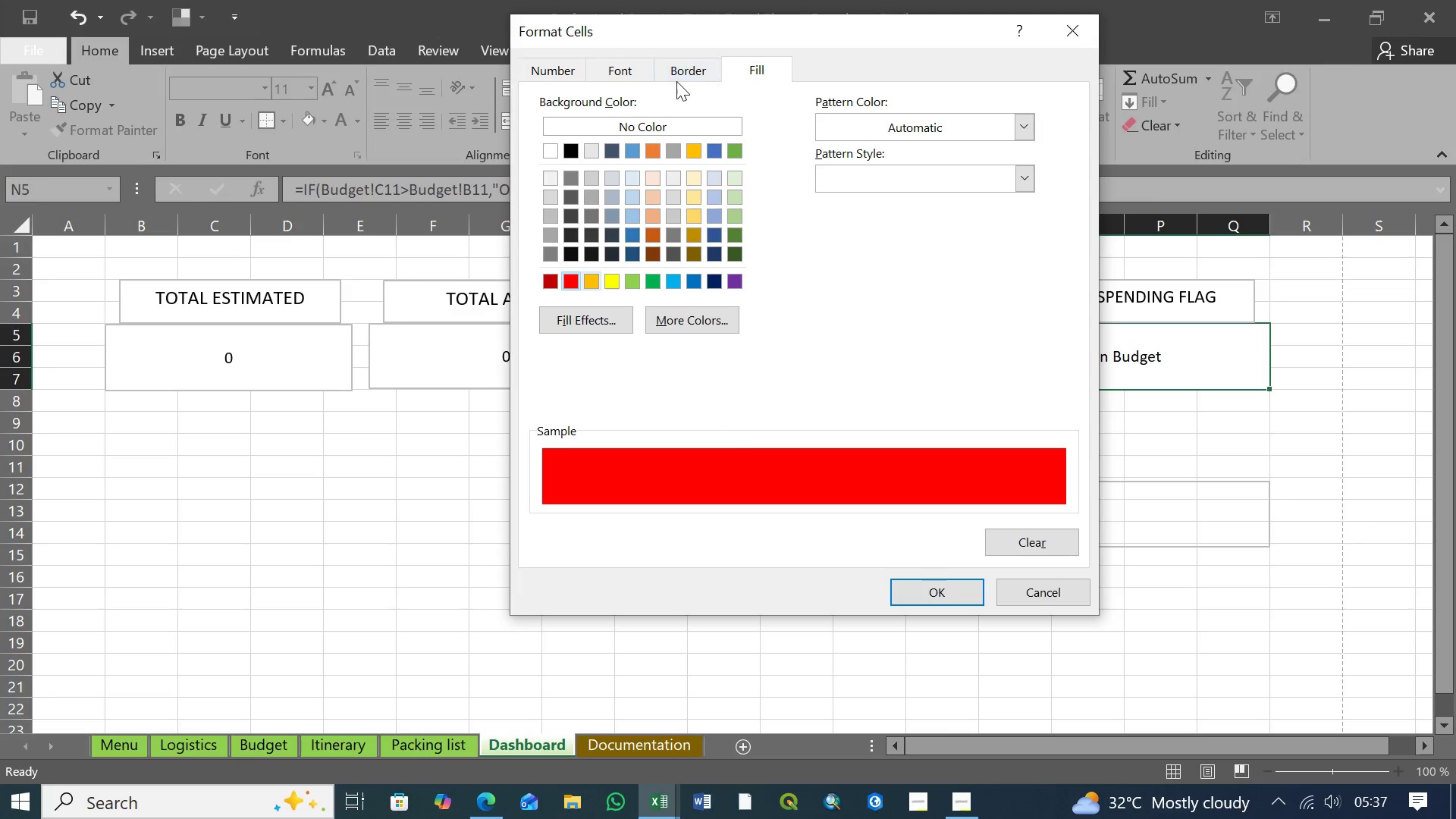 
left_click([629, 67])
 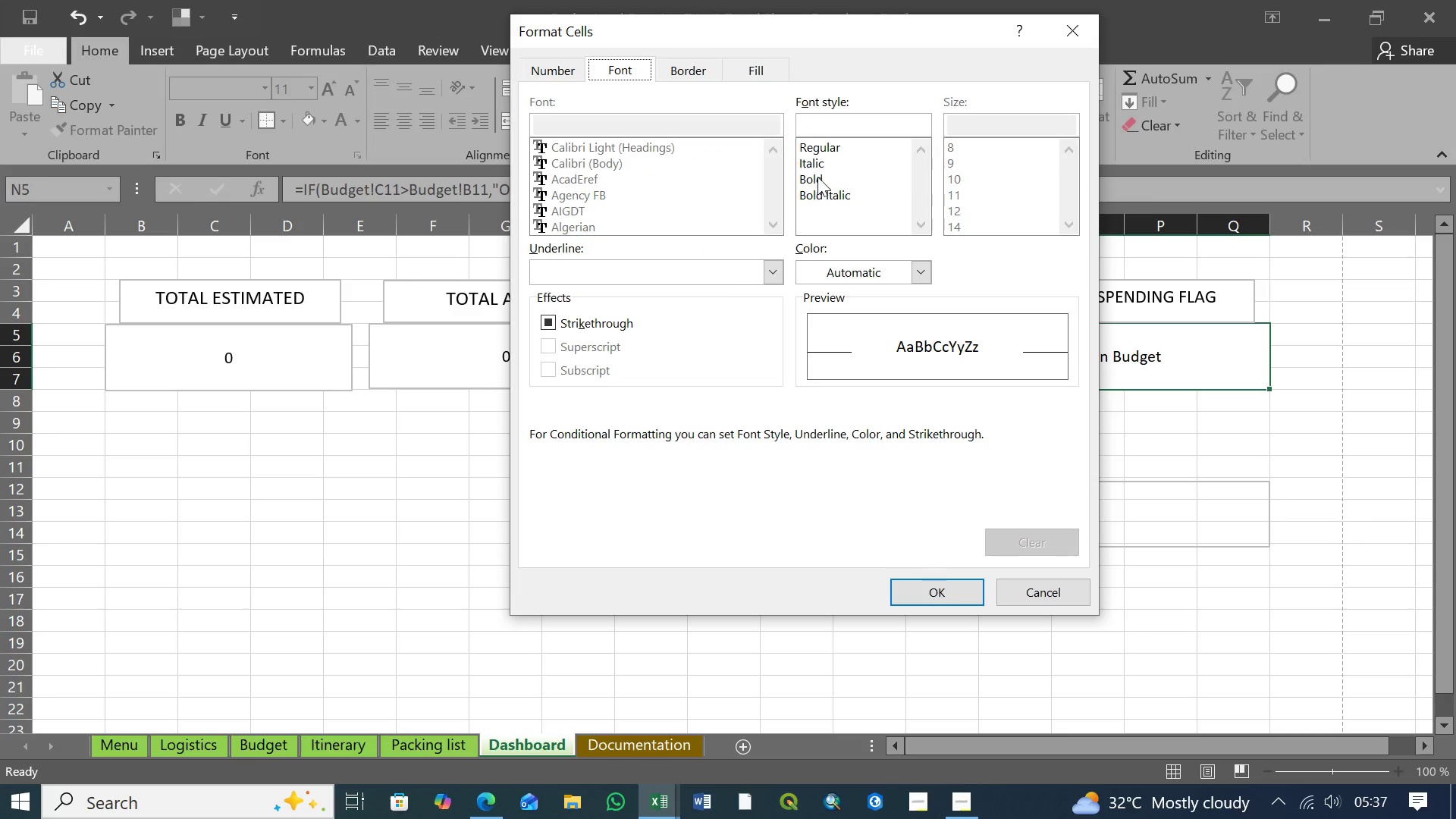 
left_click([817, 177])
 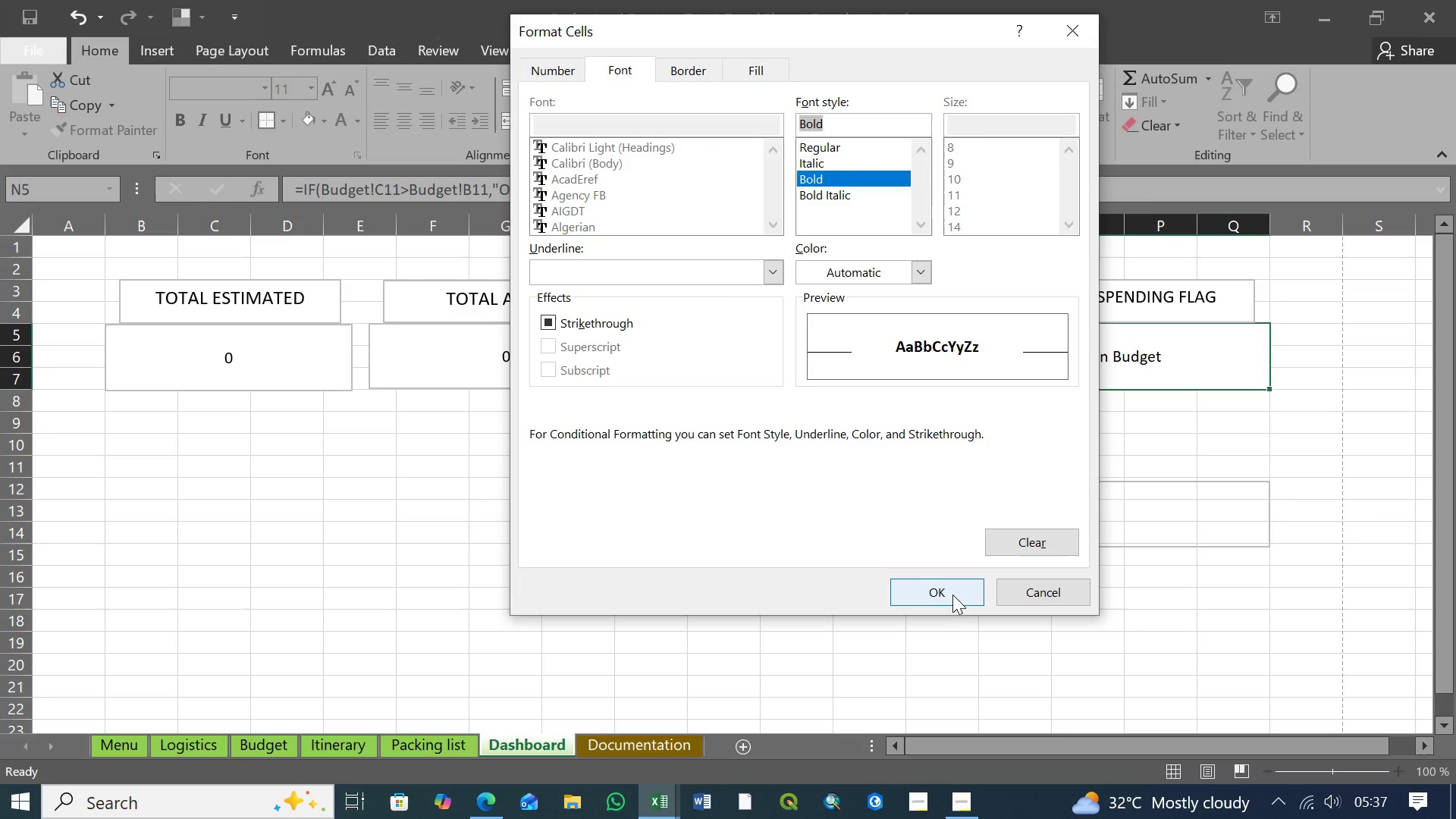 
left_click([949, 593])
 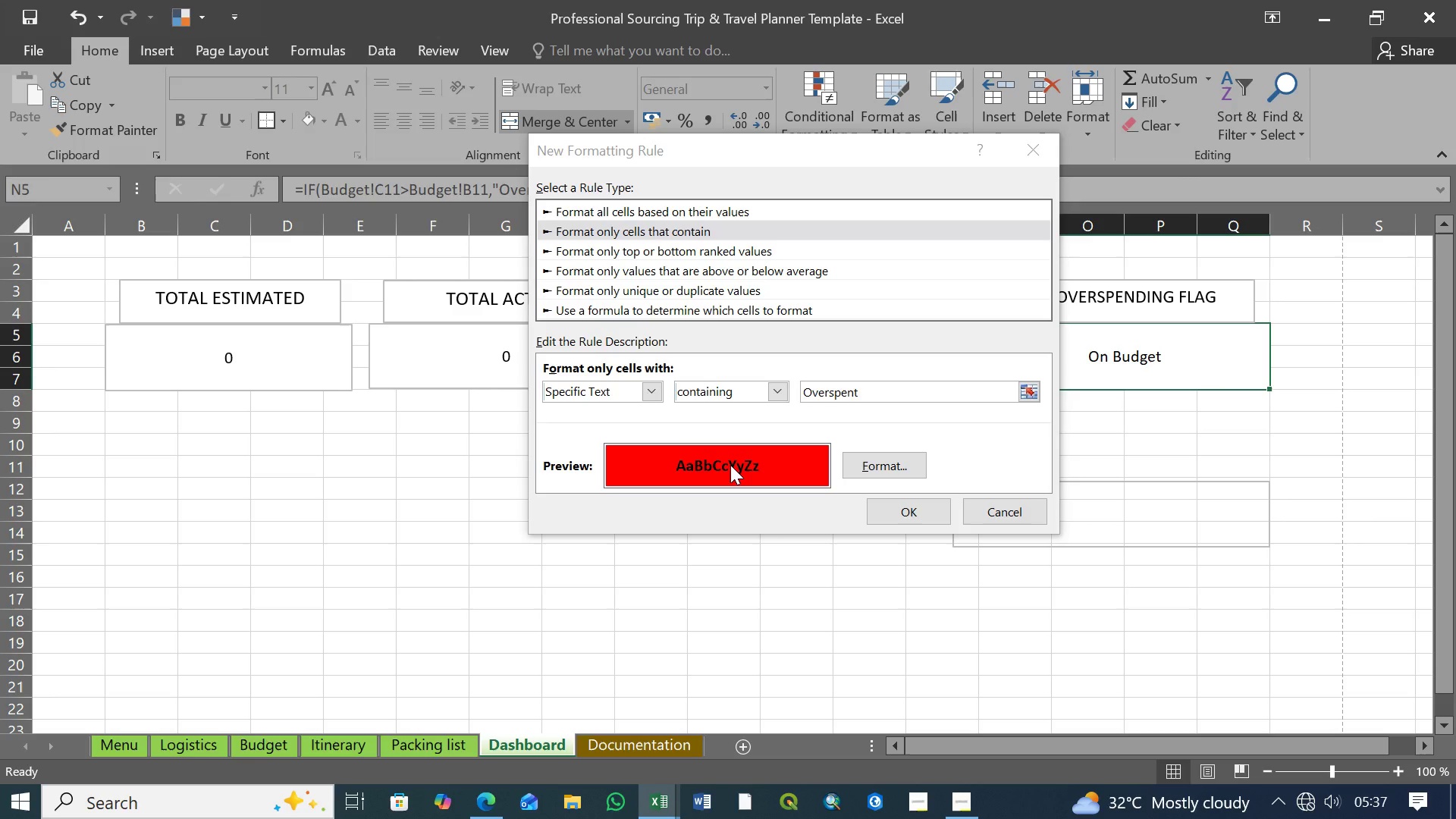 
wait(15.08)
 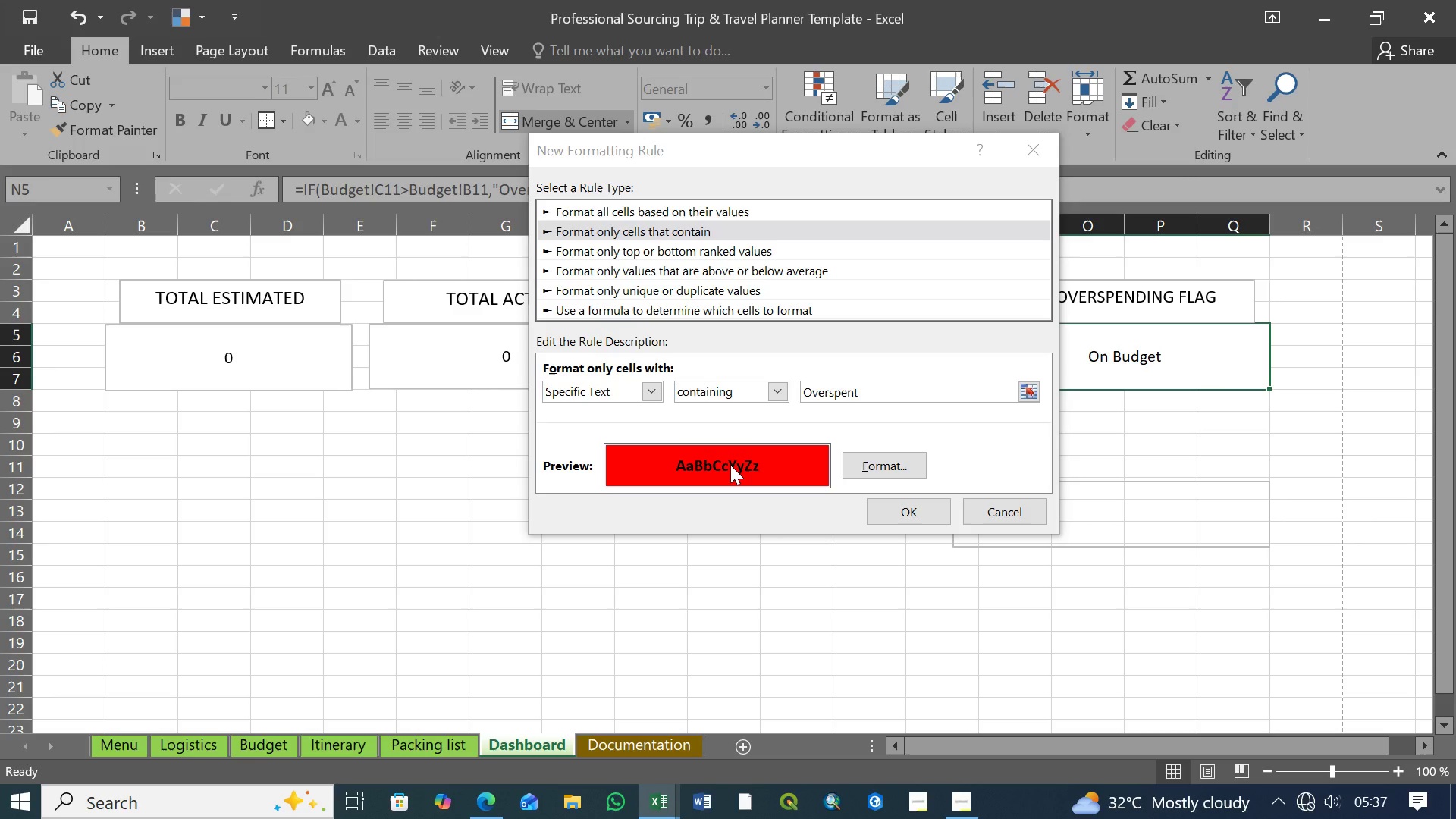 
left_click([906, 511])
 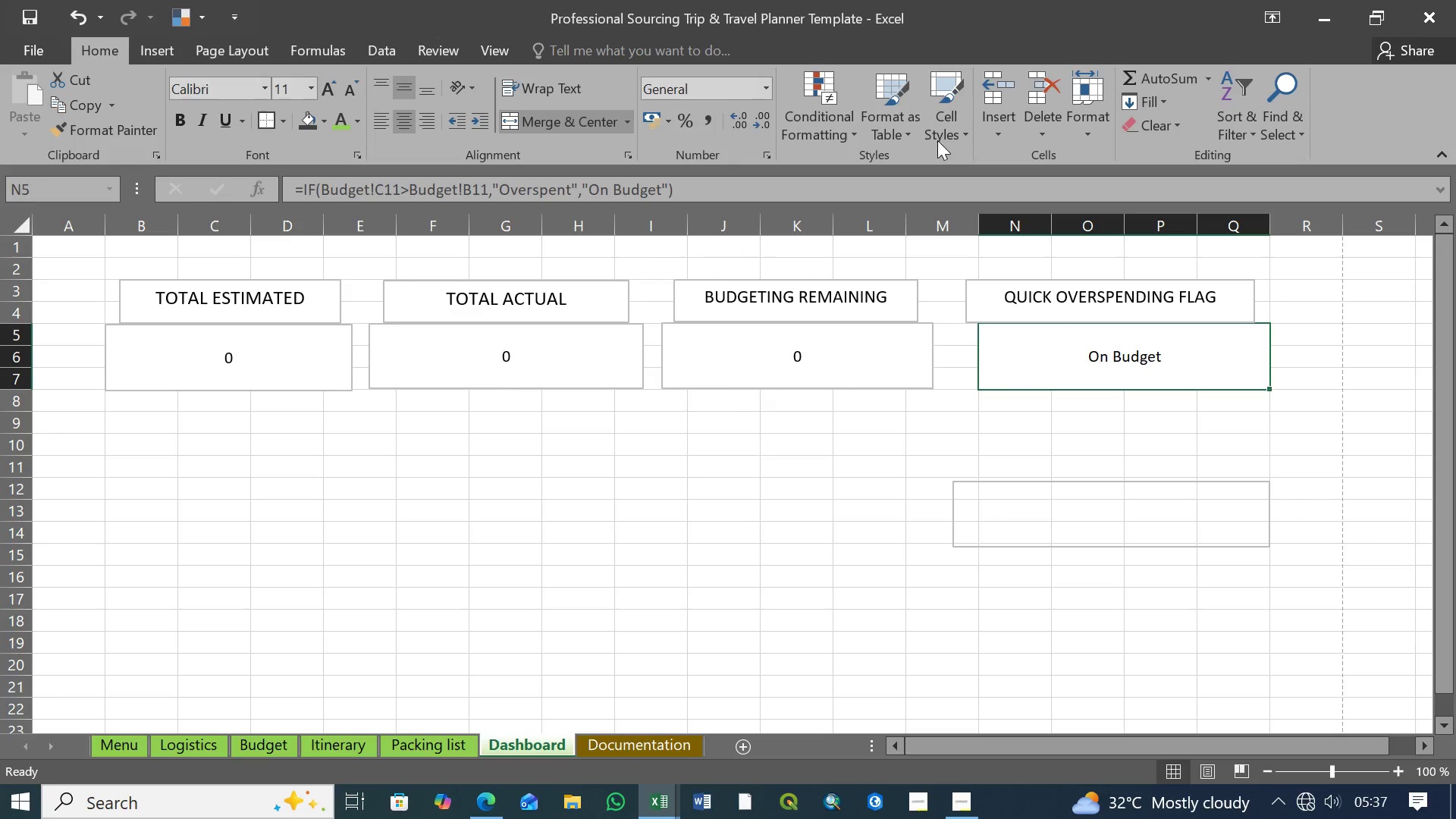 
left_click([854, 135])
 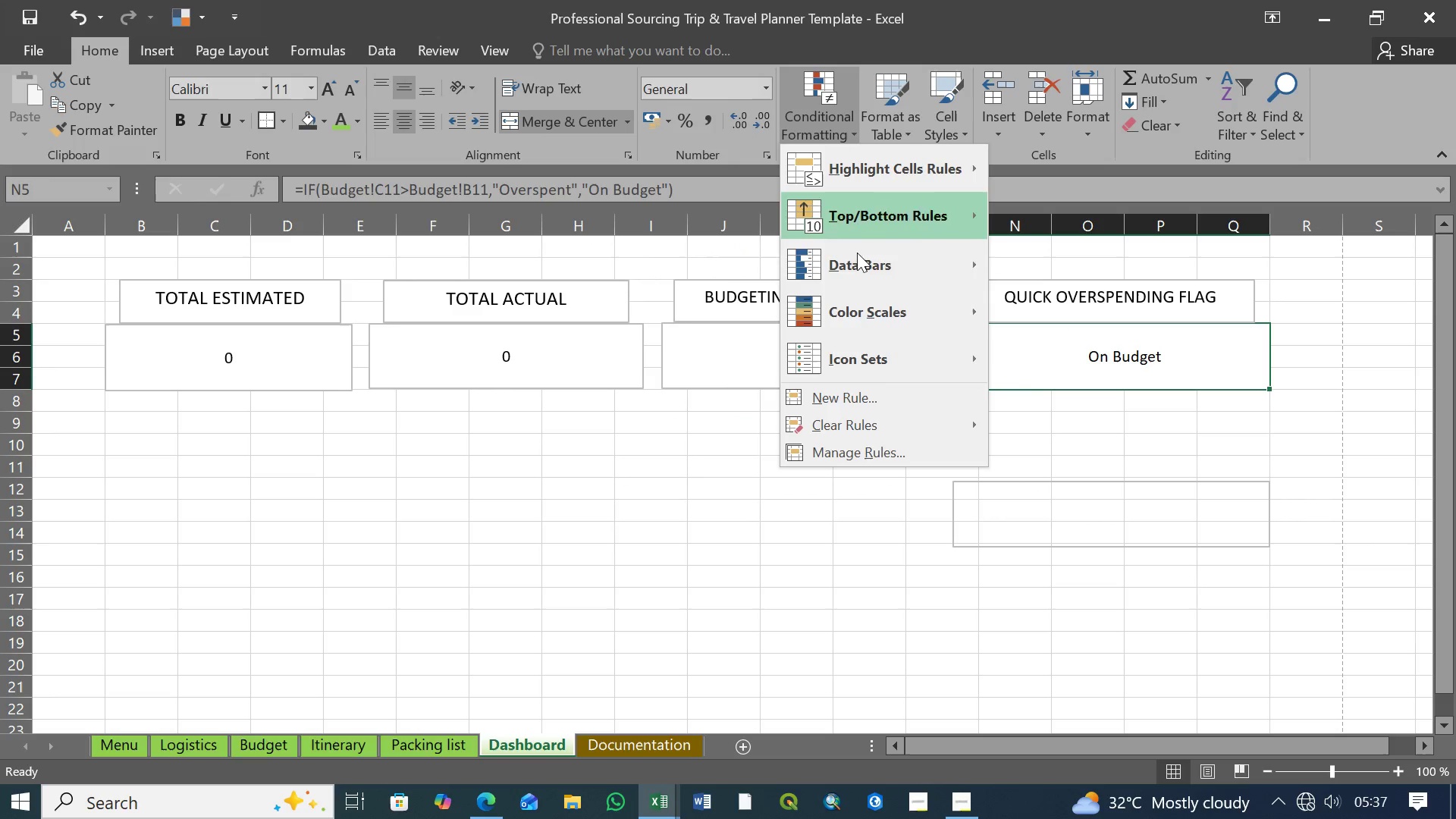 
mouse_move([859, 319])
 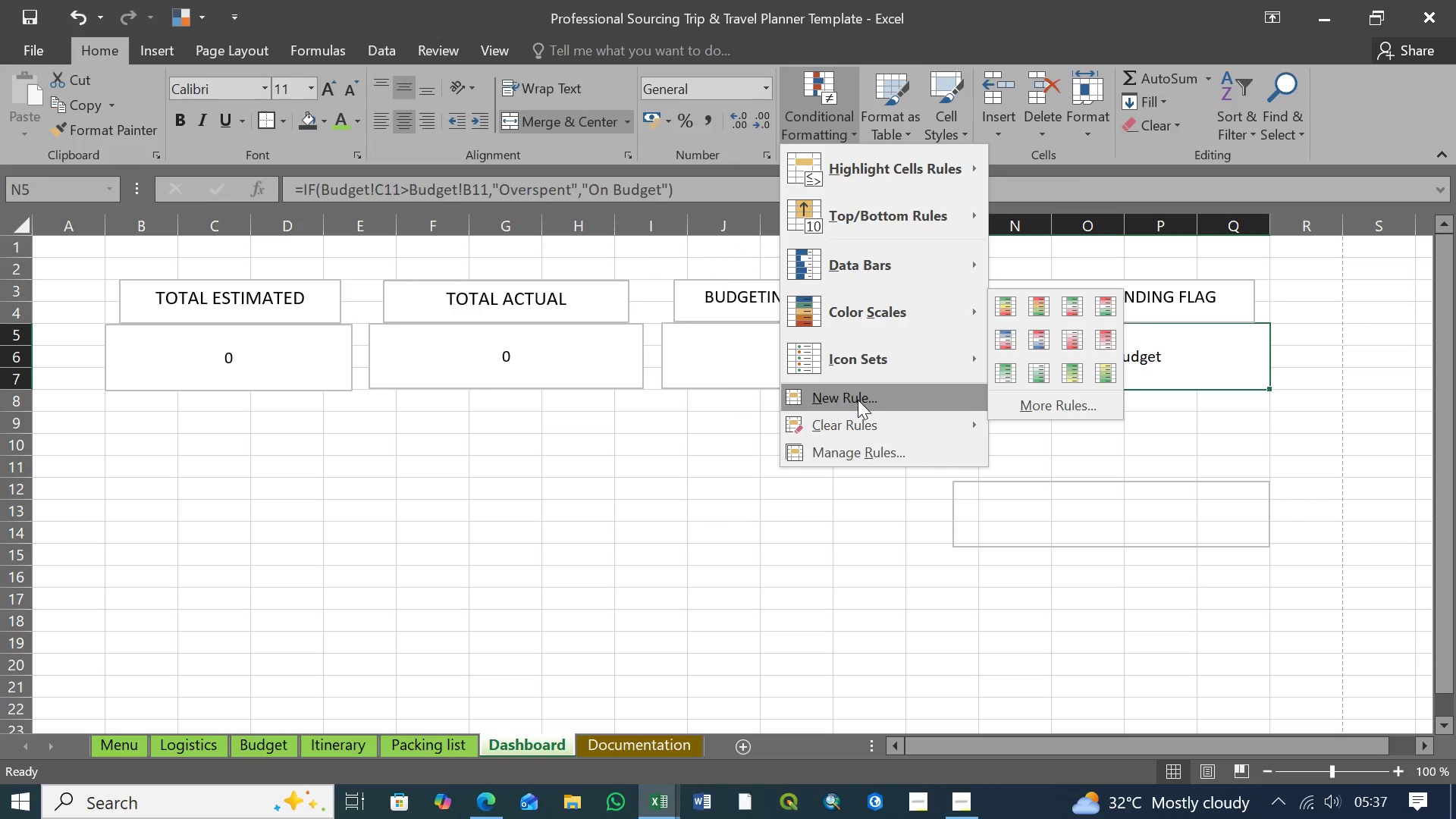 
left_click([858, 400])
 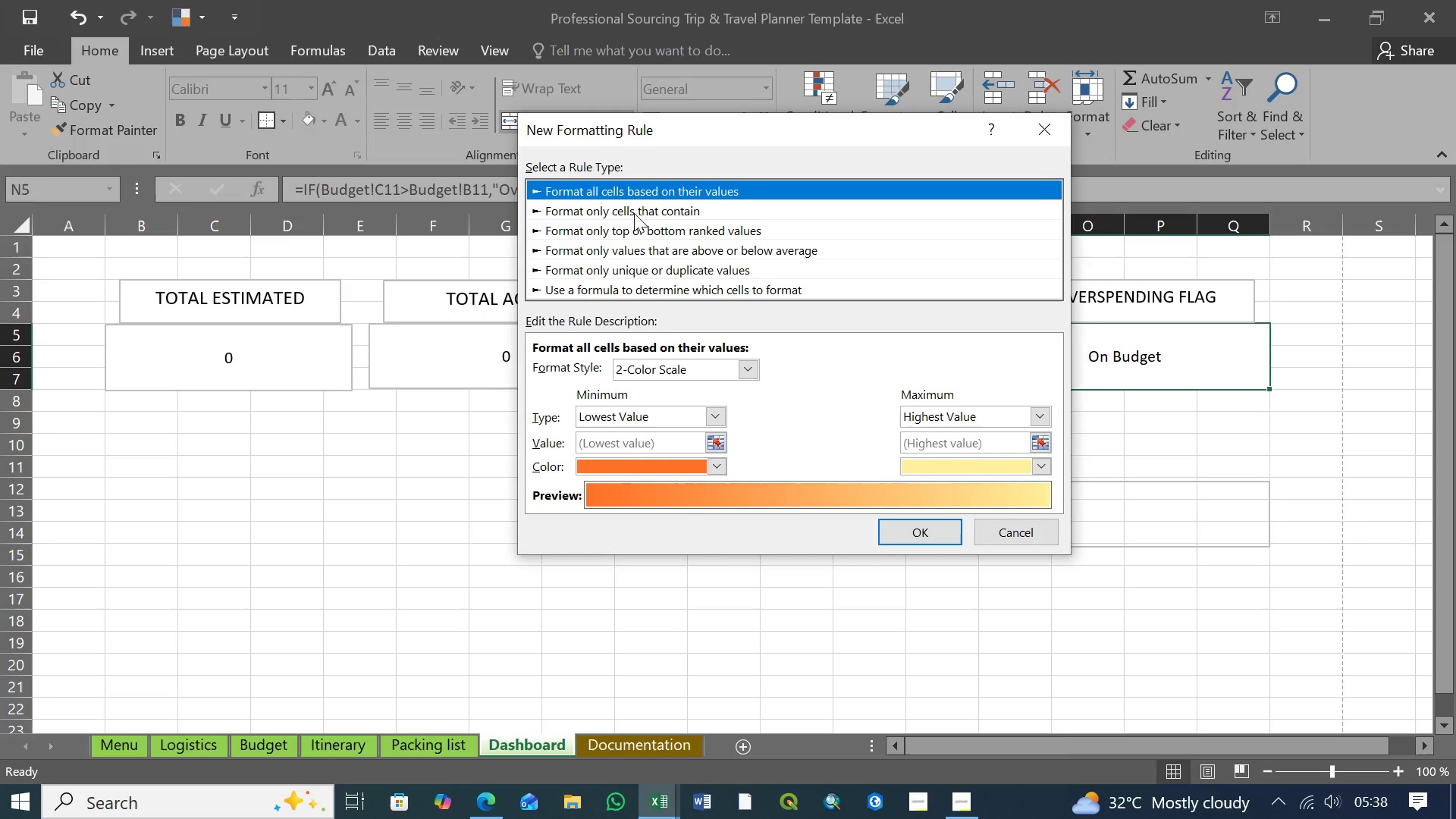 
left_click([639, 209])
 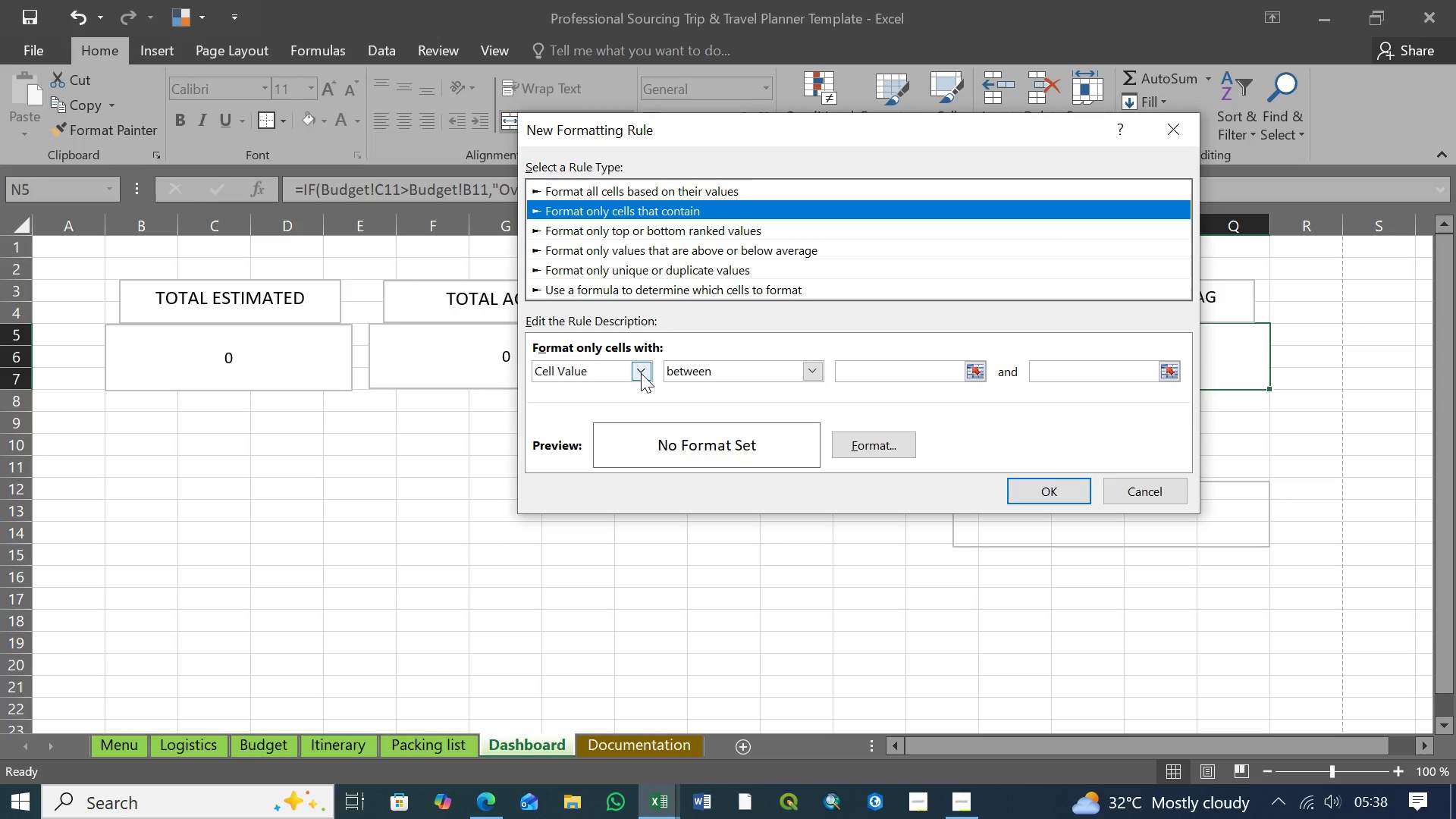 
wait(7.11)
 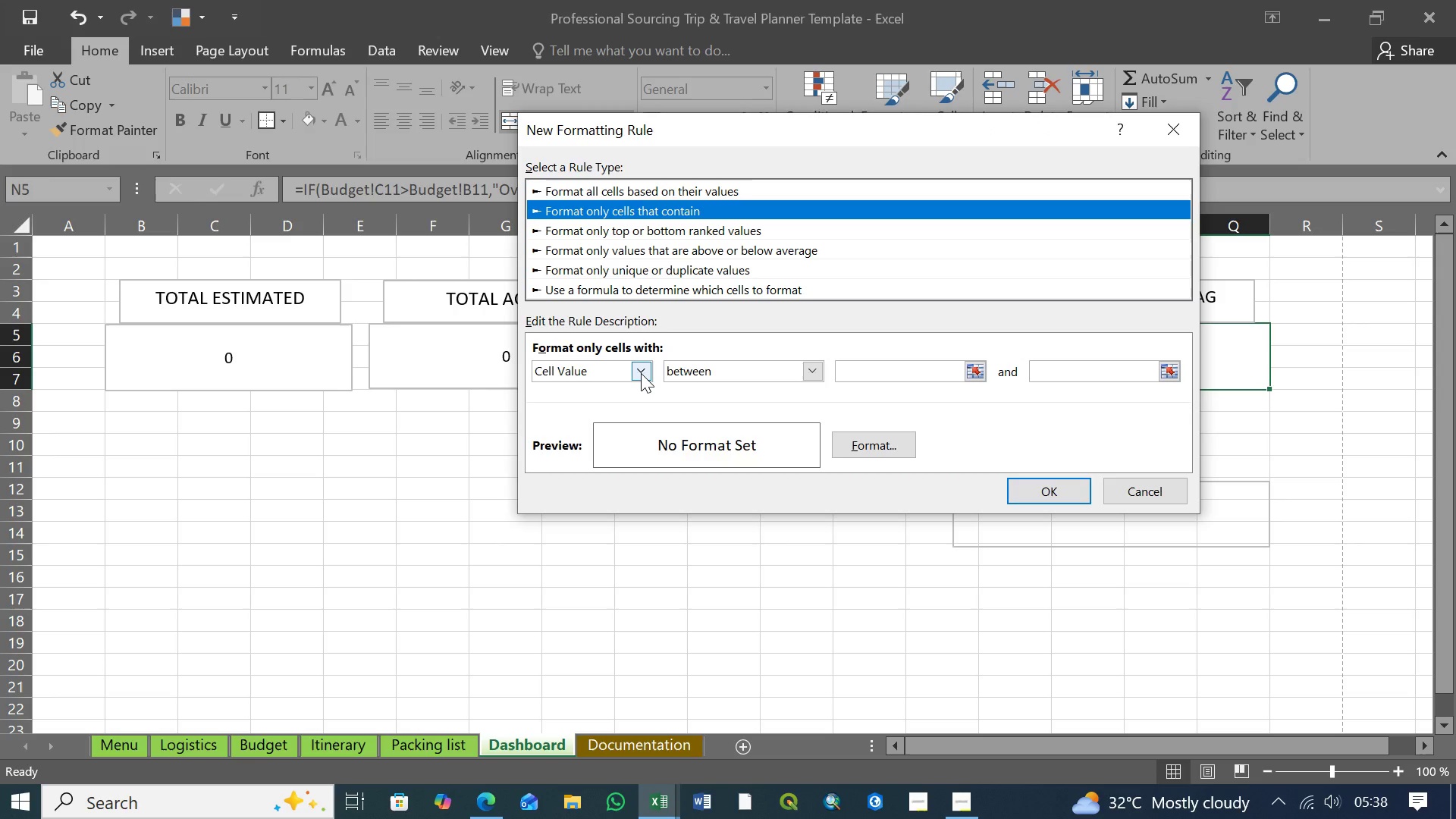 
left_click([641, 373])
 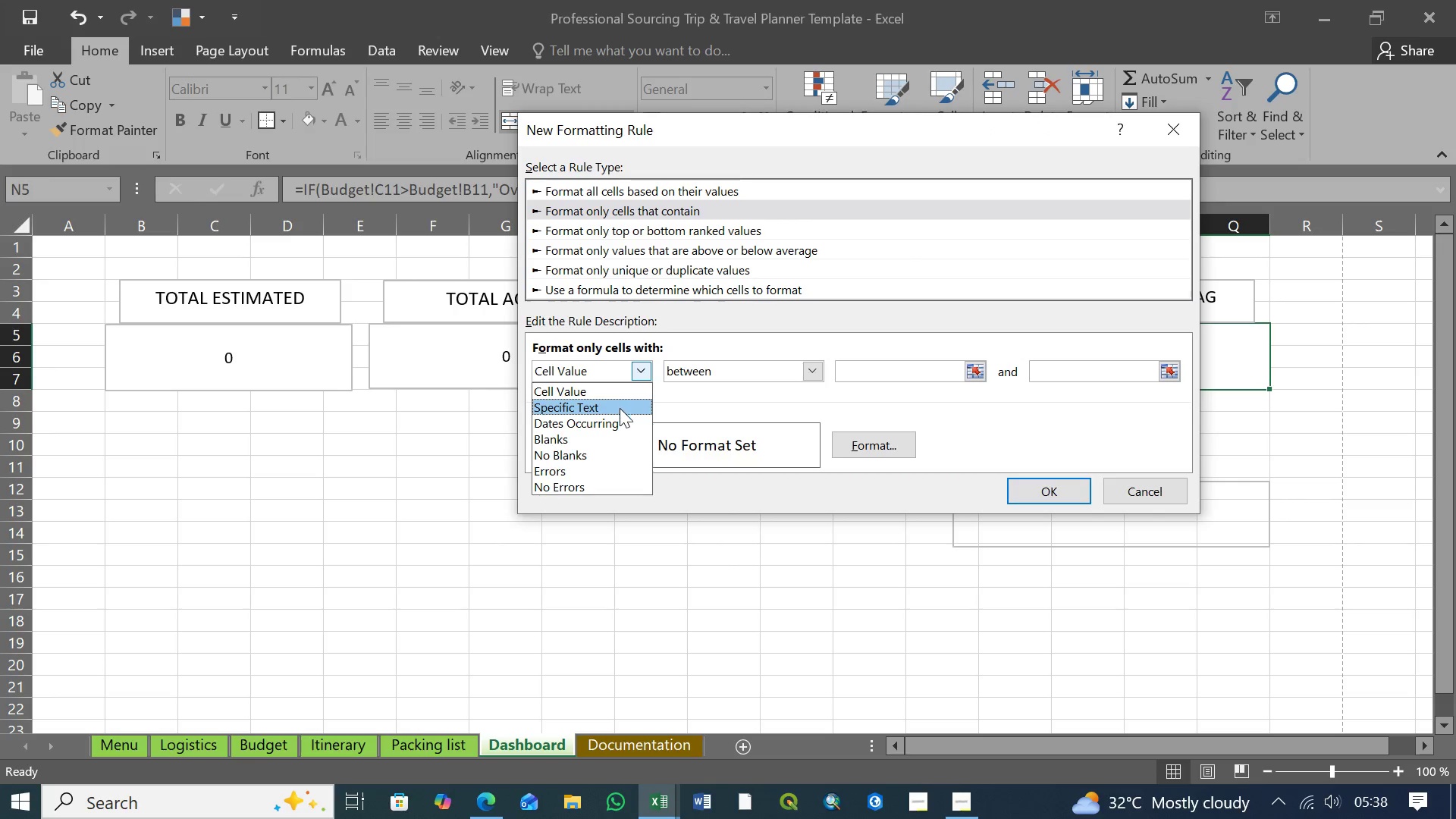 
left_click([620, 408])
 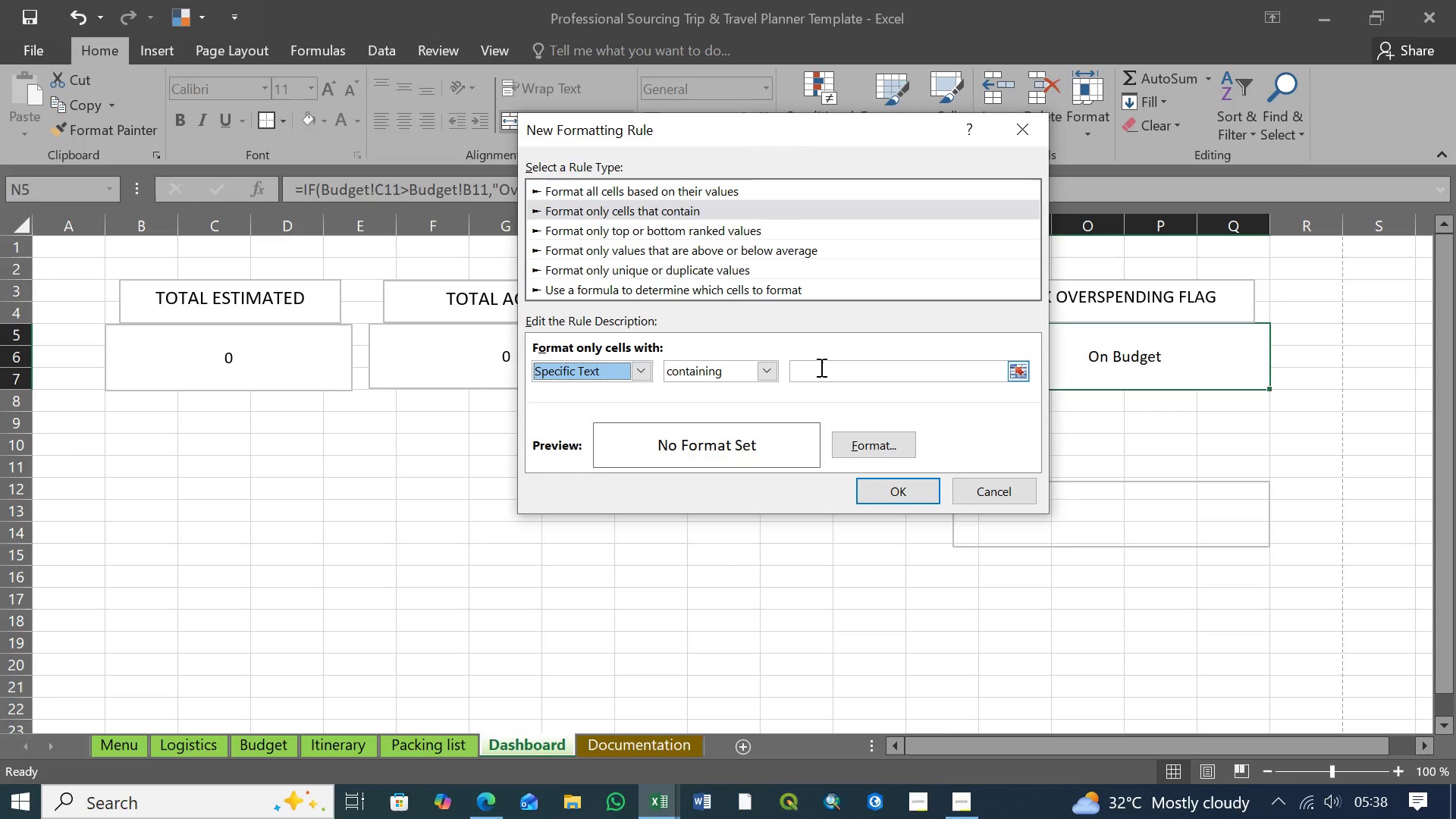 
left_click([820, 367])
 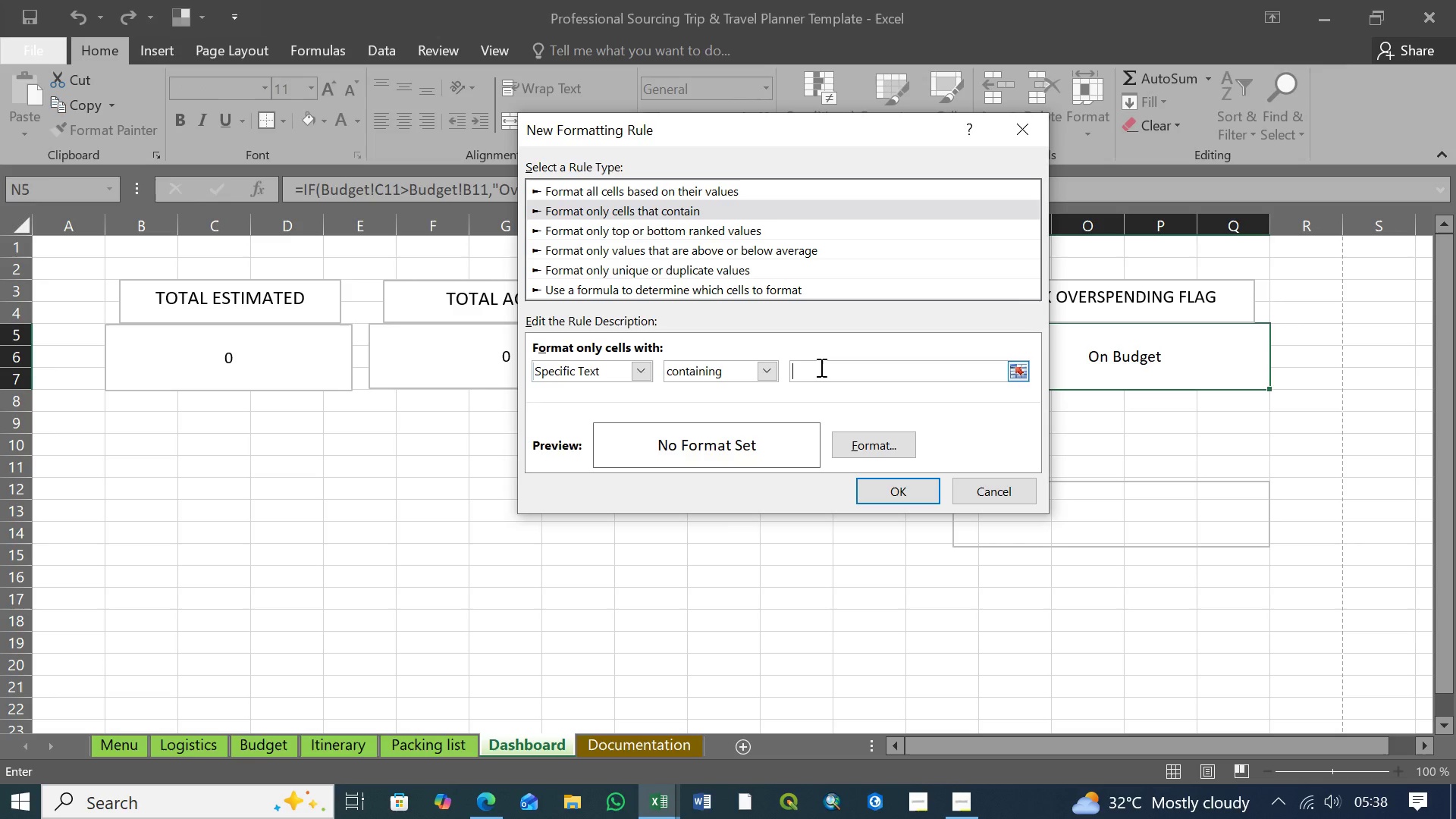 
wait(8.06)
 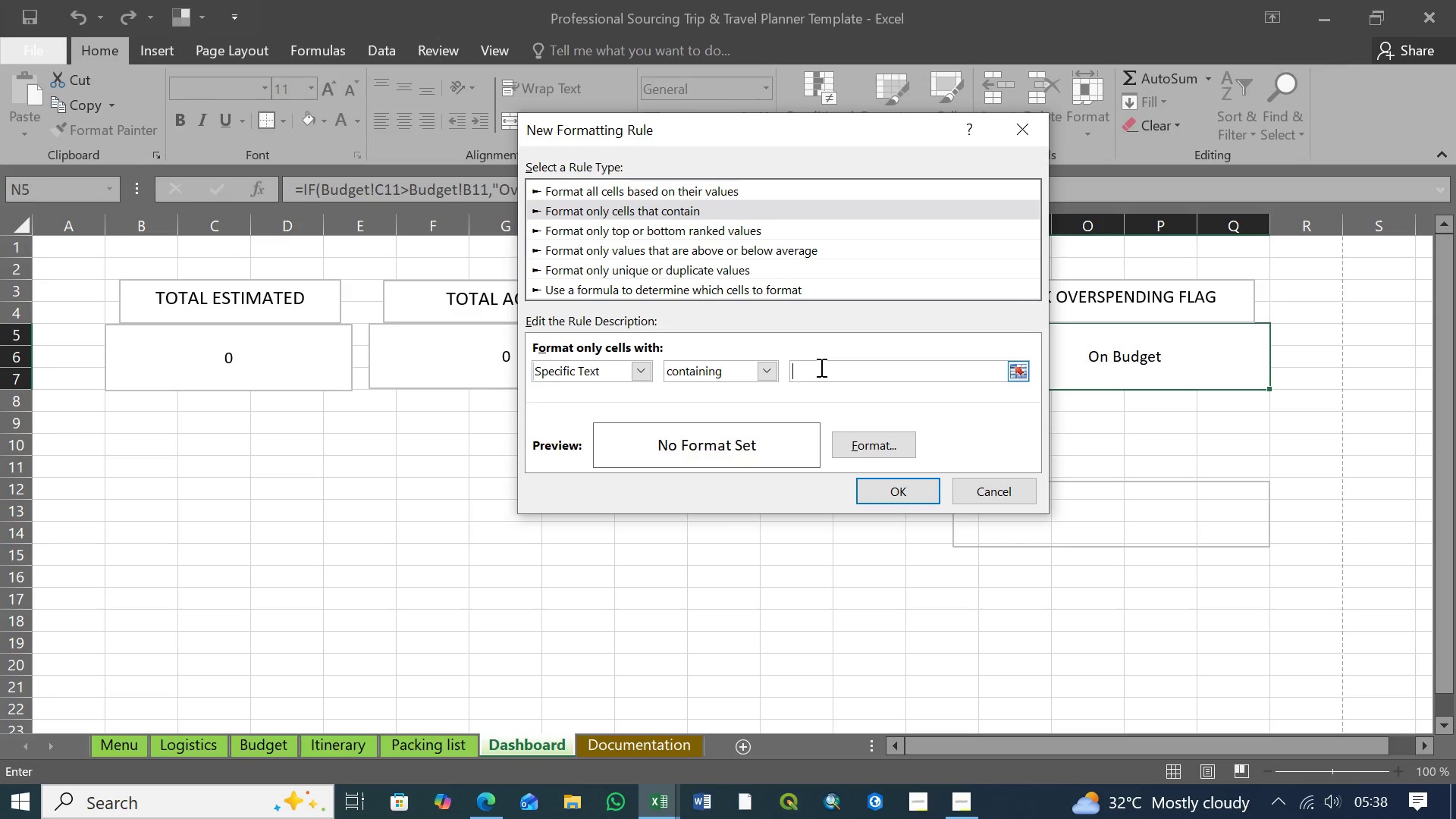 
type(On Budget)
 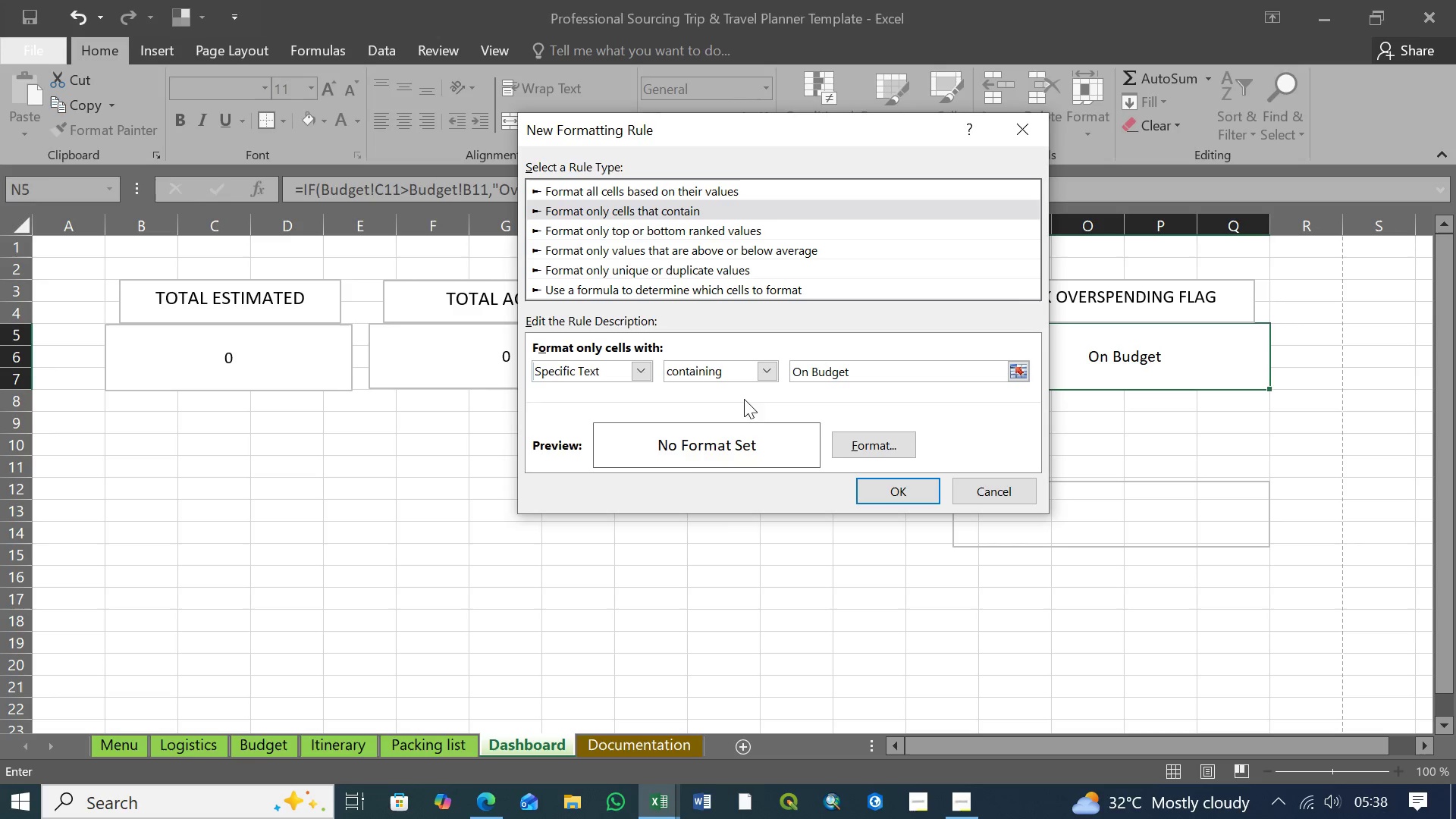 
left_click([860, 449])
 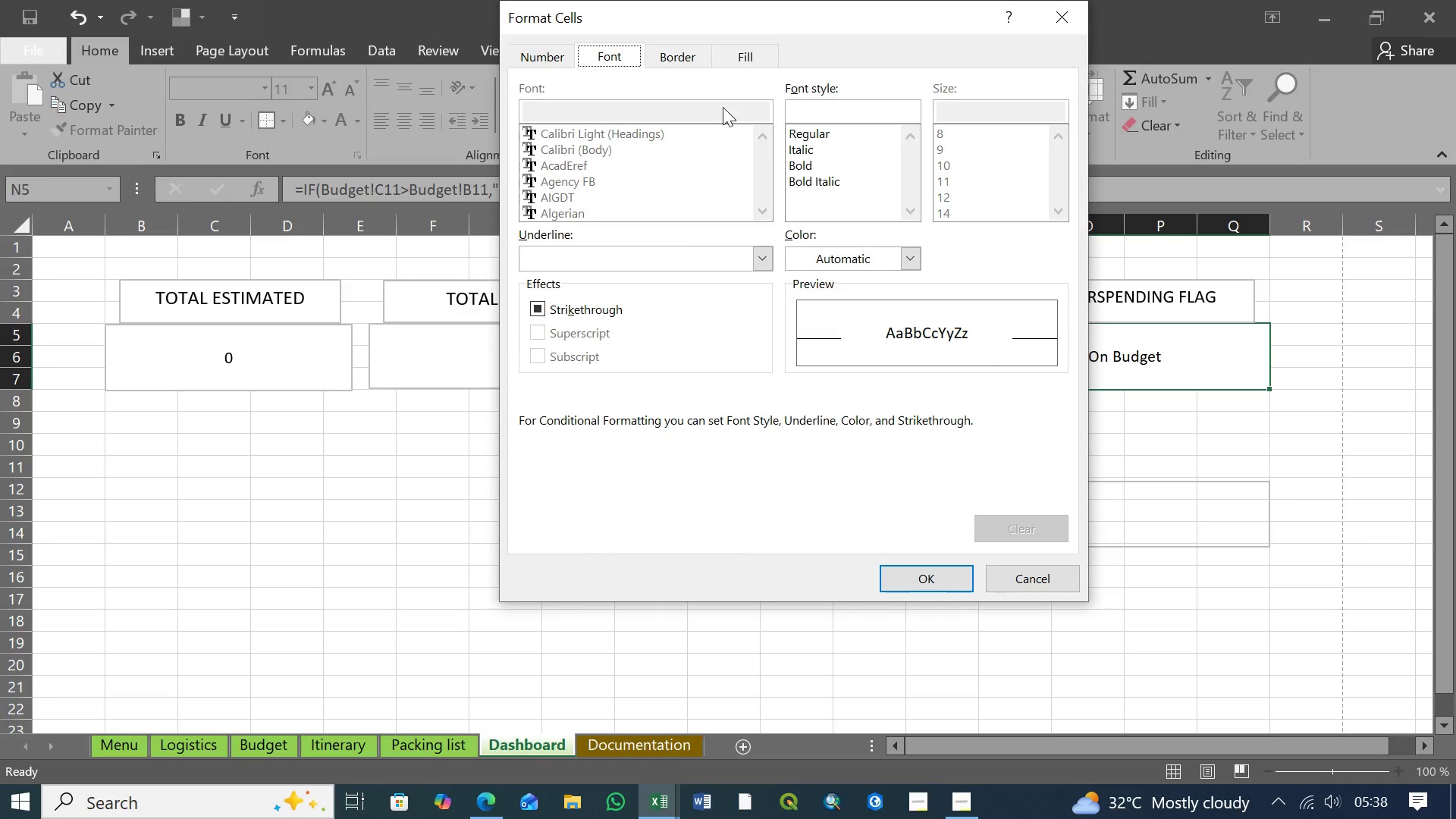 
left_click([750, 49])
 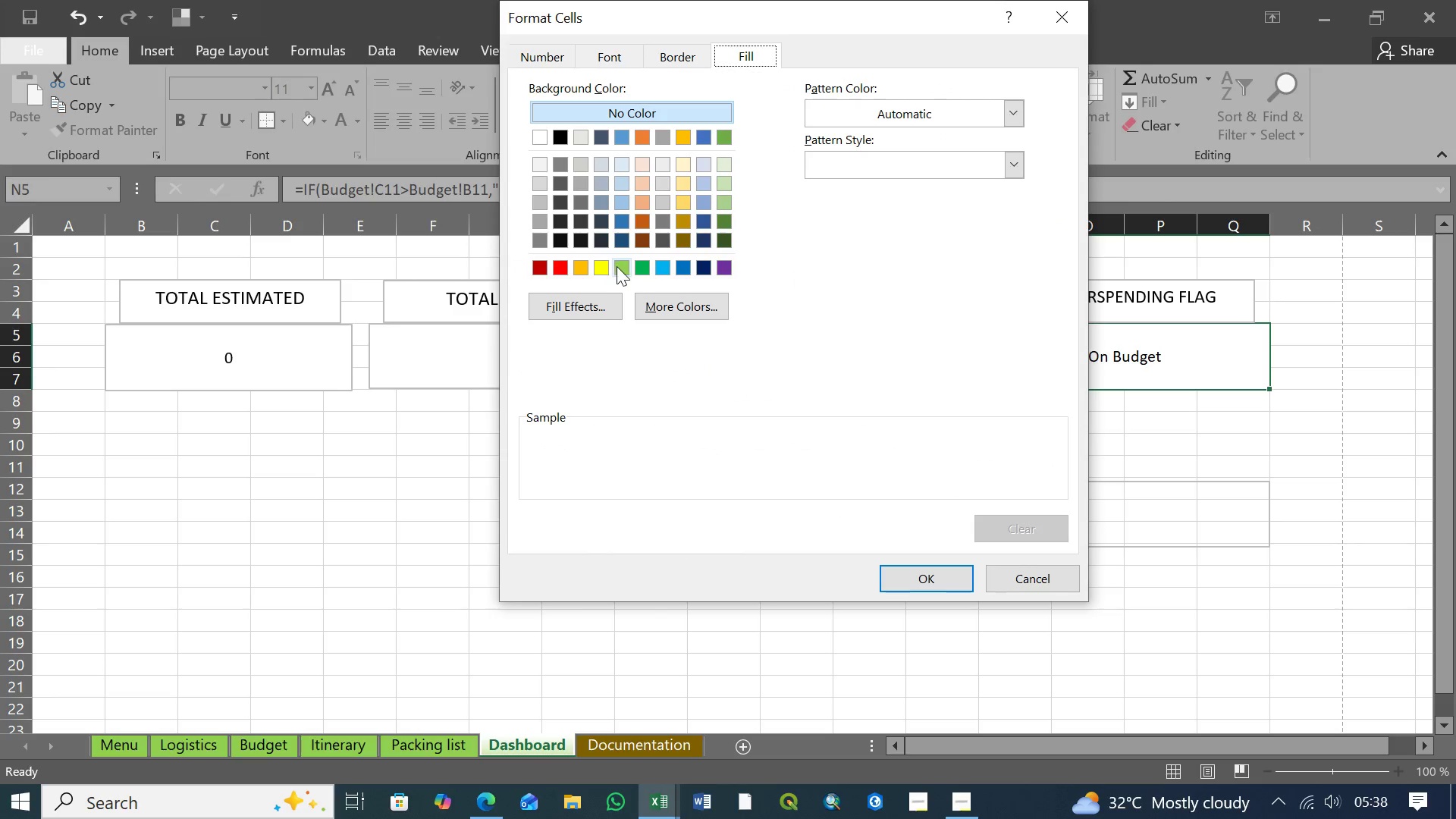 
left_click([622, 267])
 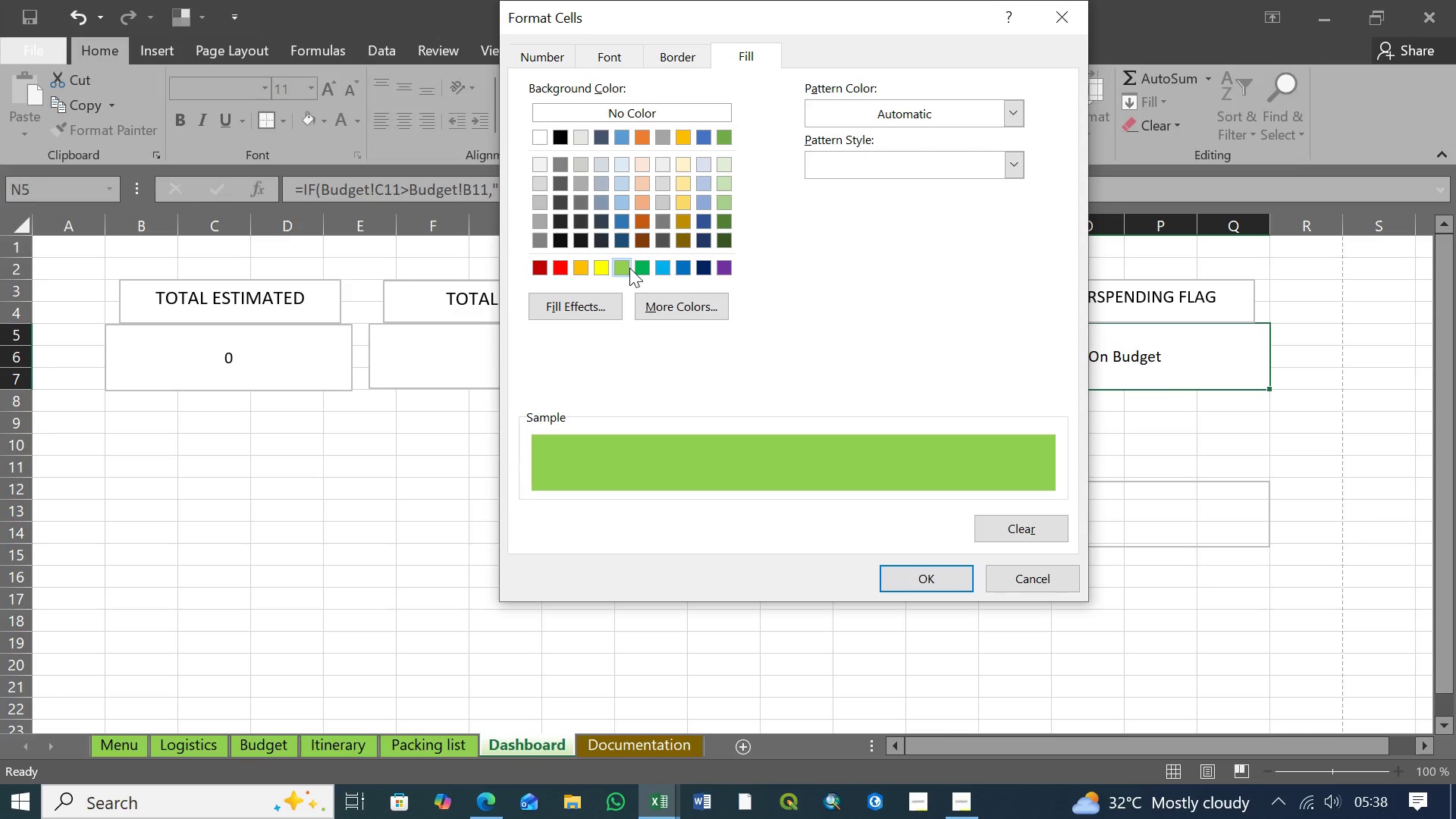 
left_click([639, 270])
 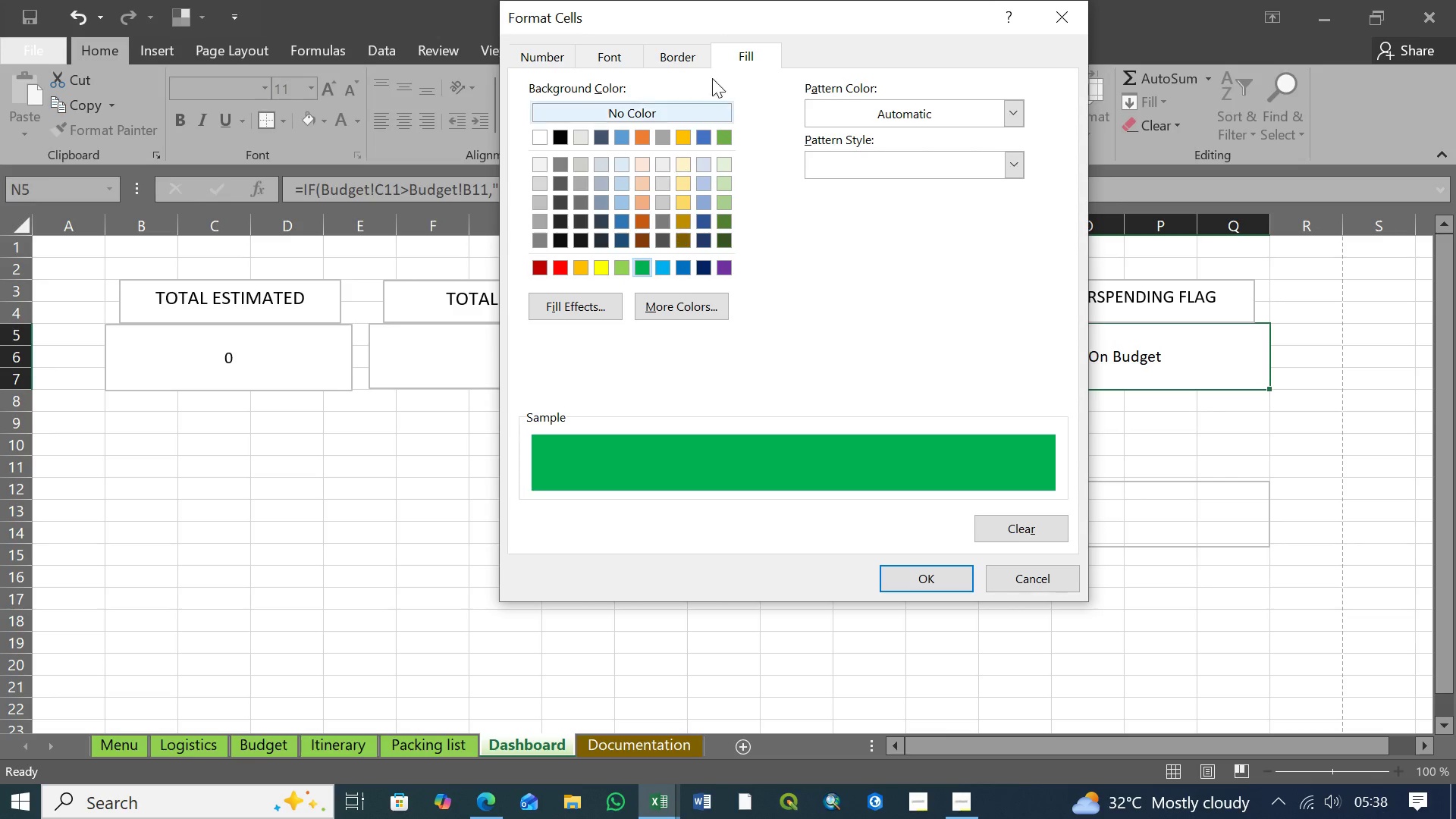 
left_click([617, 58])
 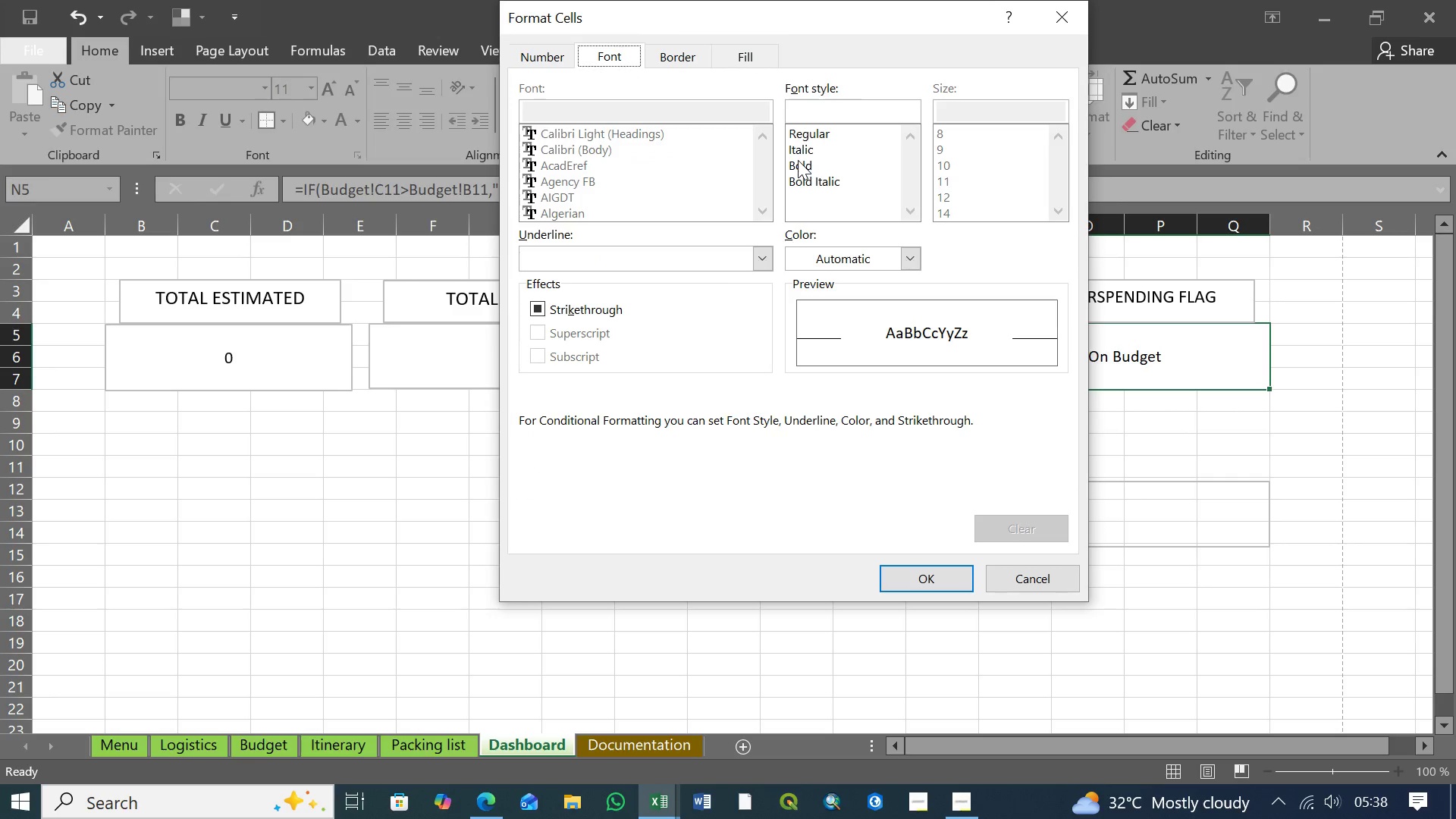 
left_click([798, 160])
 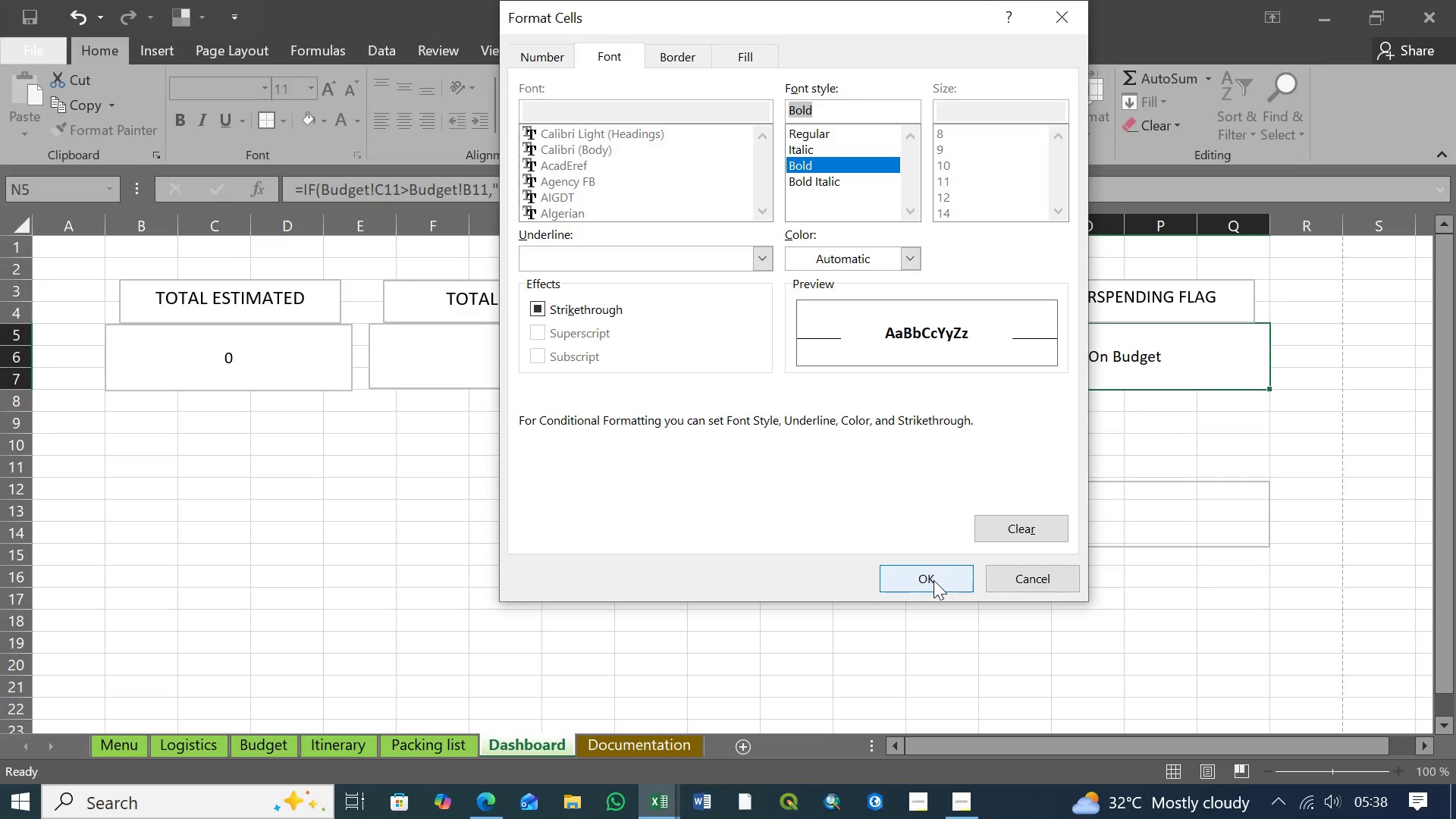 
left_click([934, 579])
 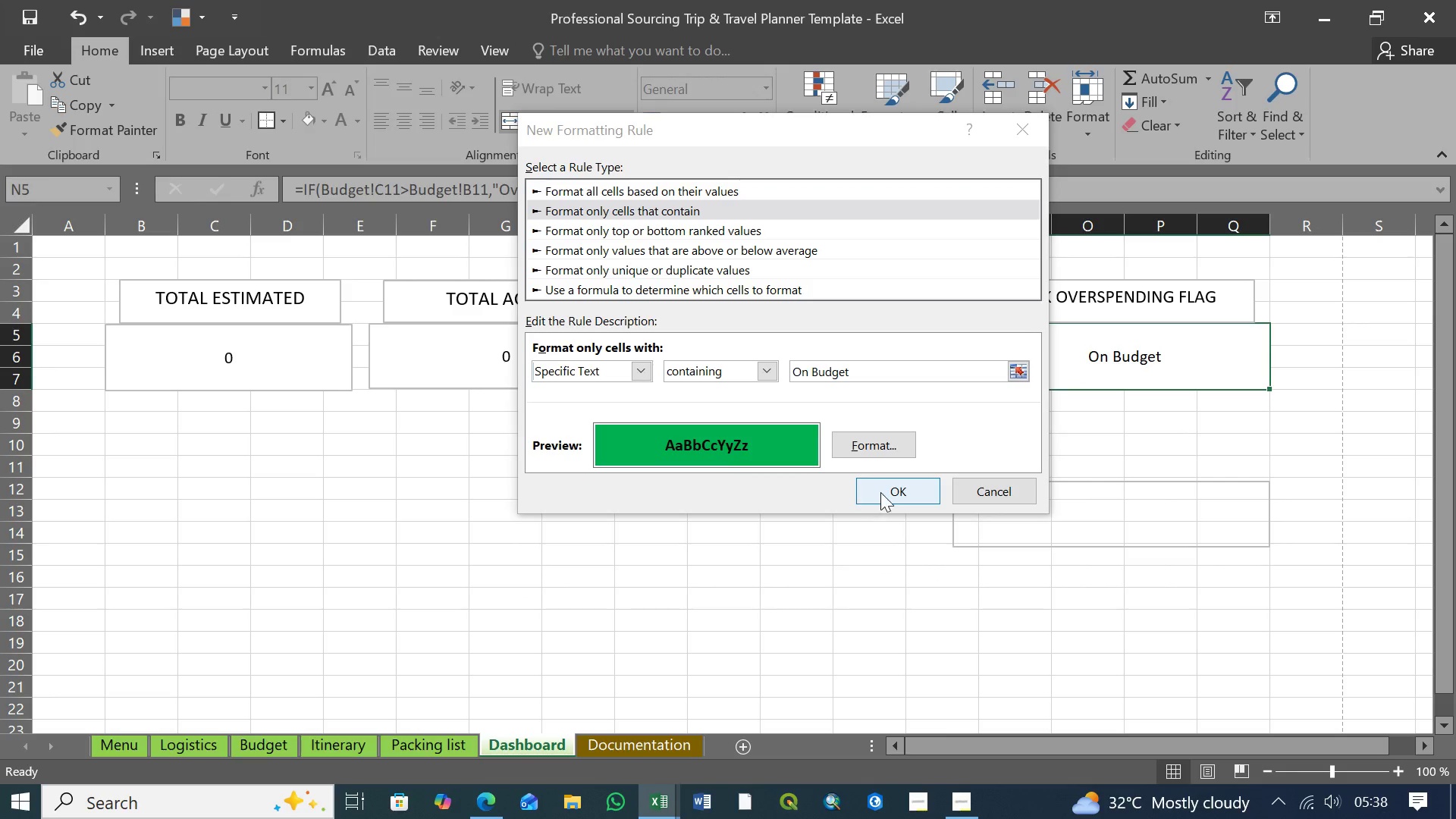 
left_click([889, 493])
 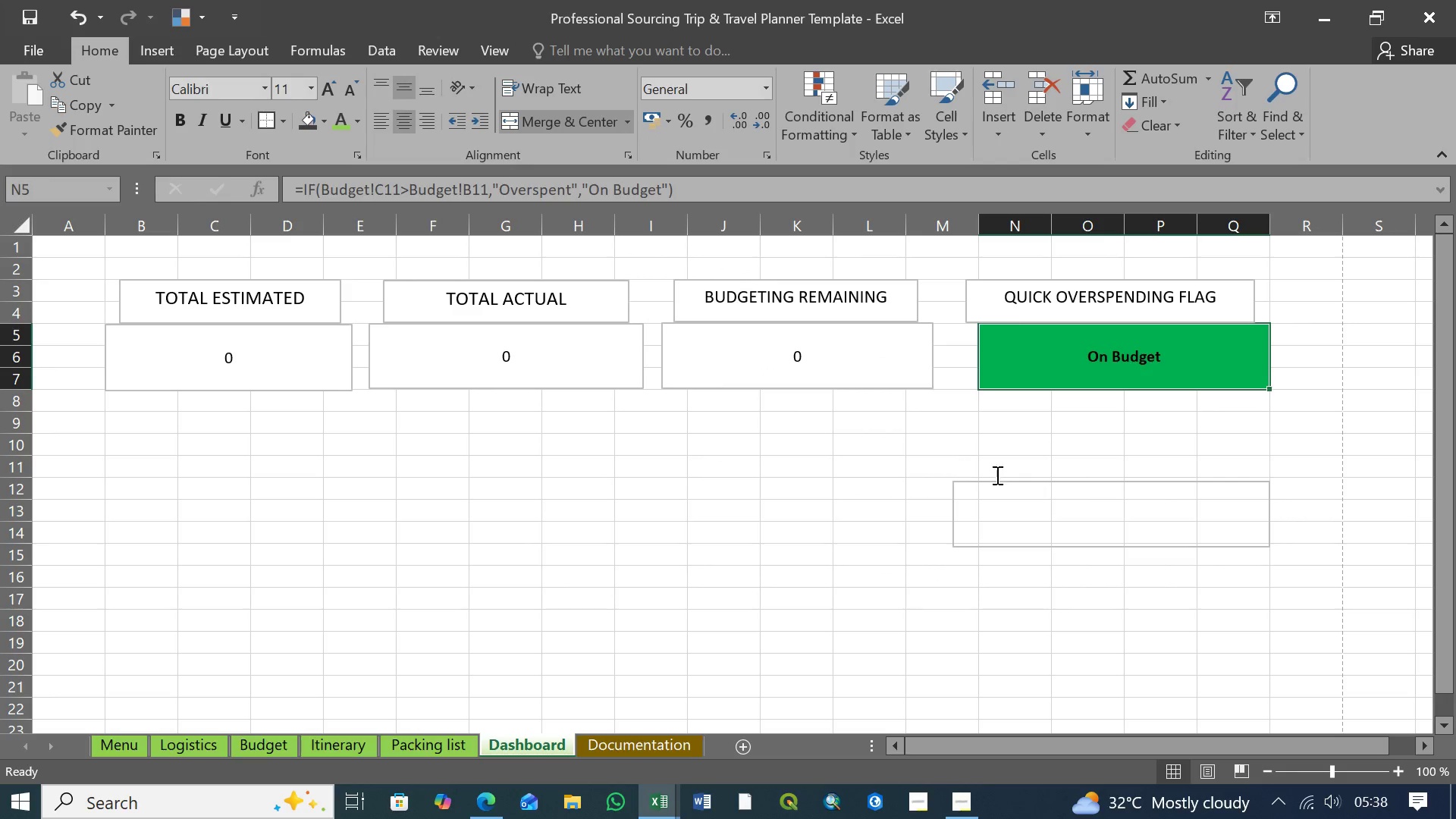 
wait(6.2)
 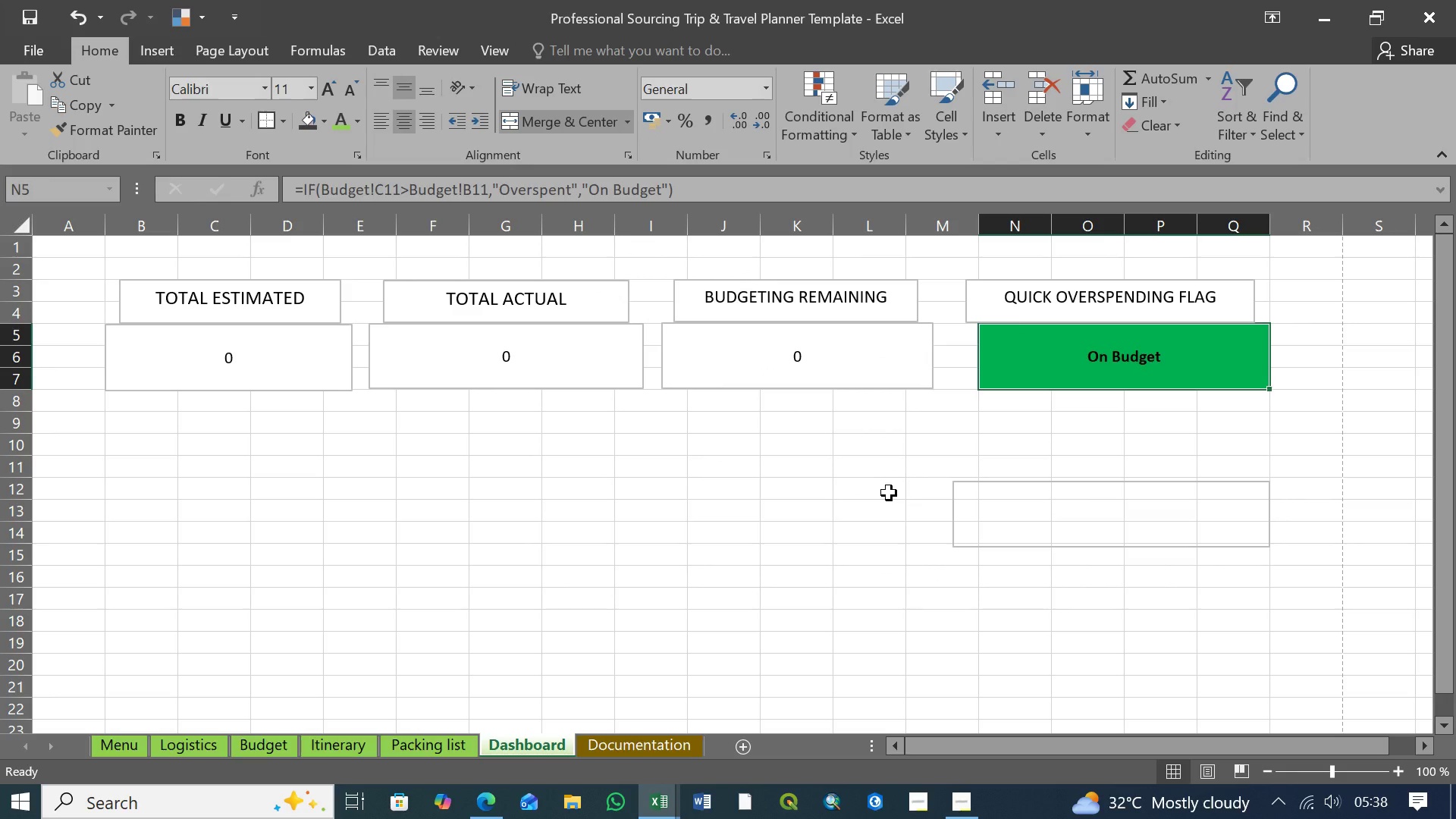 
left_click([1031, 485])
 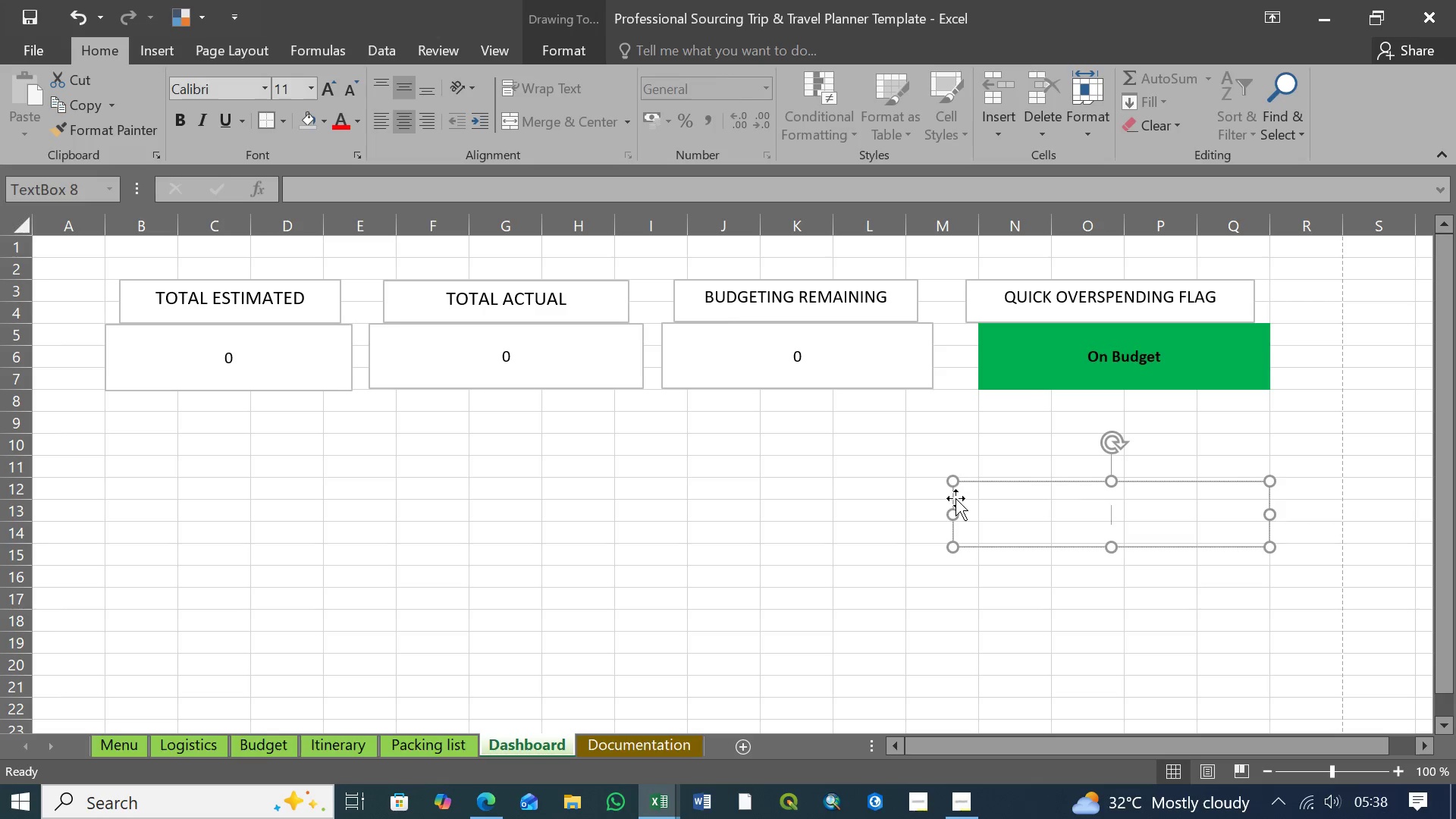 
left_click_drag(start_coordinate=[956, 498], to_coordinate=[955, 399])
 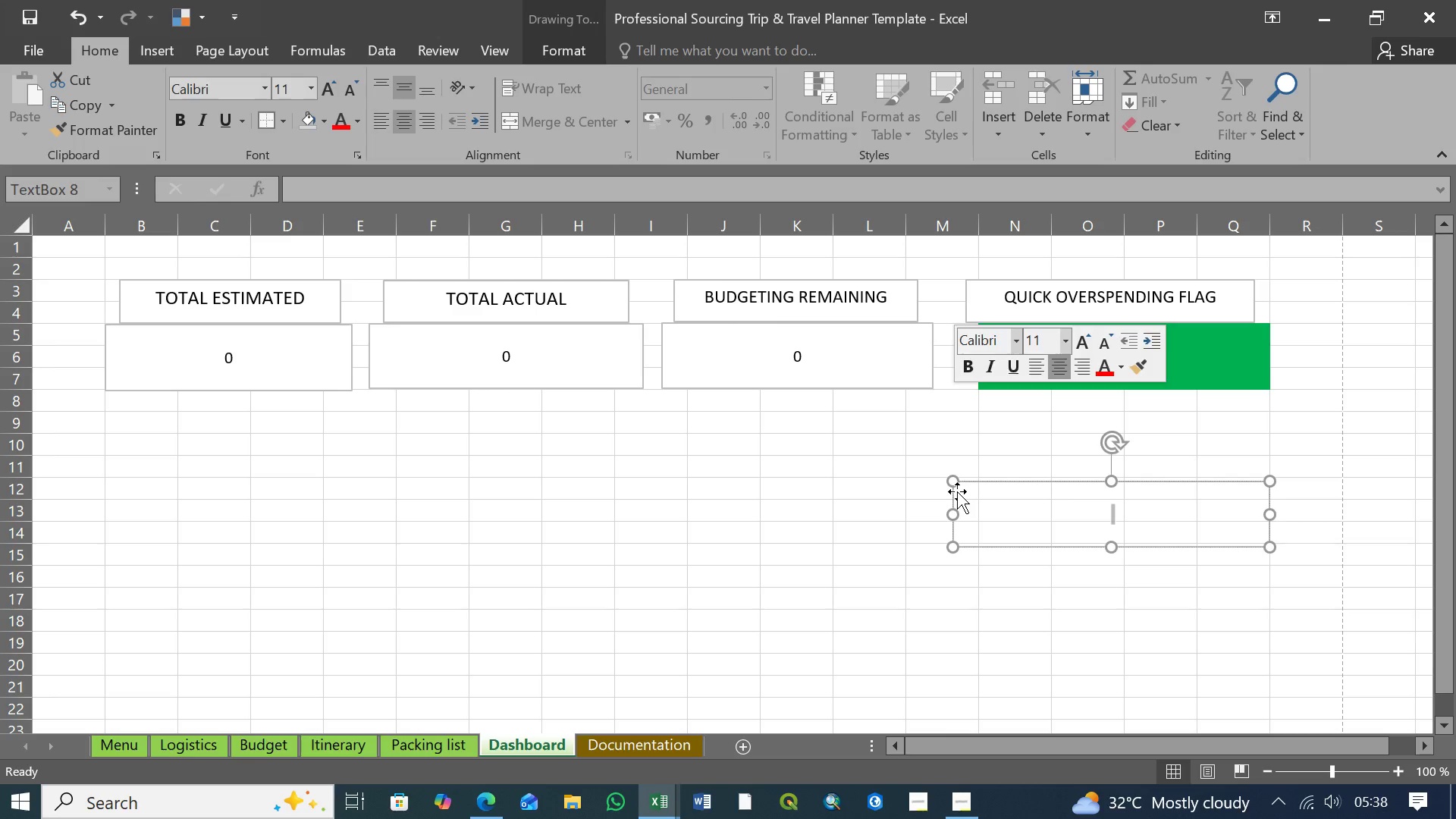 
left_click_drag(start_coordinate=[957, 491], to_coordinate=[959, 438])
 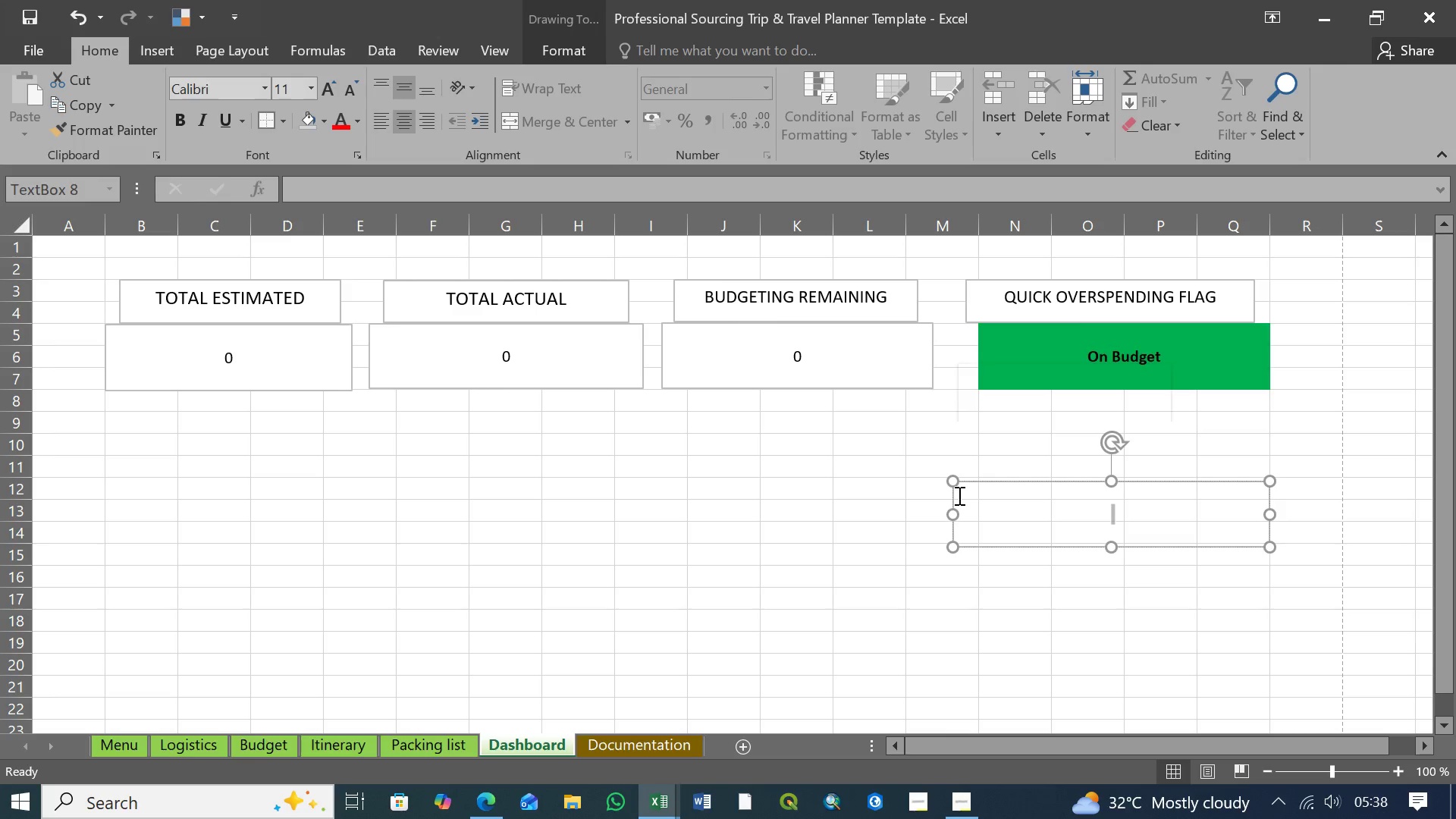 
left_click([958, 495])
 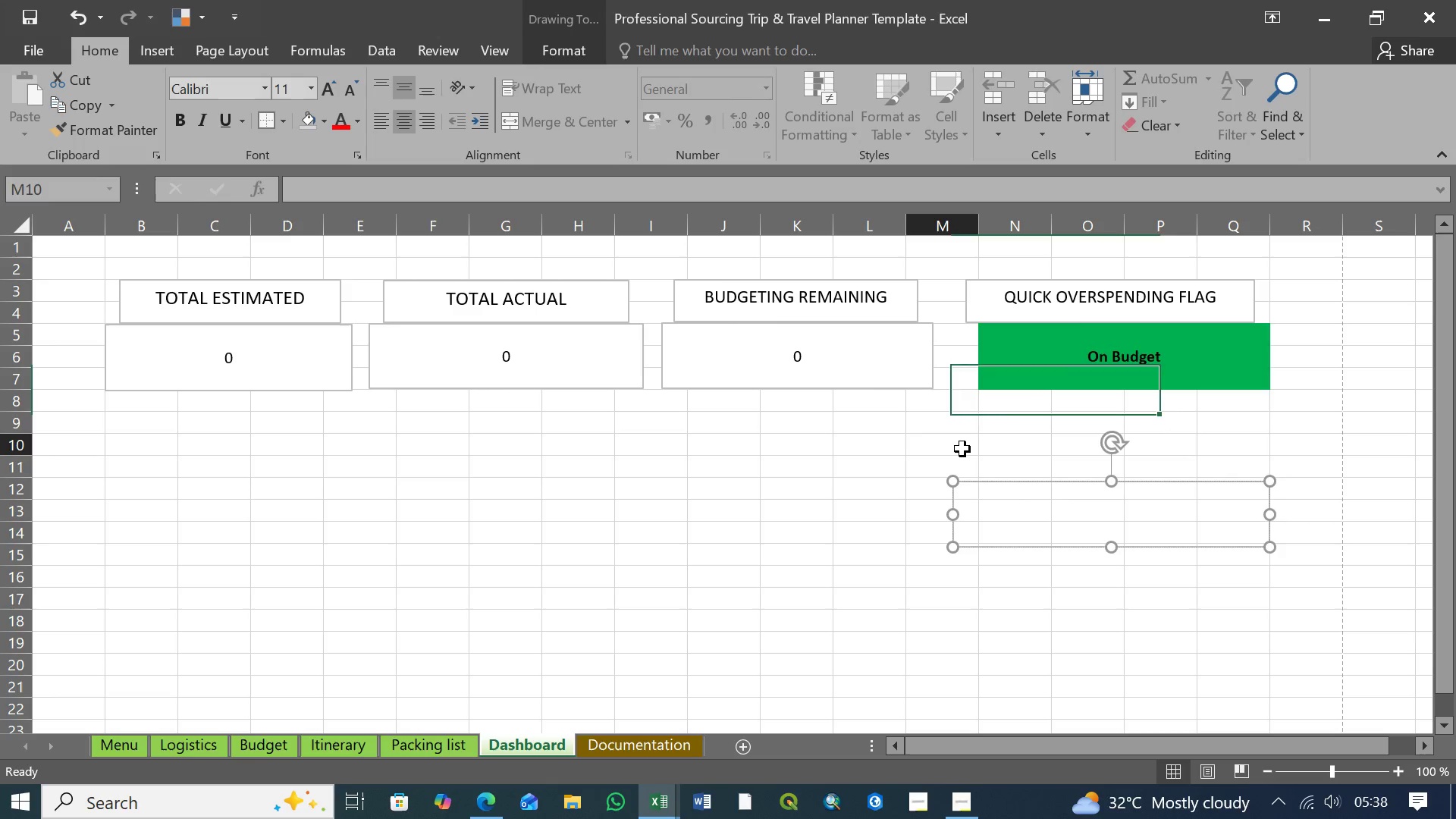 
double_click([962, 449])
 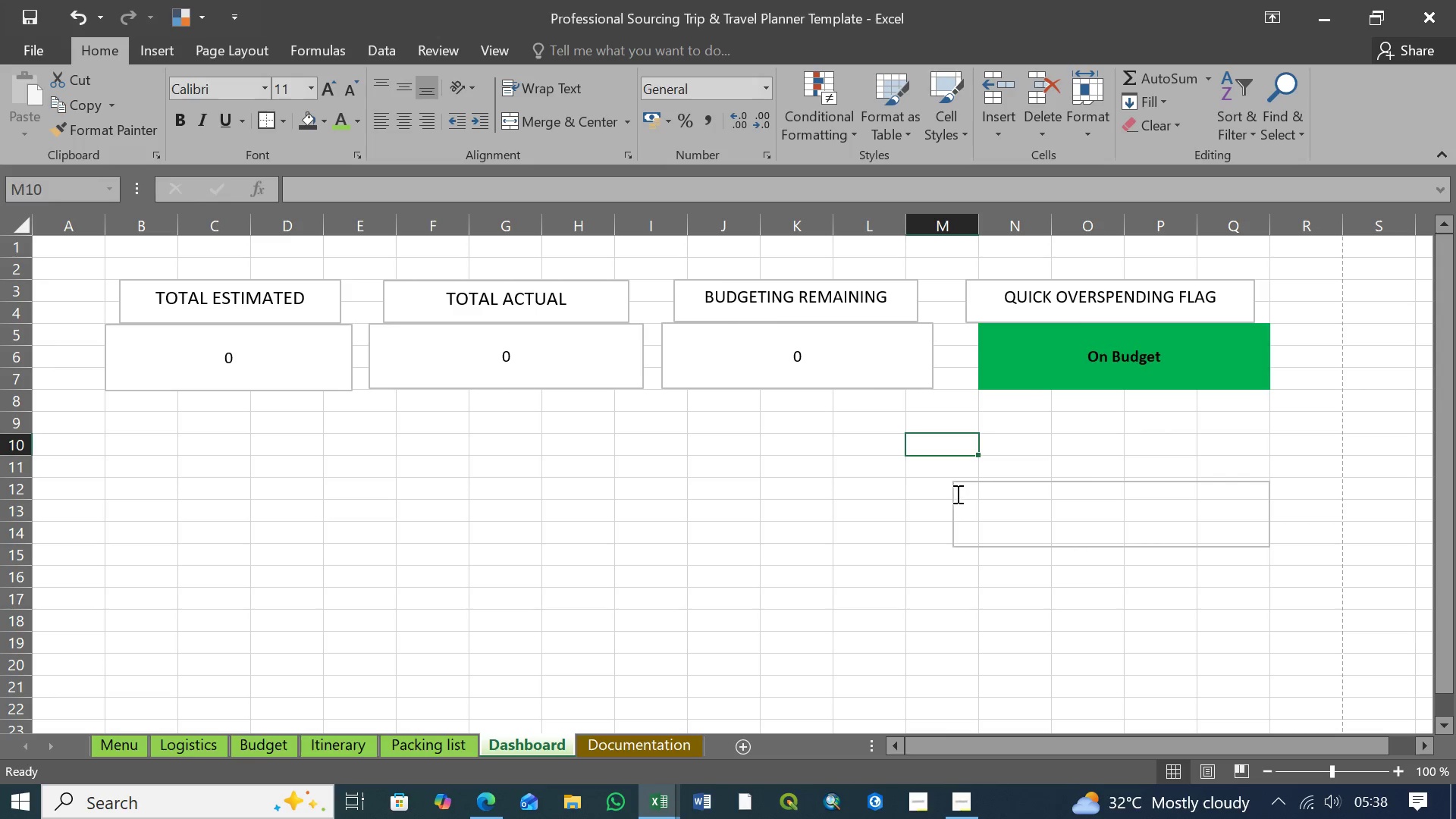 
left_click([956, 492])
 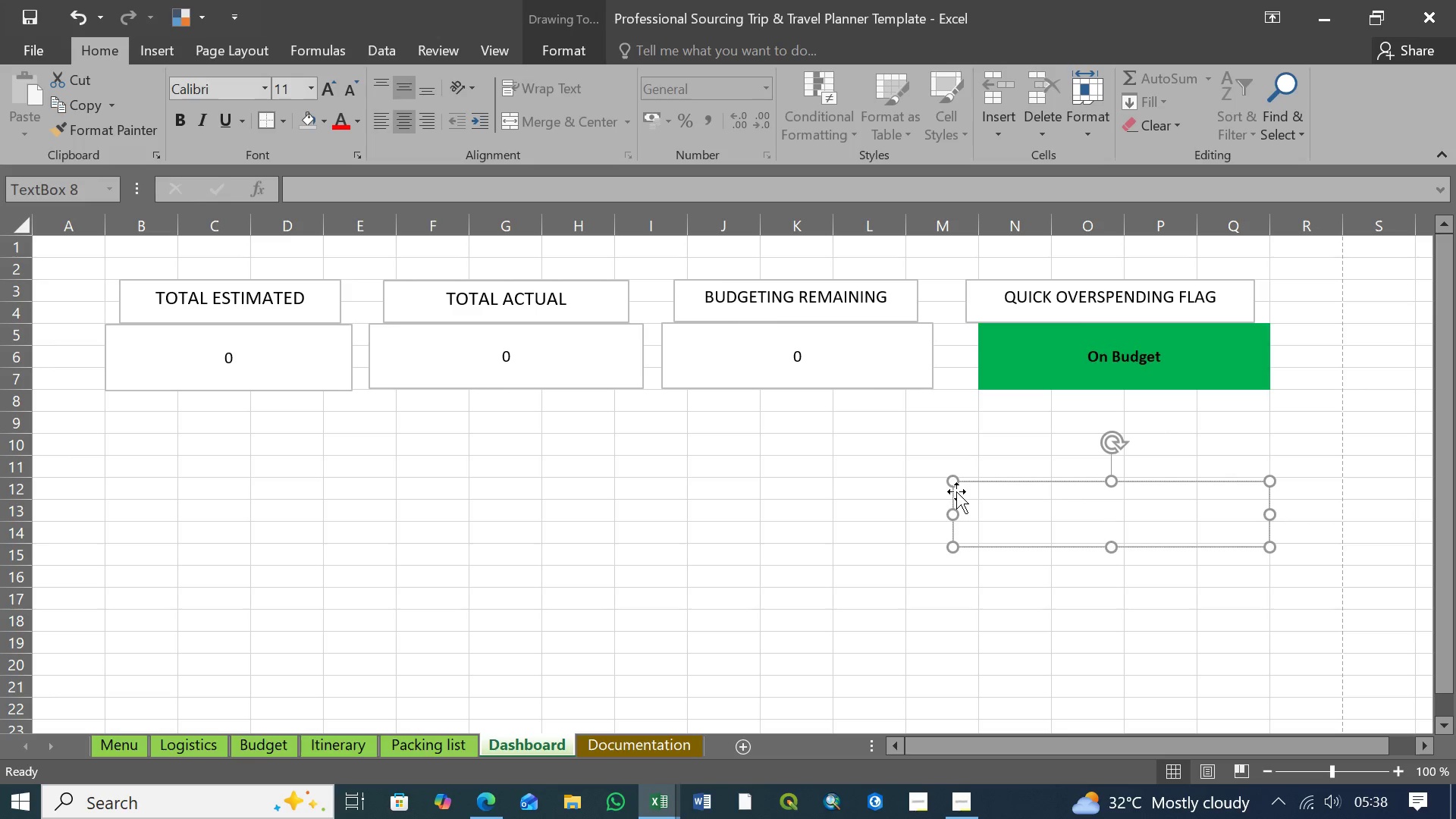 
left_click_drag(start_coordinate=[956, 491], to_coordinate=[958, 458])
 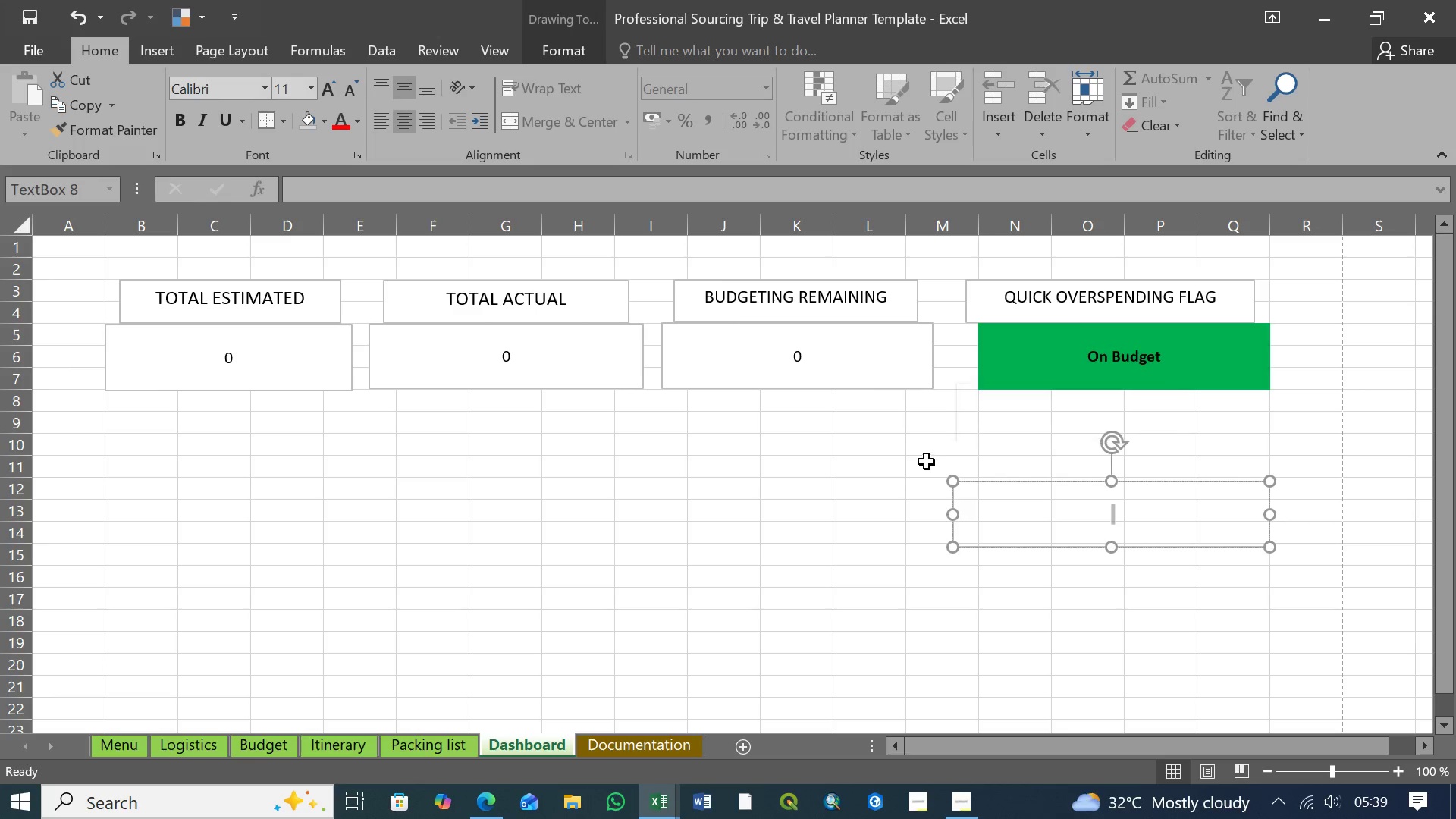 
left_click([927, 462])
 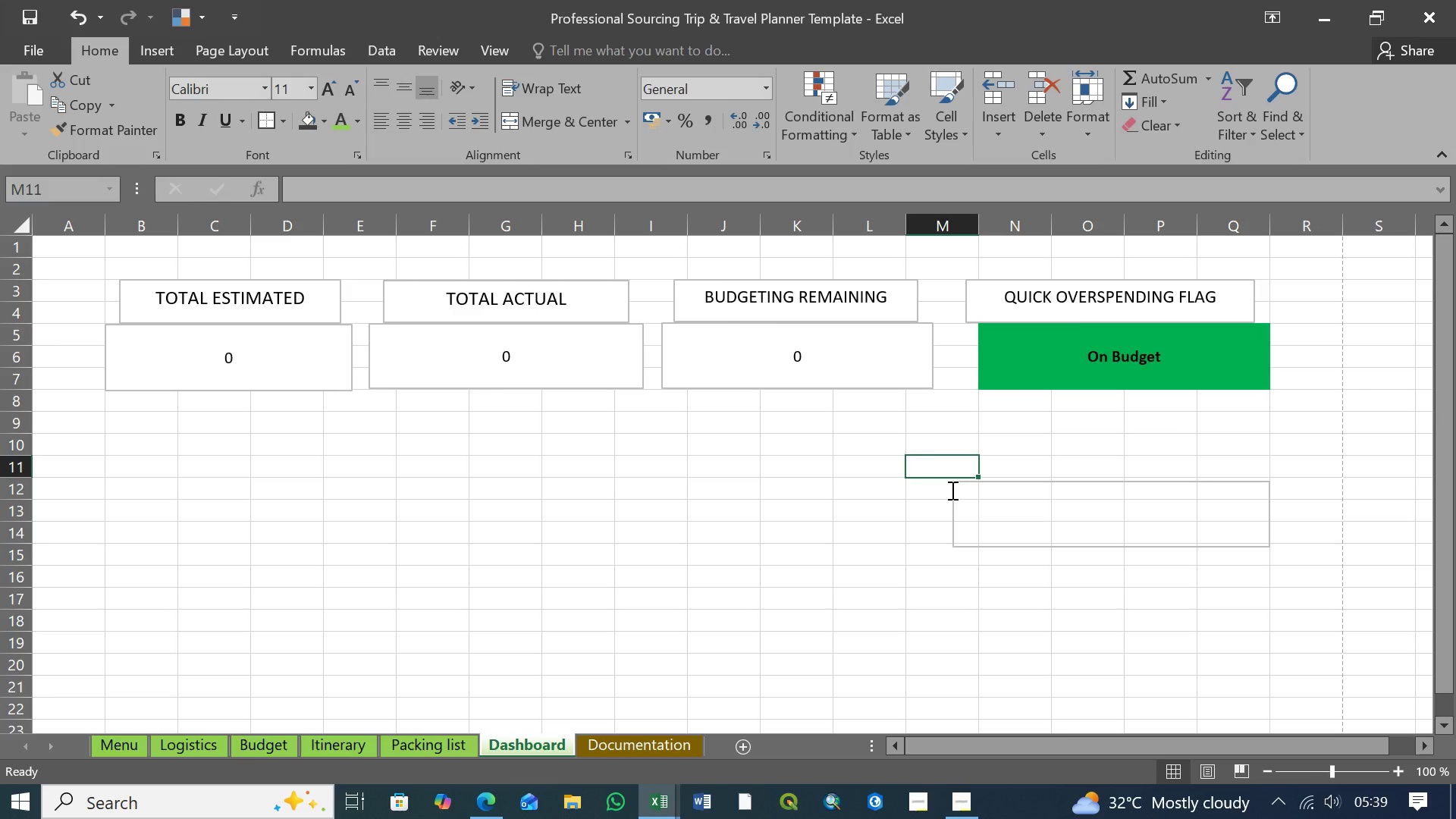 
left_click([951, 490])
 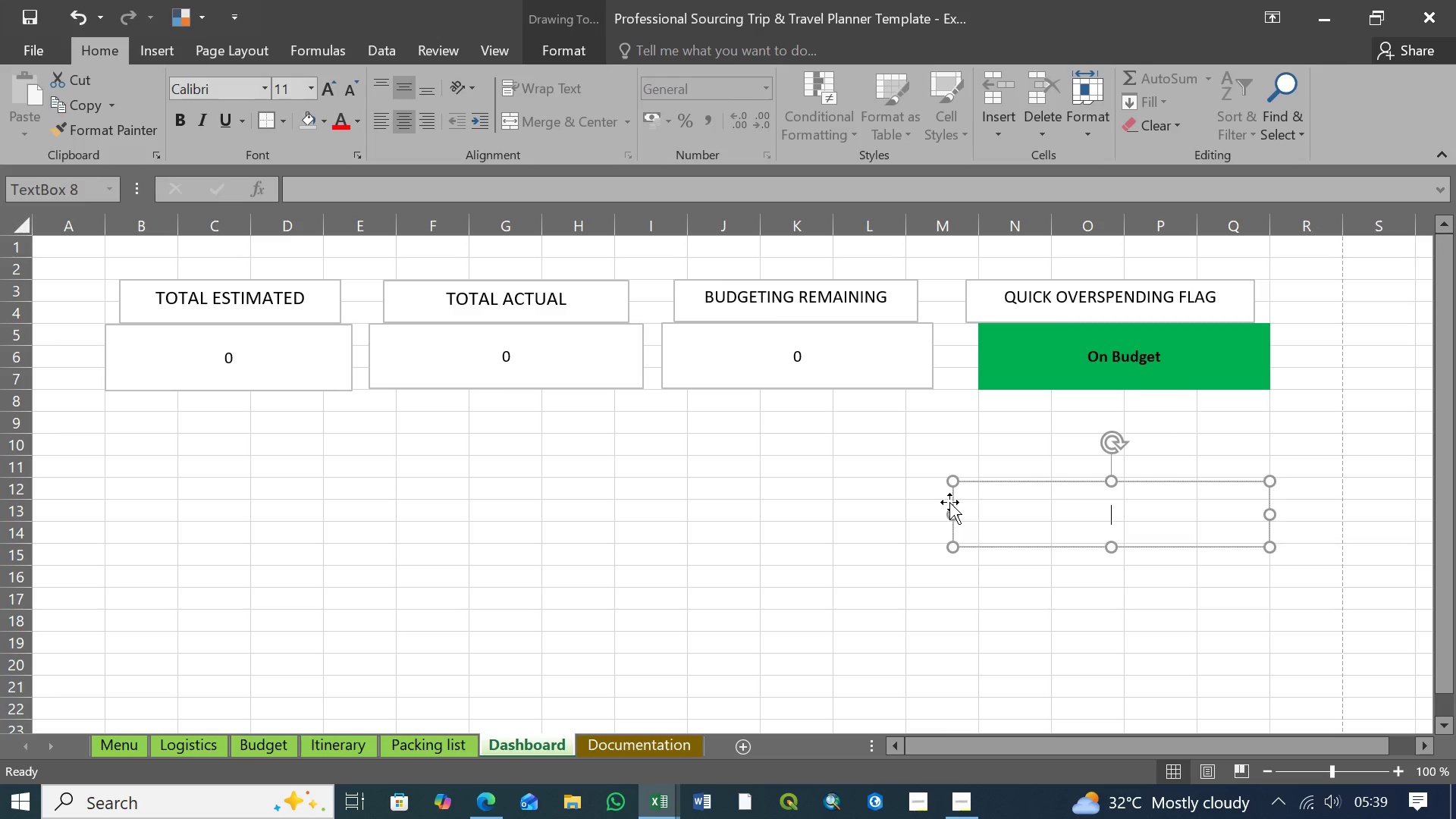 
left_click([949, 502])
 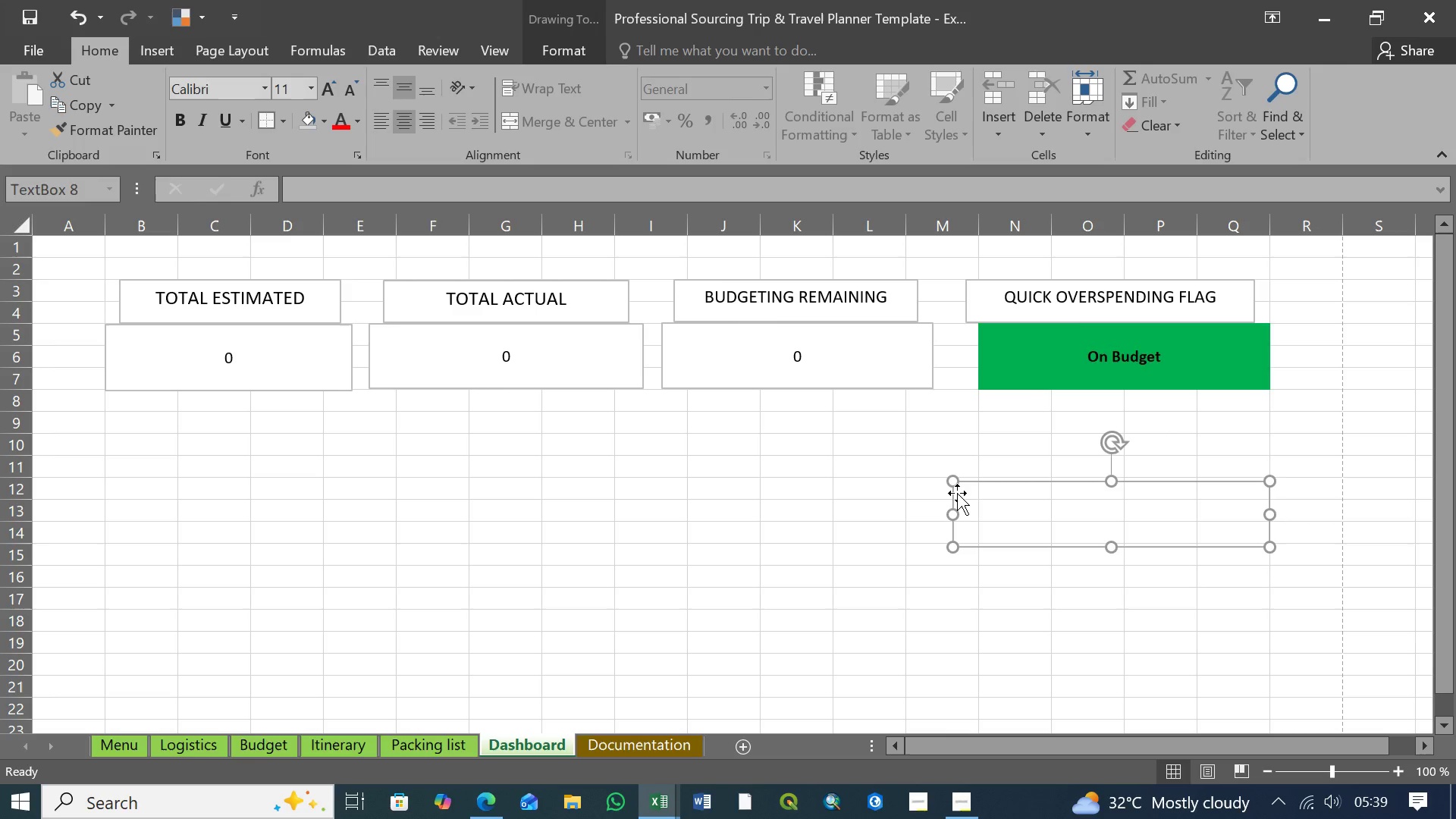 
left_click_drag(start_coordinate=[957, 493], to_coordinate=[958, 335])
 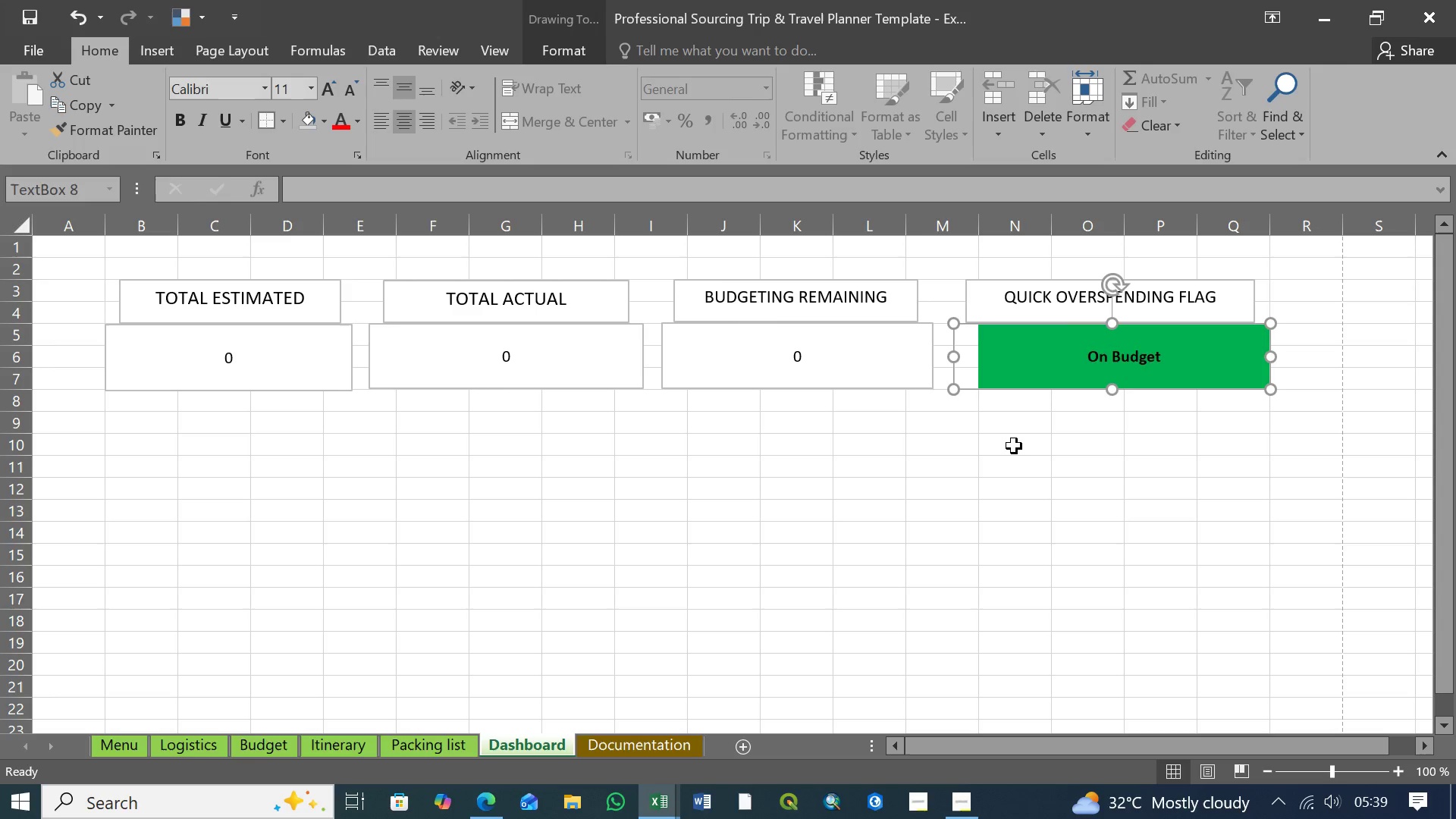 
left_click([1015, 444])
 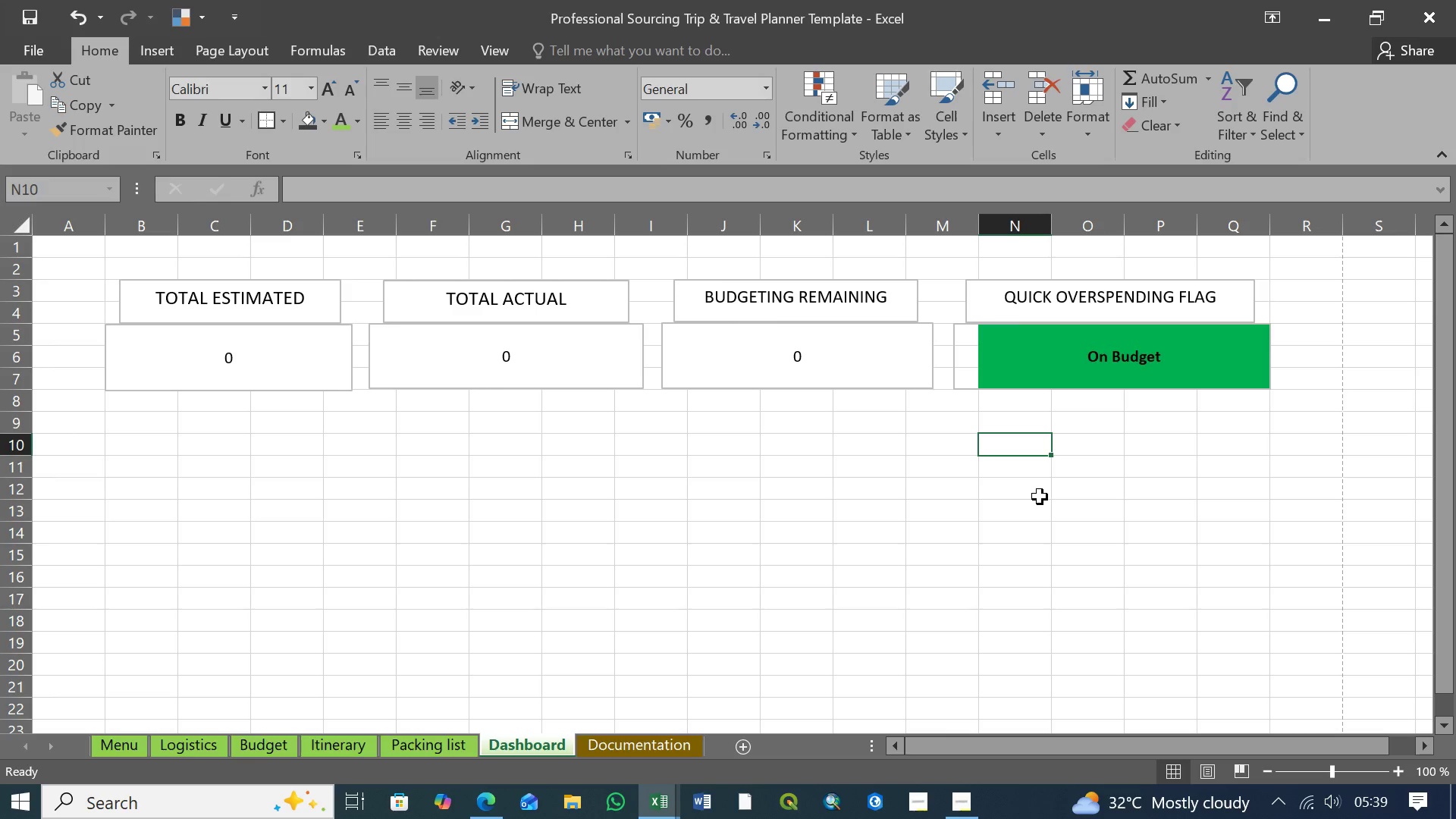 
wait(12.14)
 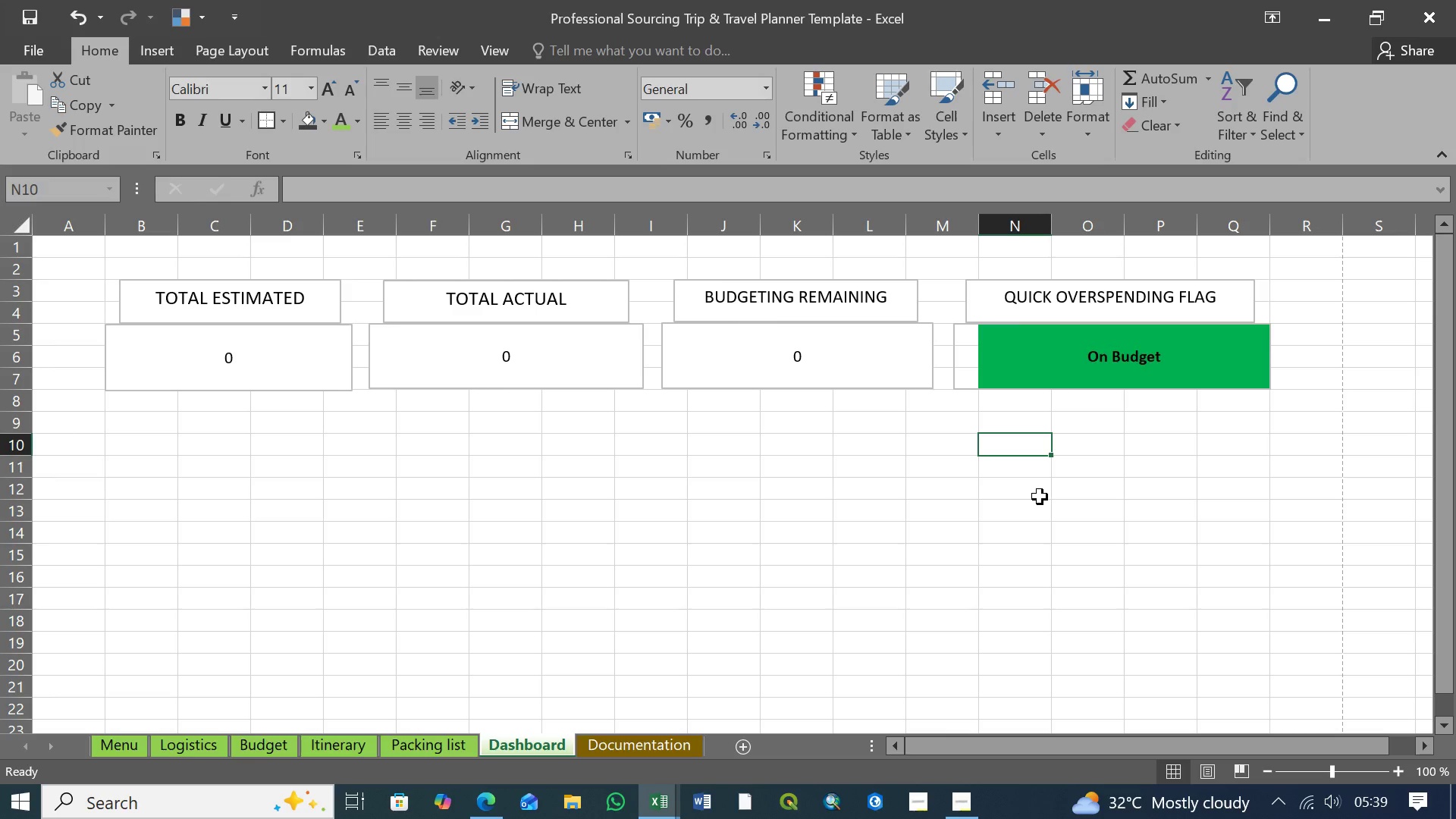 
left_click([962, 360])
 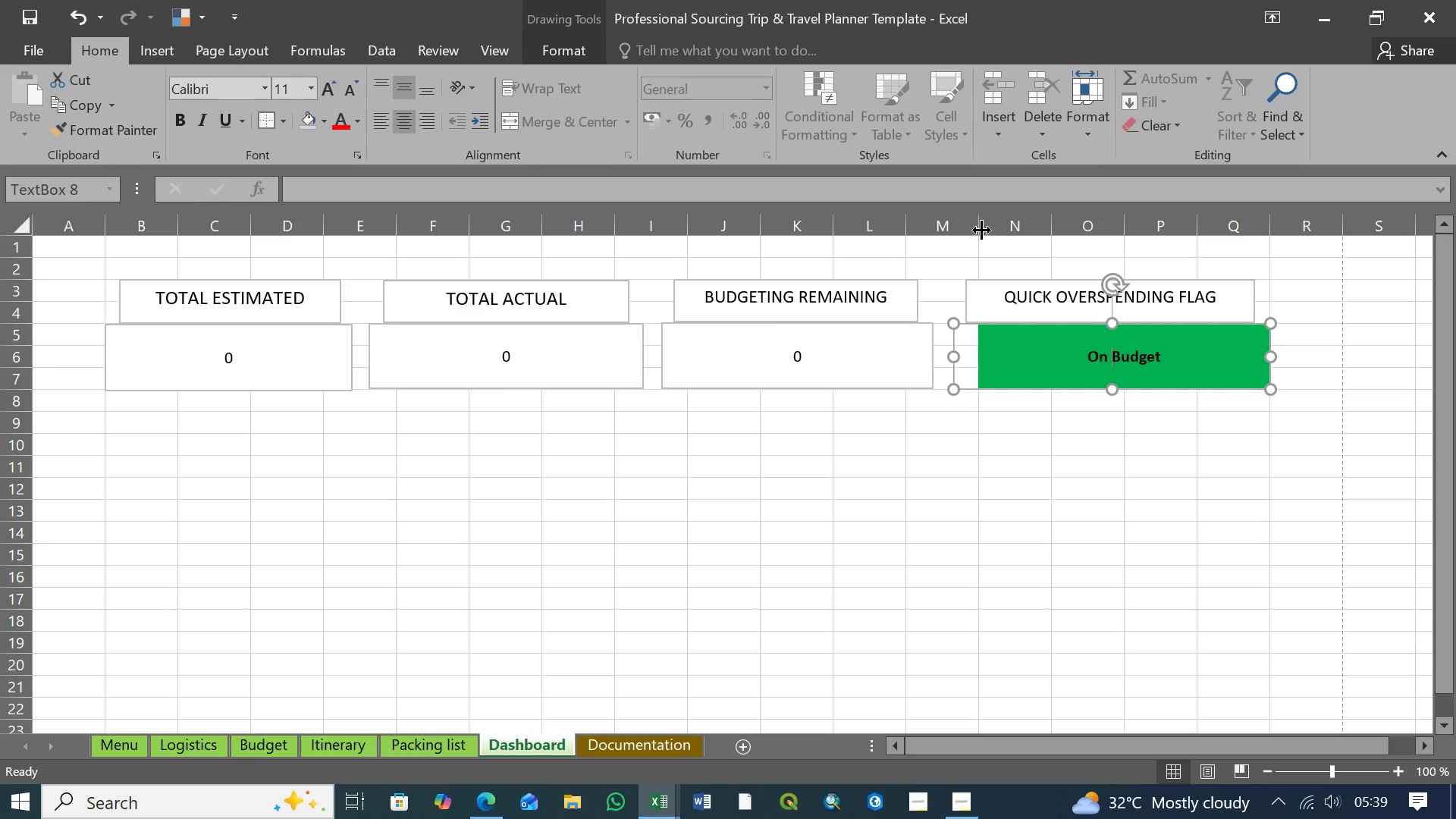 
left_click_drag(start_coordinate=[979, 226], to_coordinate=[971, 226])
 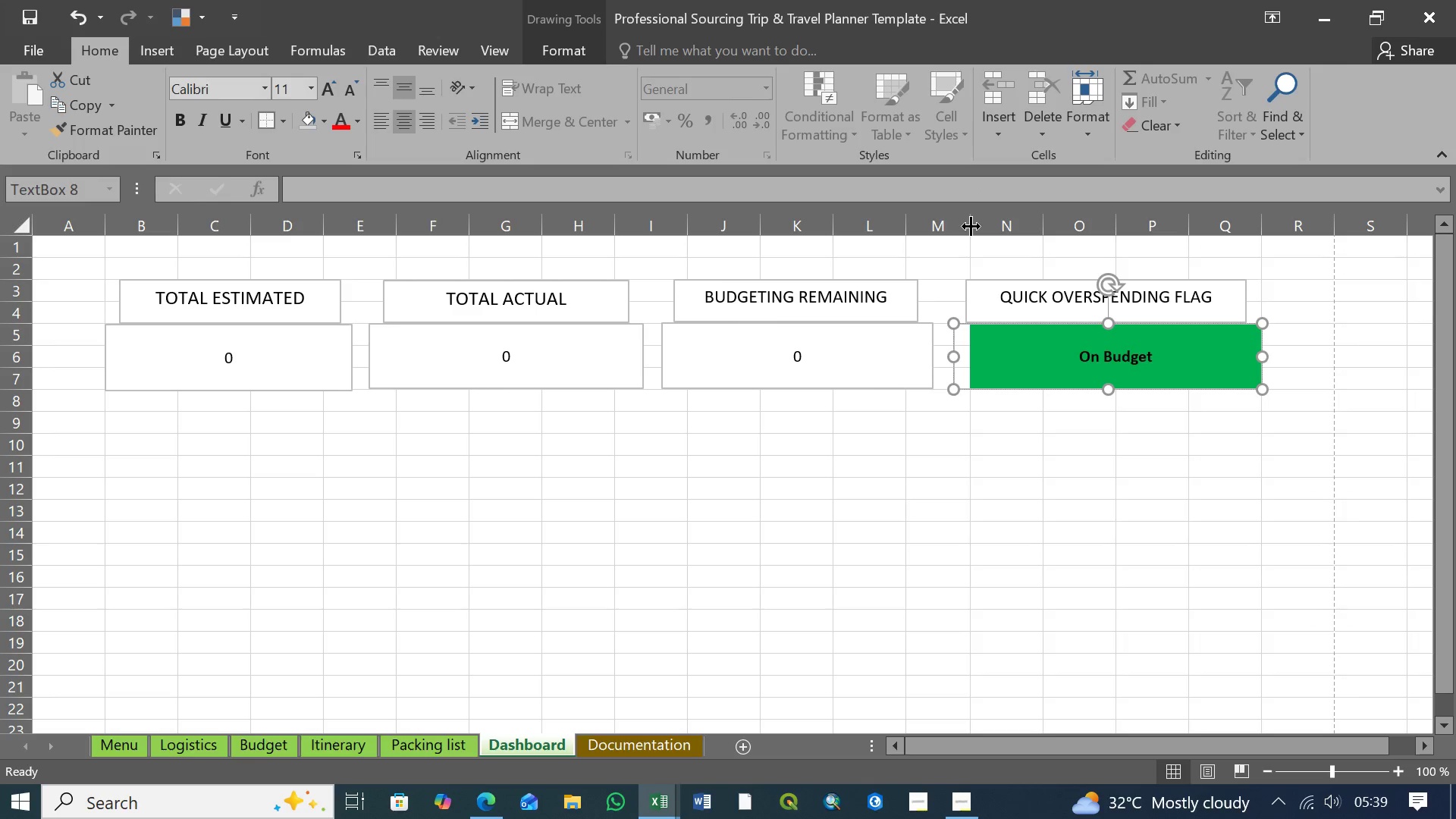 
left_click_drag(start_coordinate=[971, 226], to_coordinate=[954, 222])
 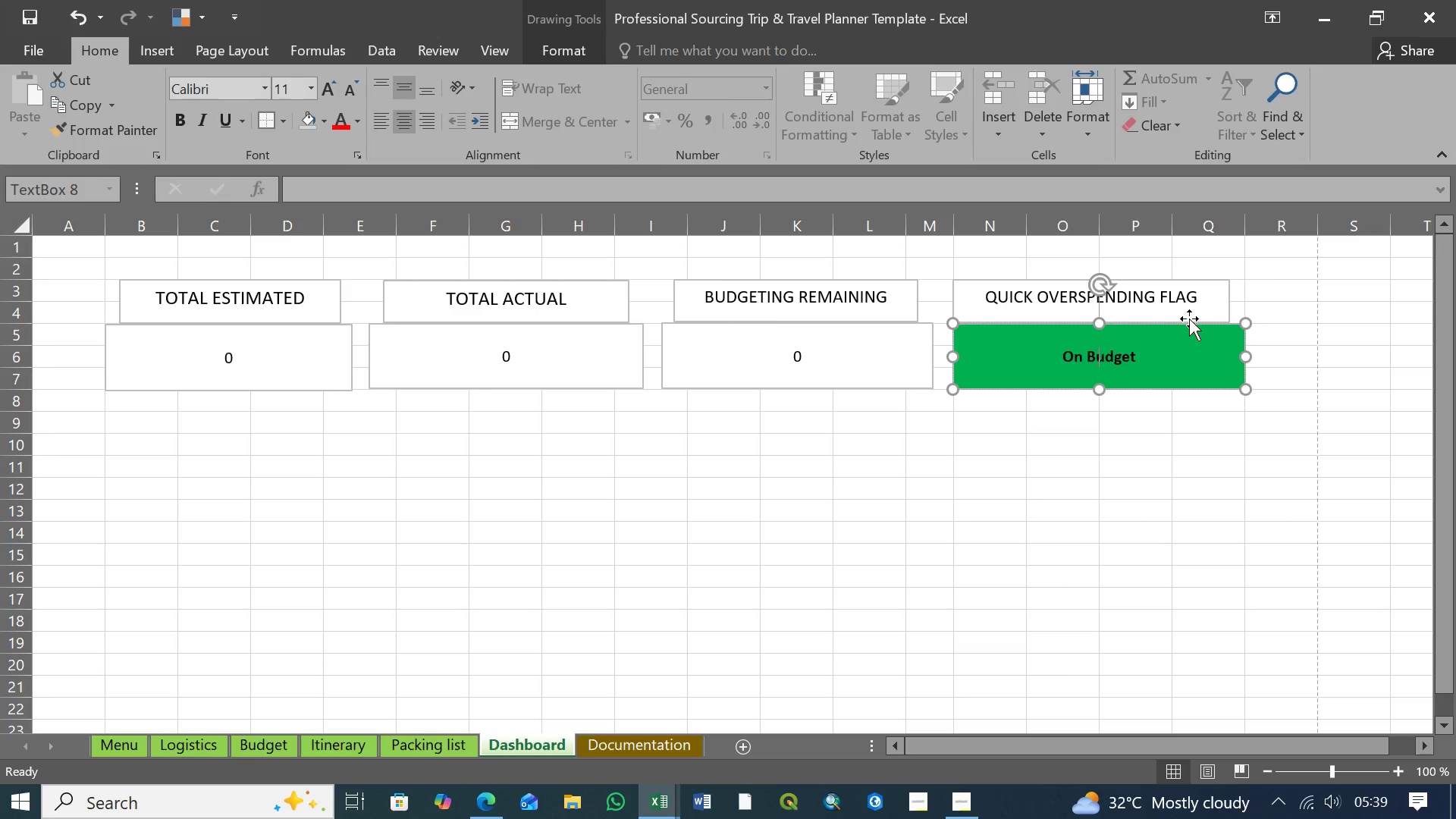 
wait(7.19)
 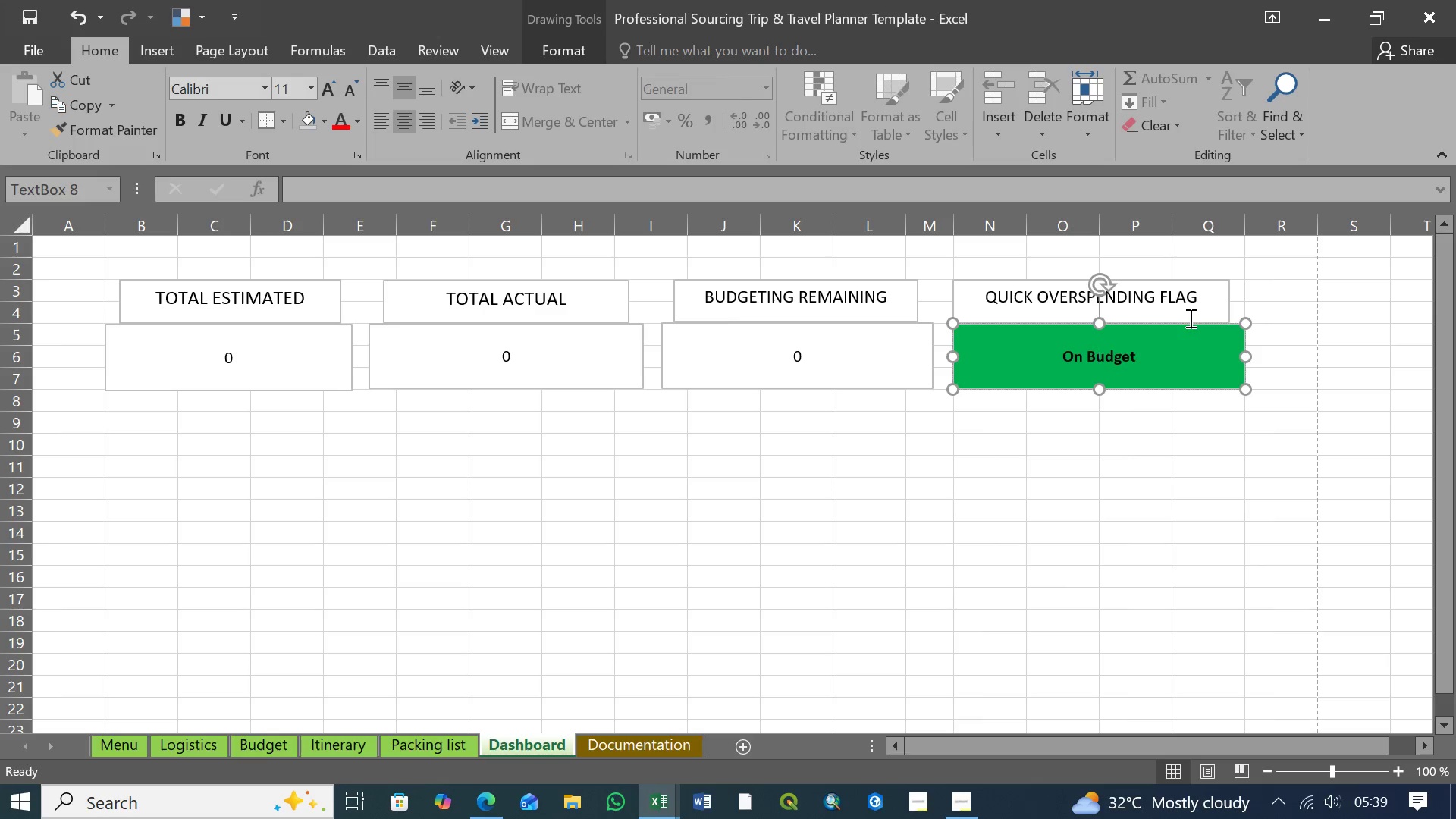 
left_click([1147, 506])
 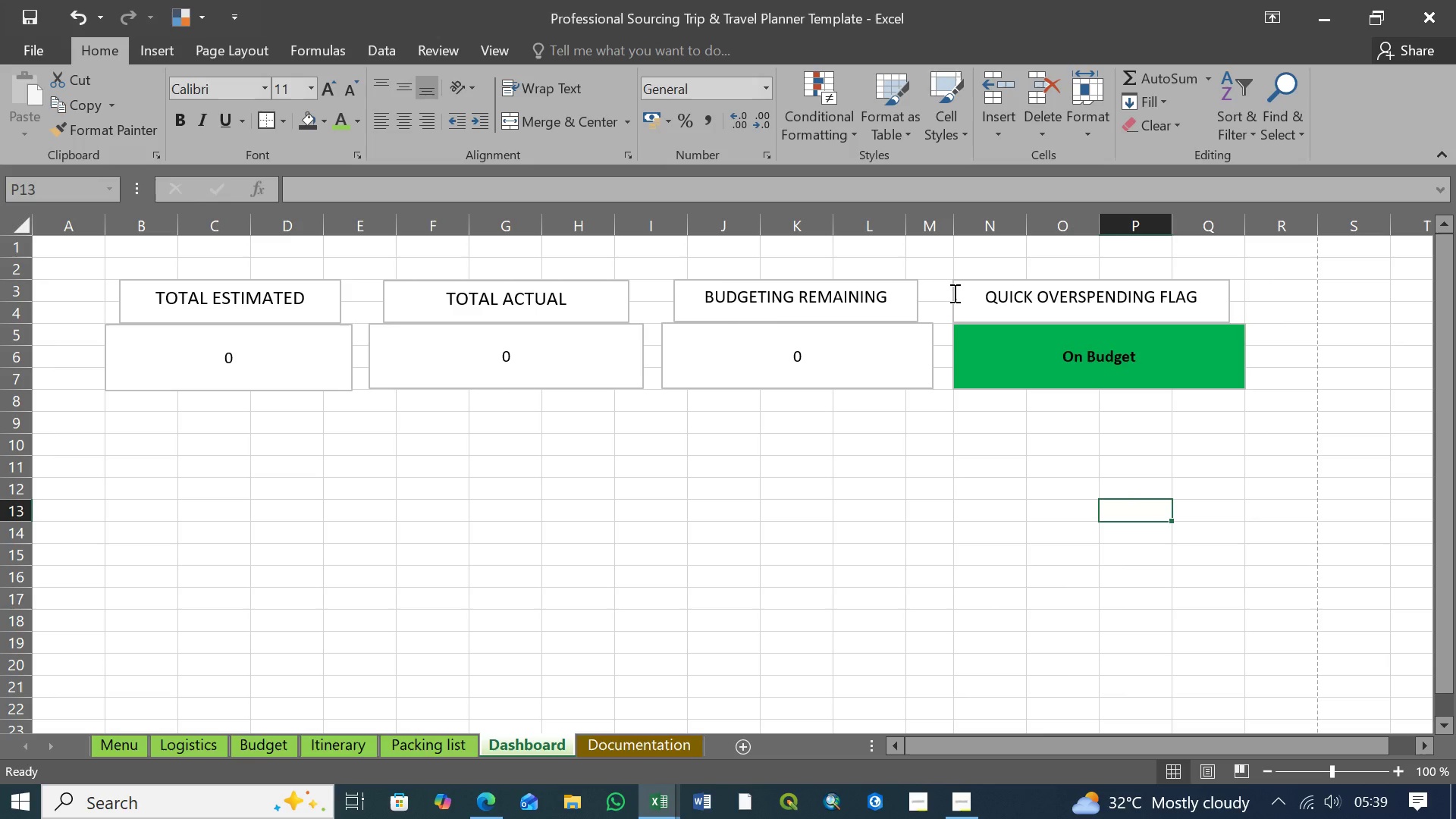 
left_click([953, 293])
 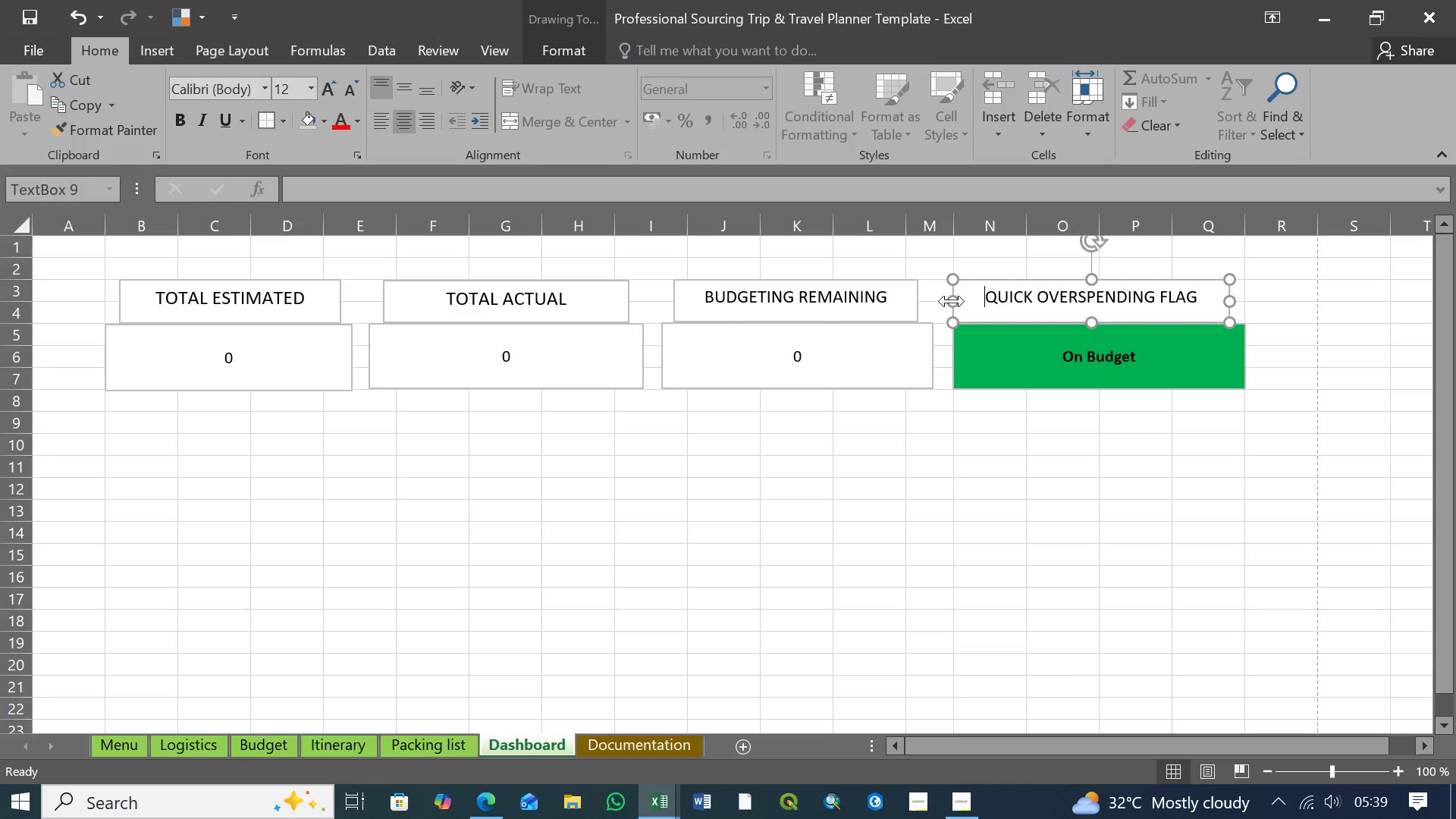 
left_click_drag(start_coordinate=[952, 301], to_coordinate=[968, 303])
 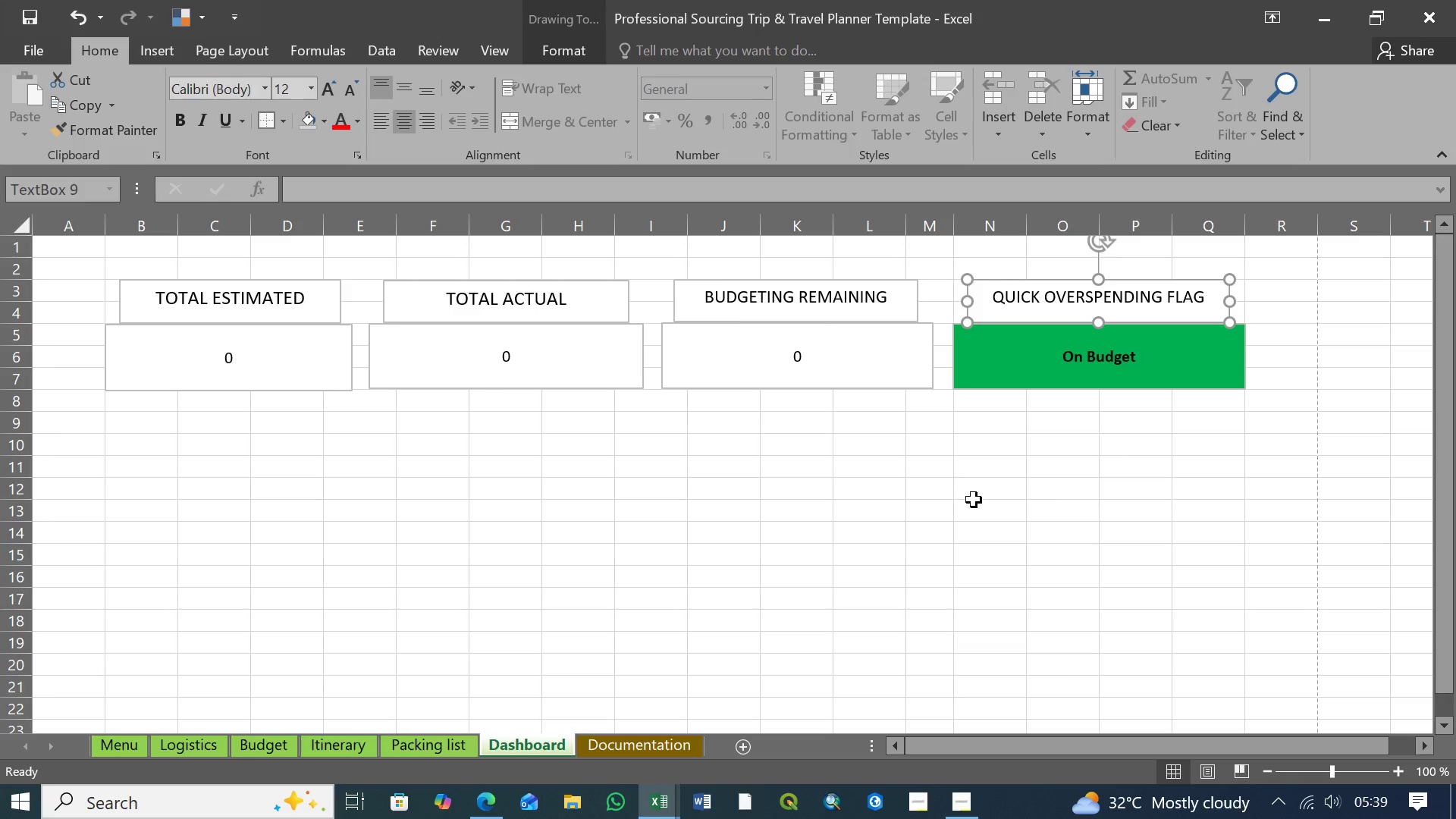 
left_click([974, 500])
 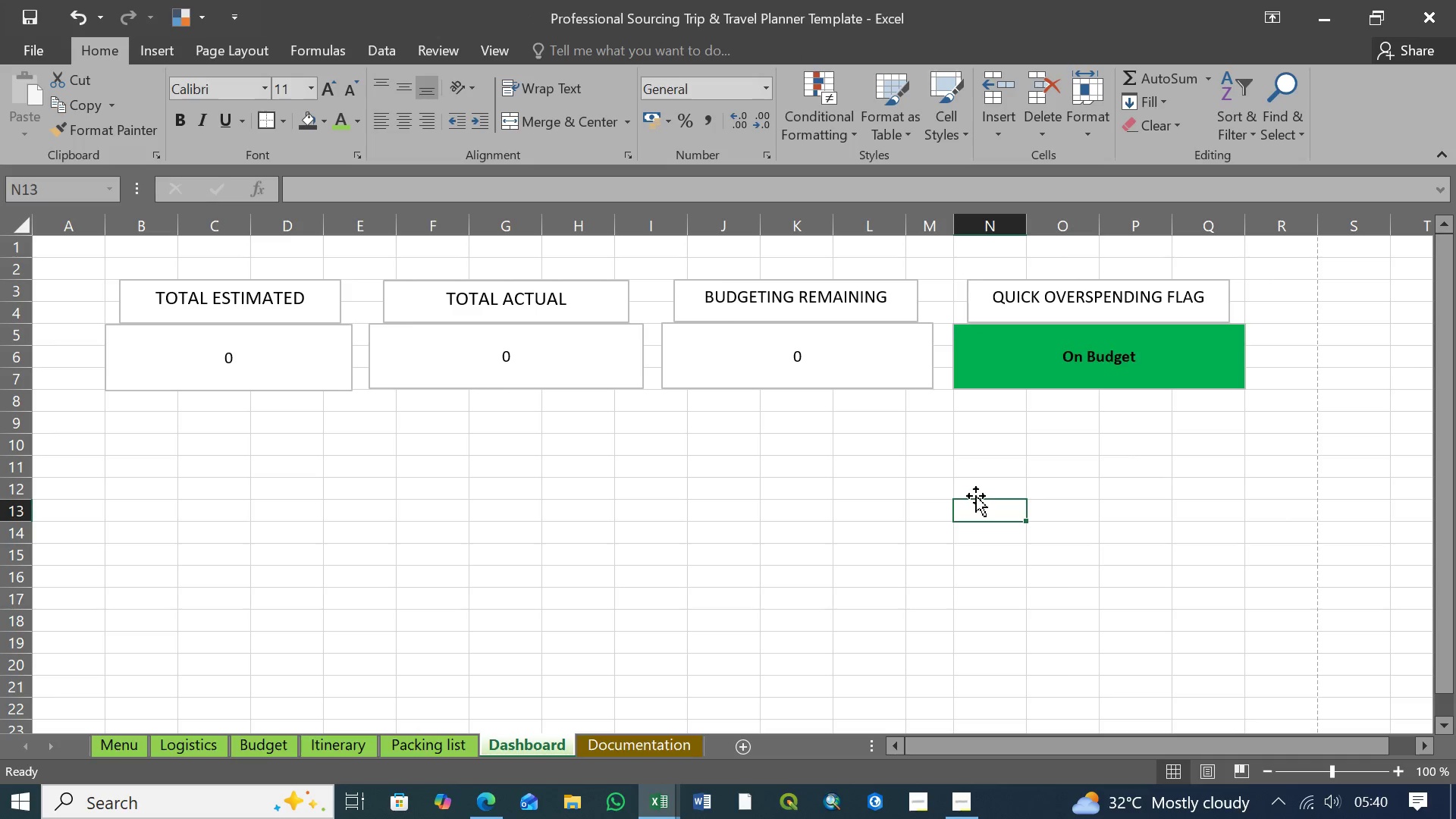 
wait(14.94)
 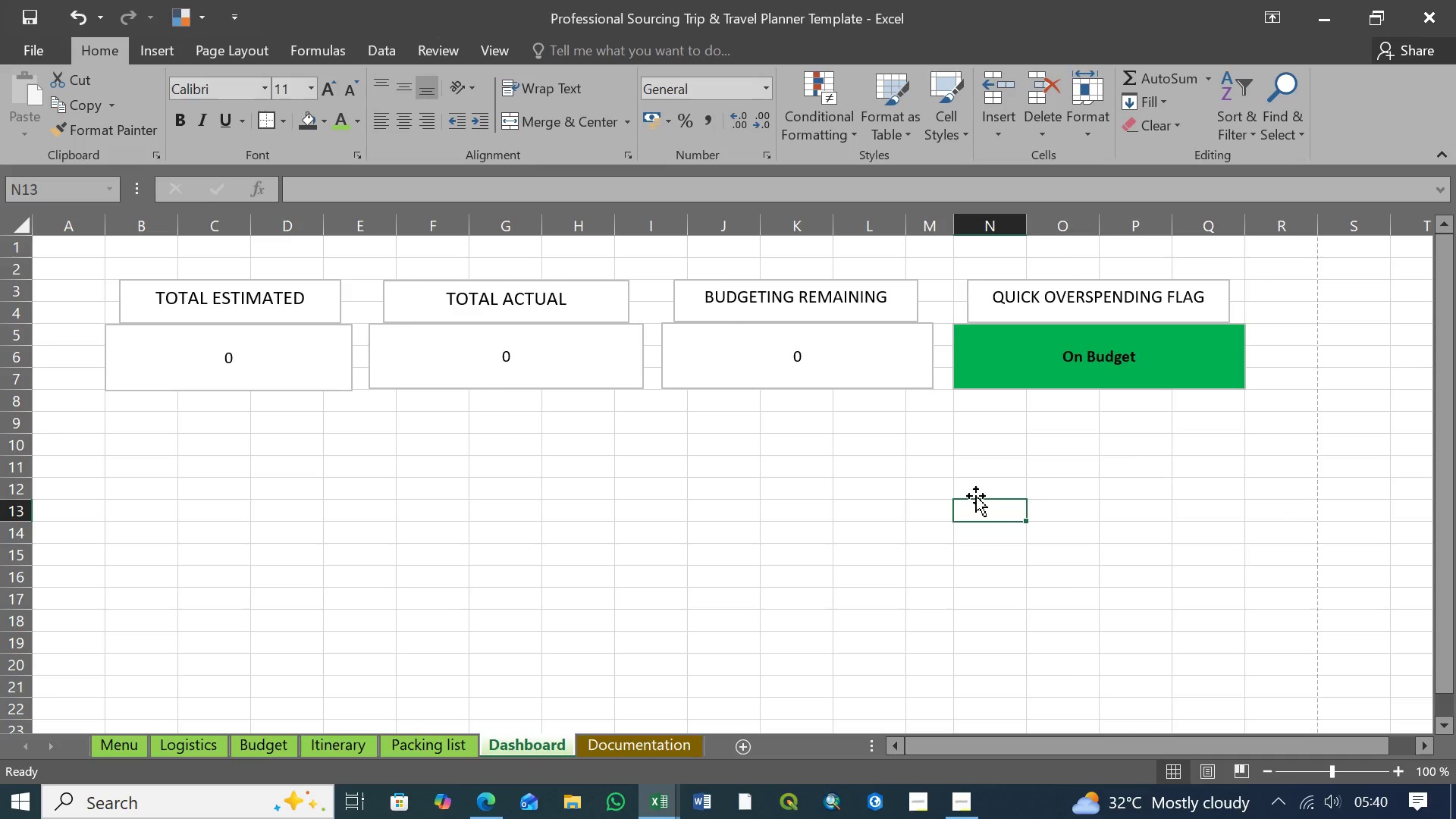 
left_click([968, 290])
 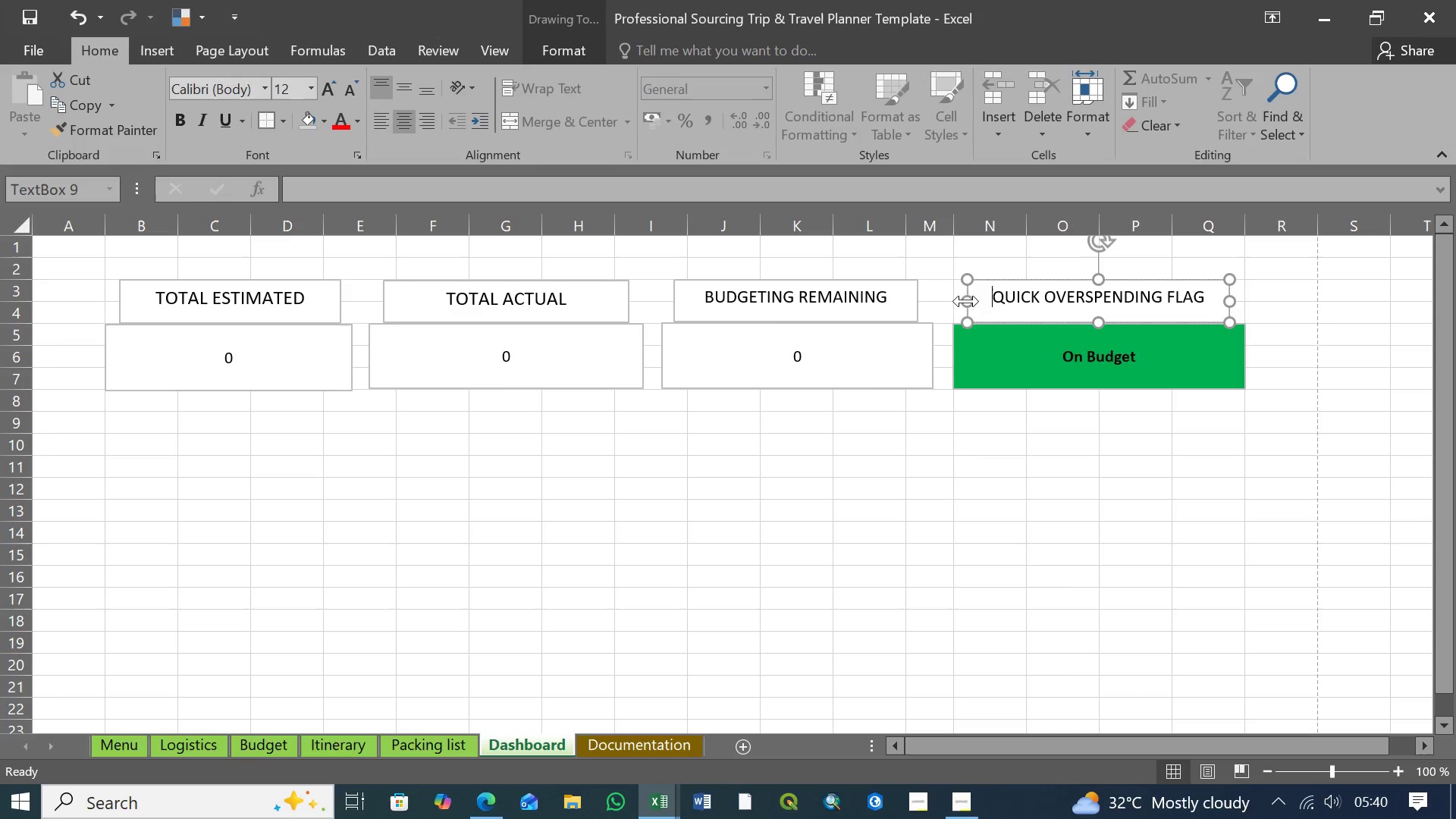 
left_click_drag(start_coordinate=[966, 301], to_coordinate=[970, 301])
 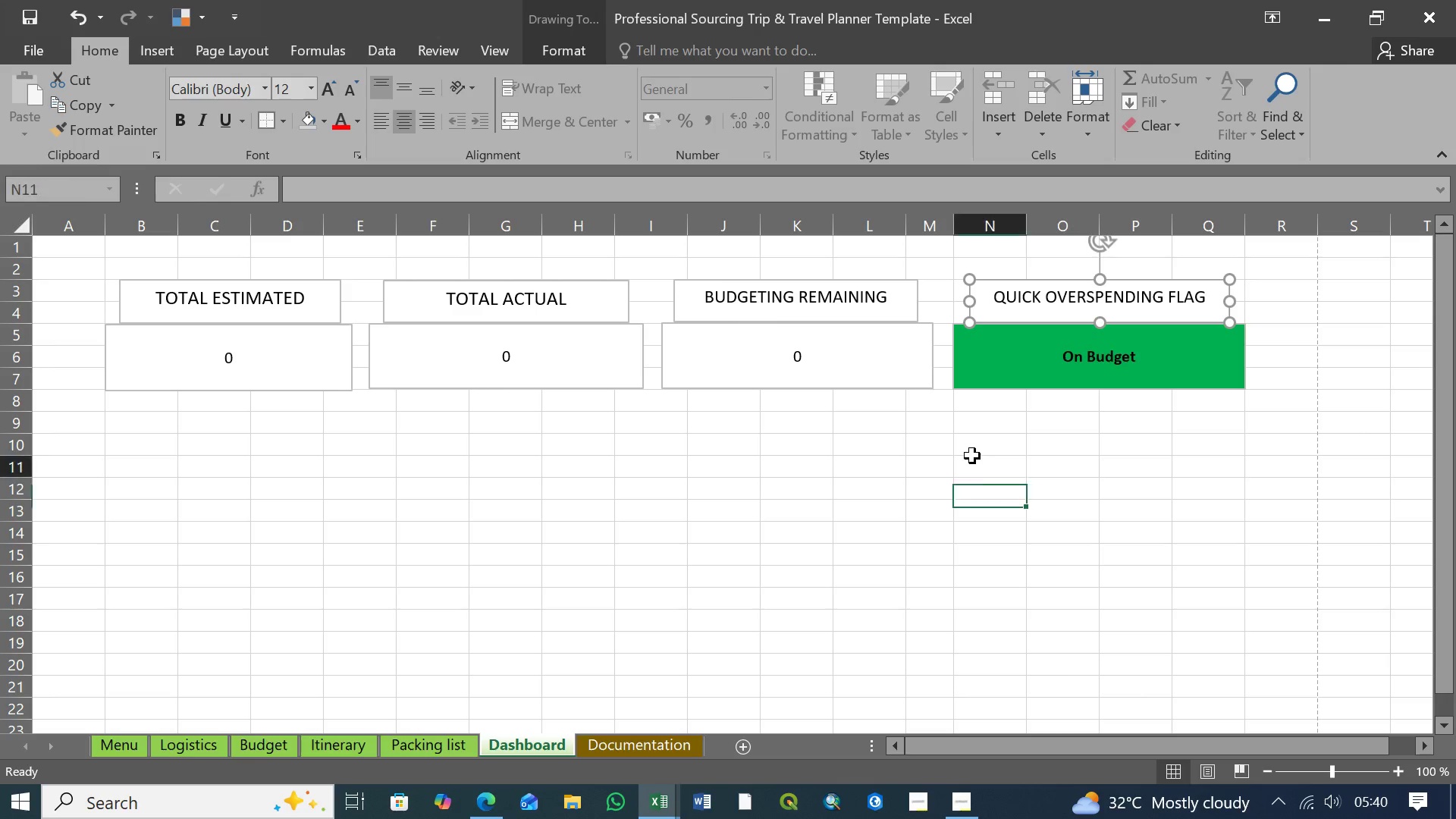 
left_click([972, 456])
 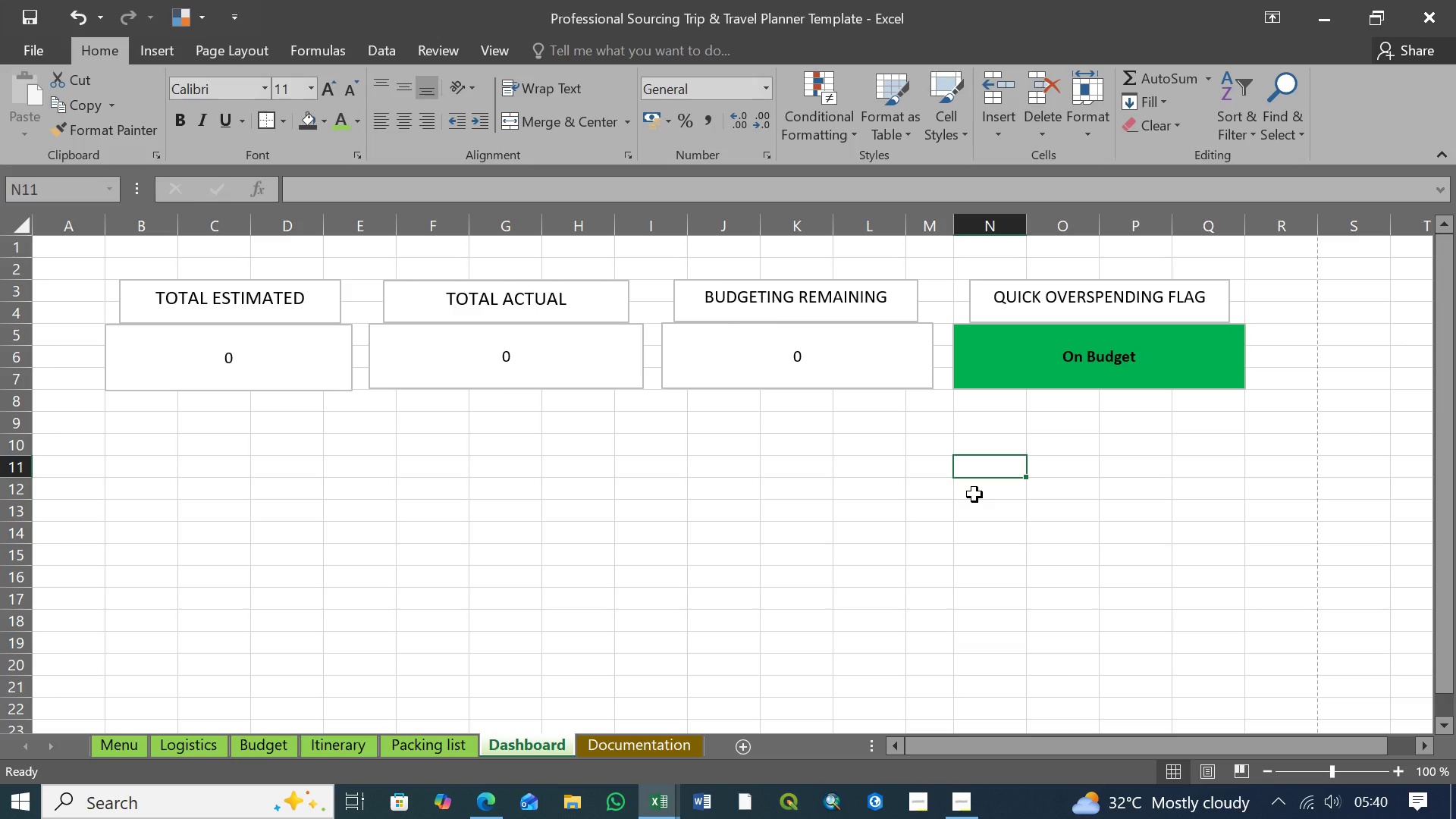 
wait(15.66)
 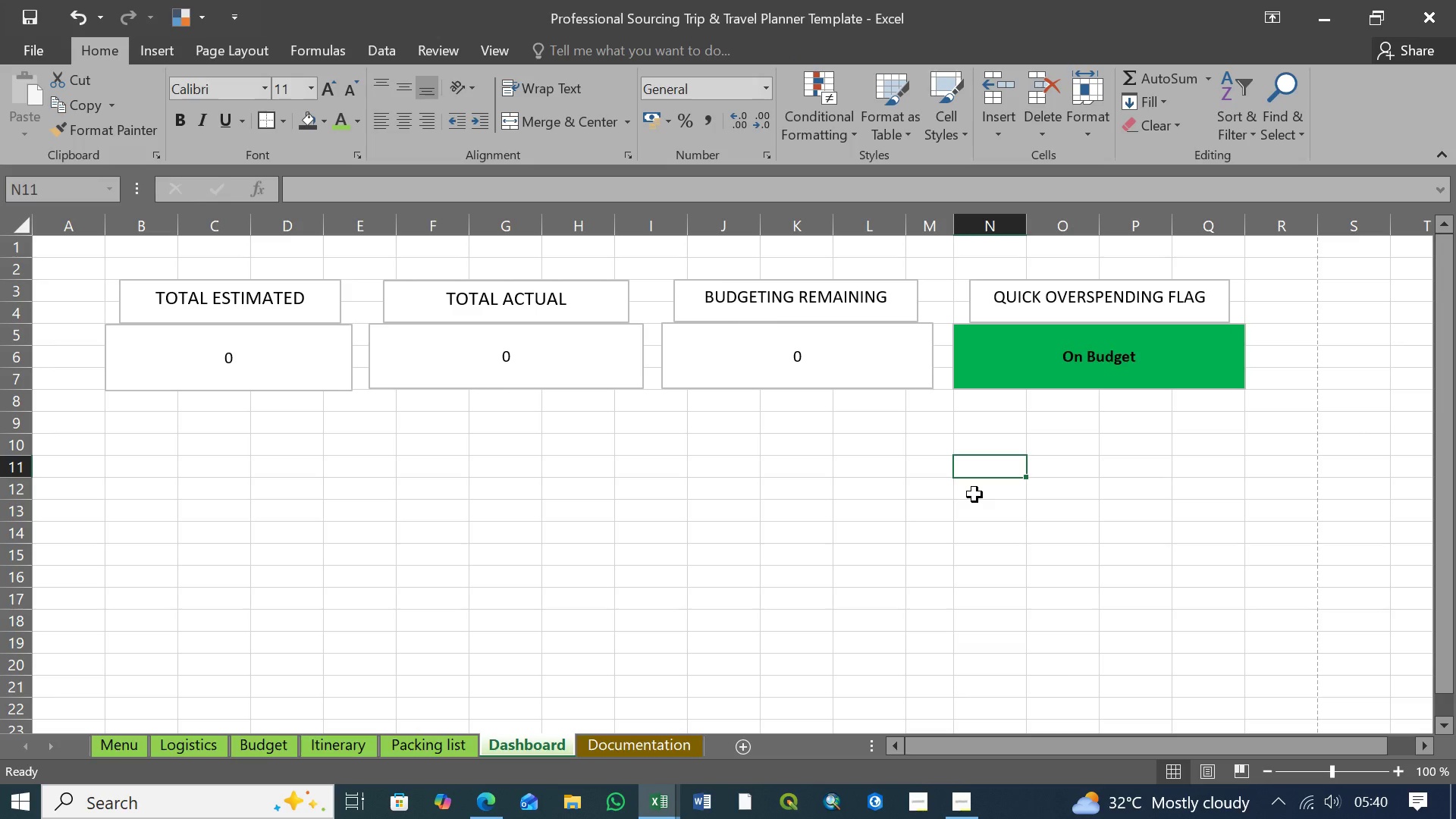 
left_click([914, 304])
 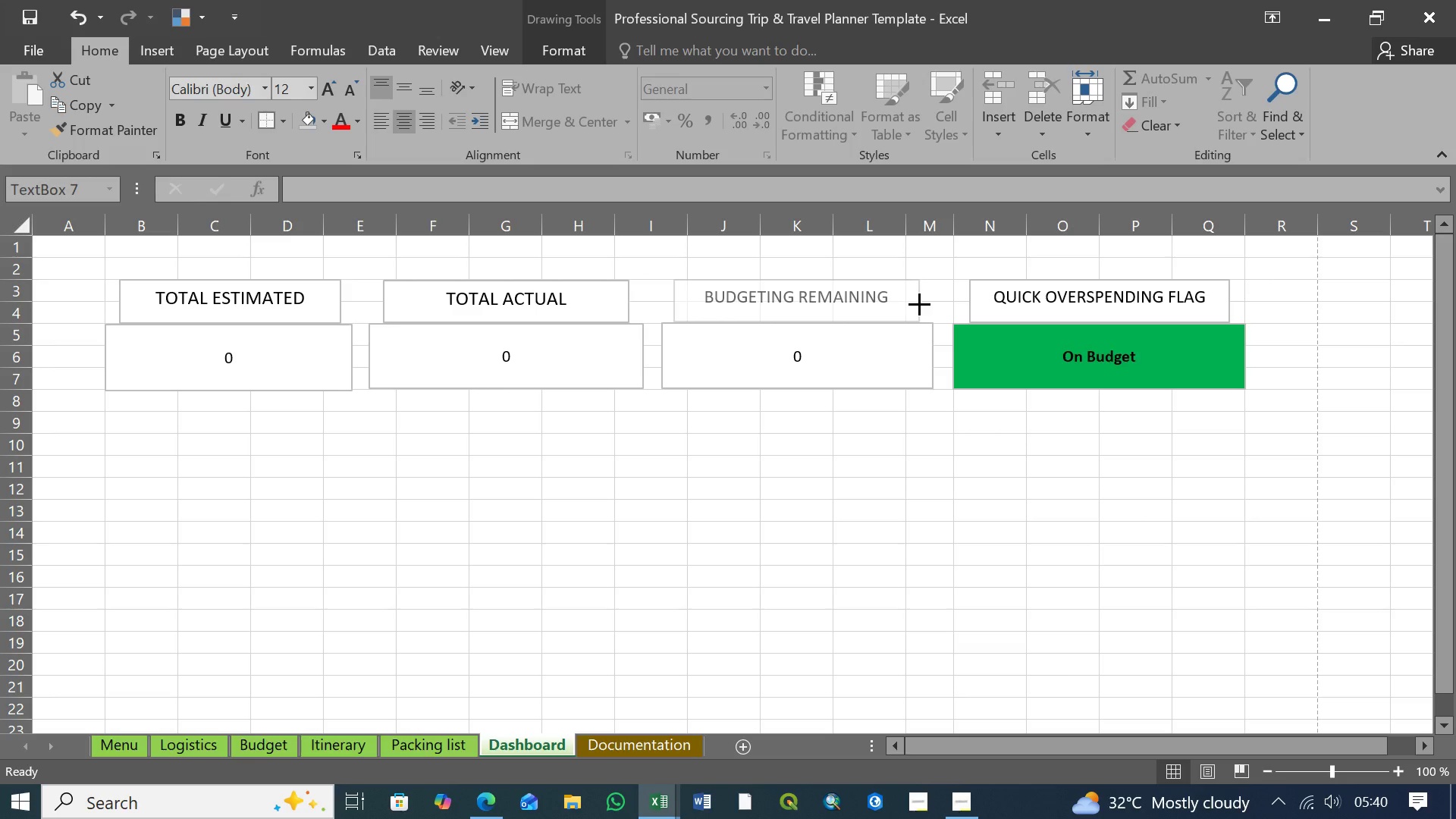 
wait(5.48)
 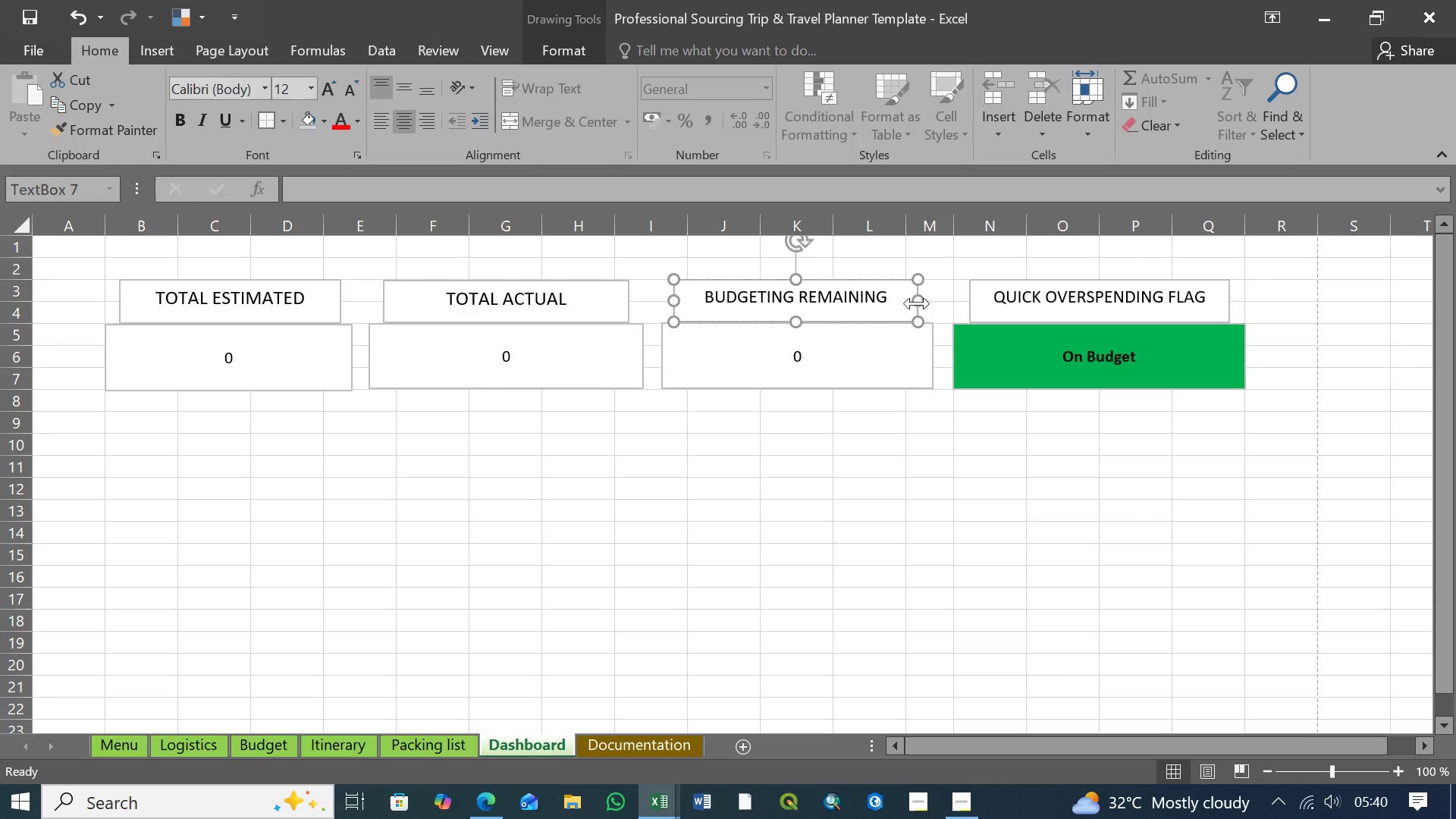 
left_click([946, 445])
 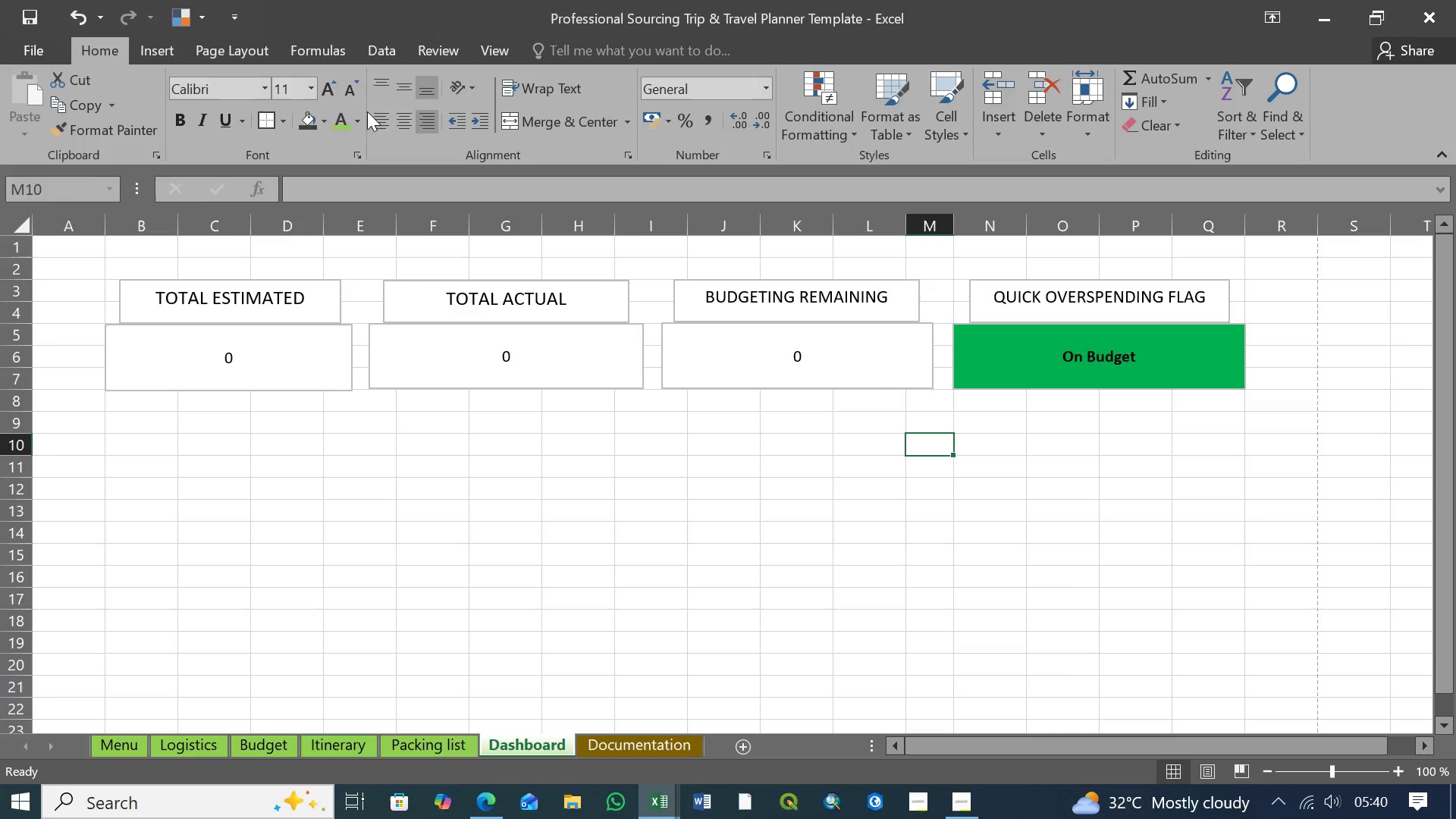 
wait(9.08)
 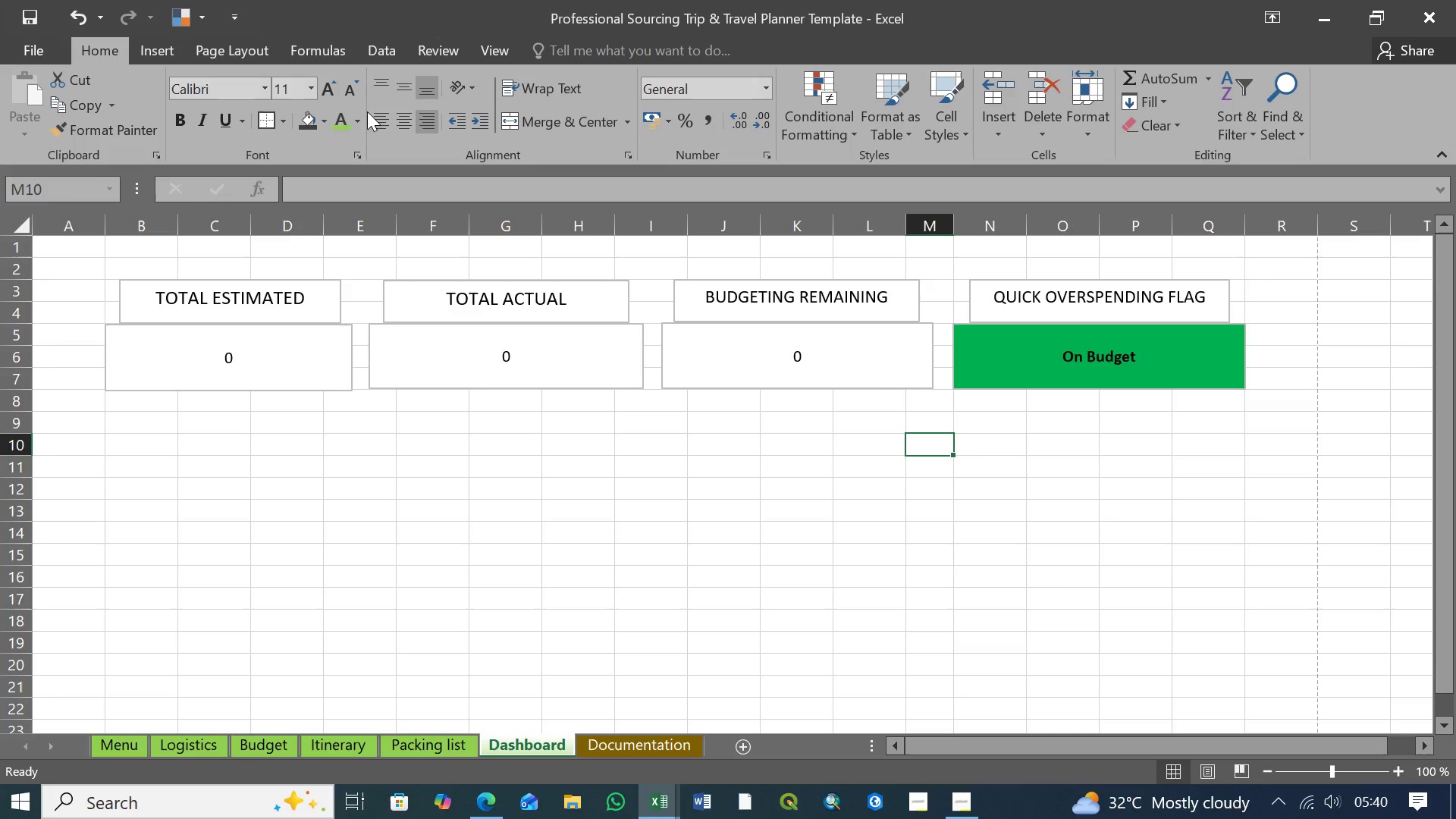 
left_click([490, 46])
 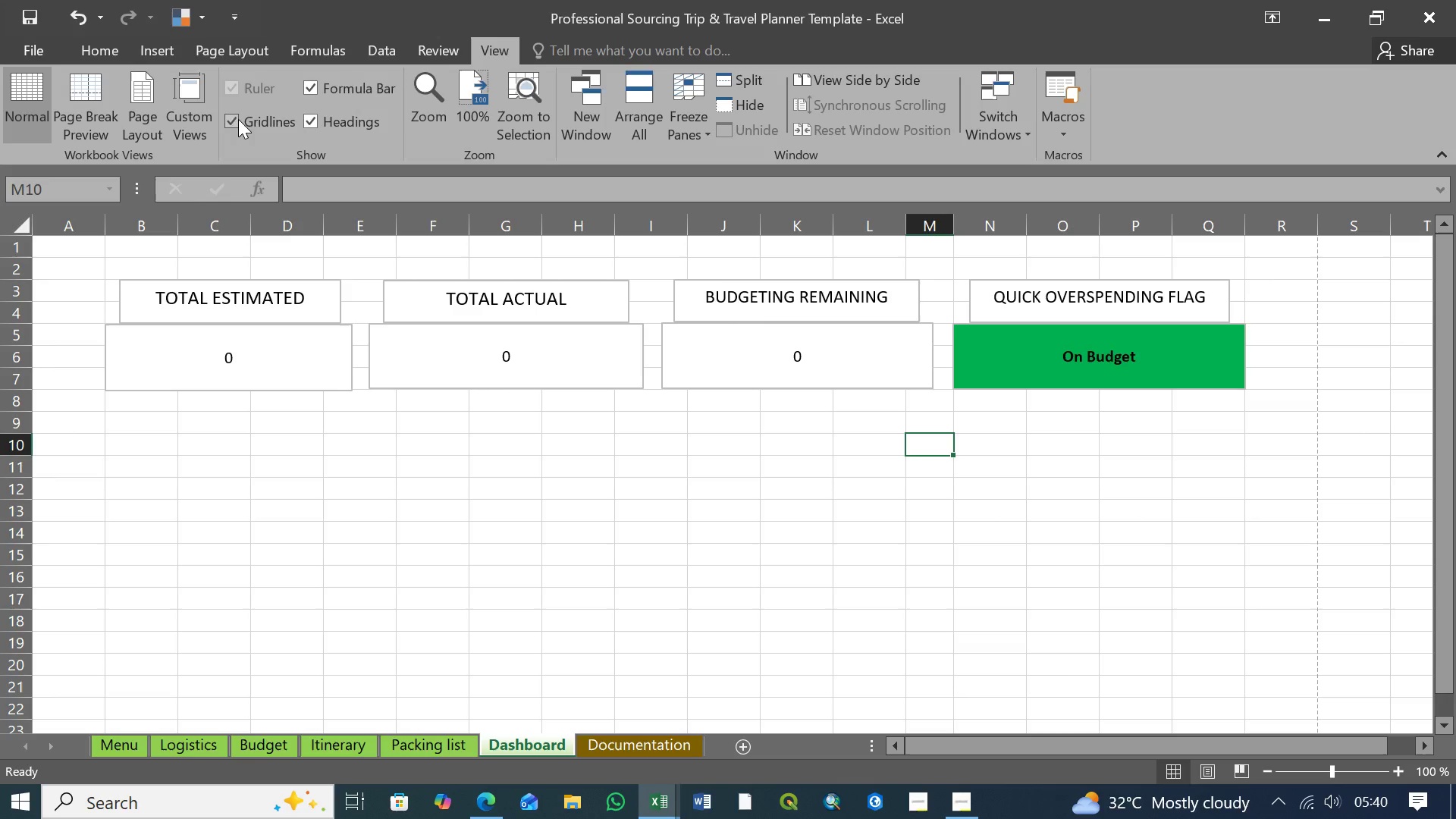 
left_click([232, 120])
 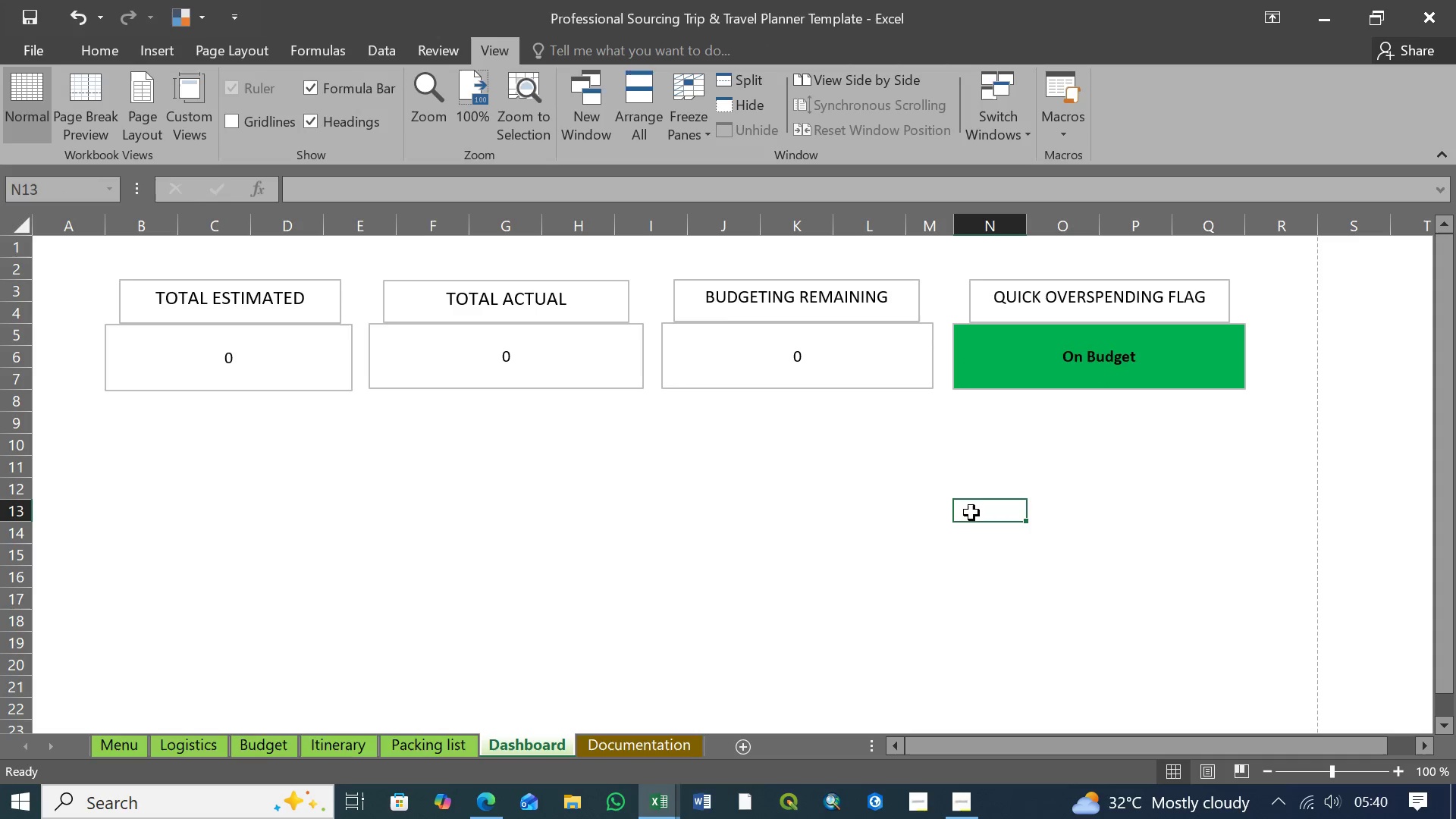 
wait(14.69)
 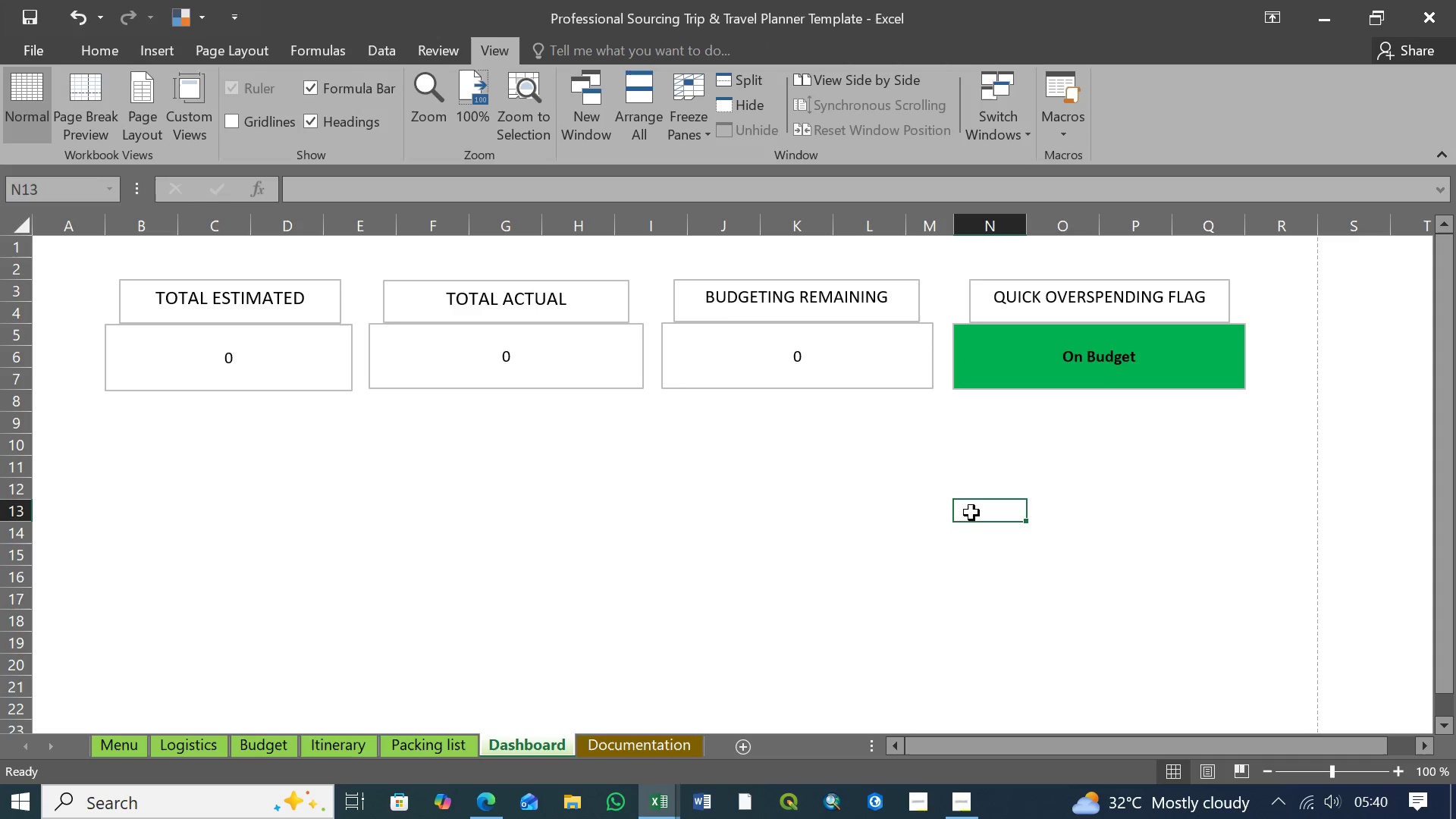 
left_click([607, 574])
 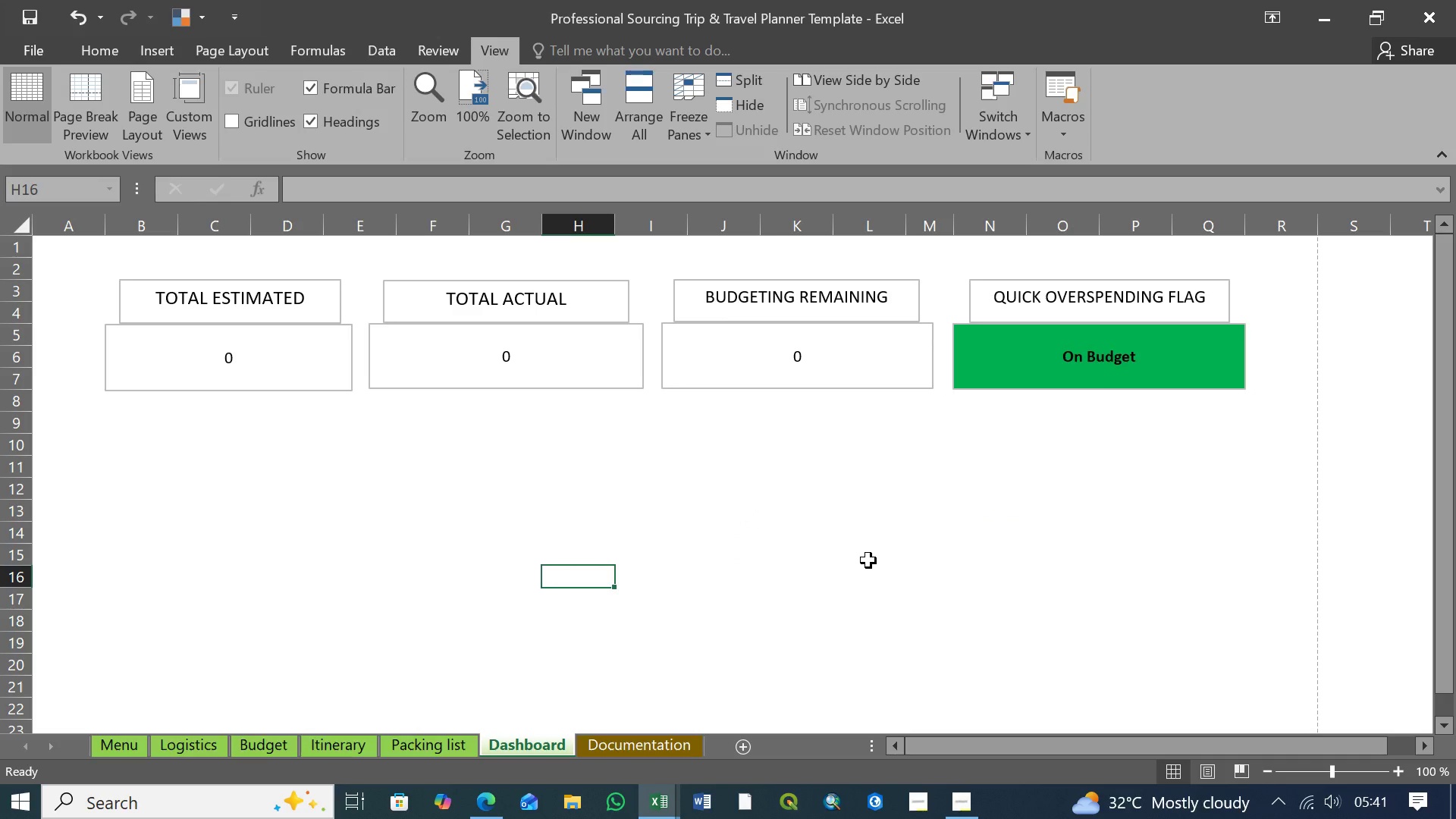 
key(Control+S)
 